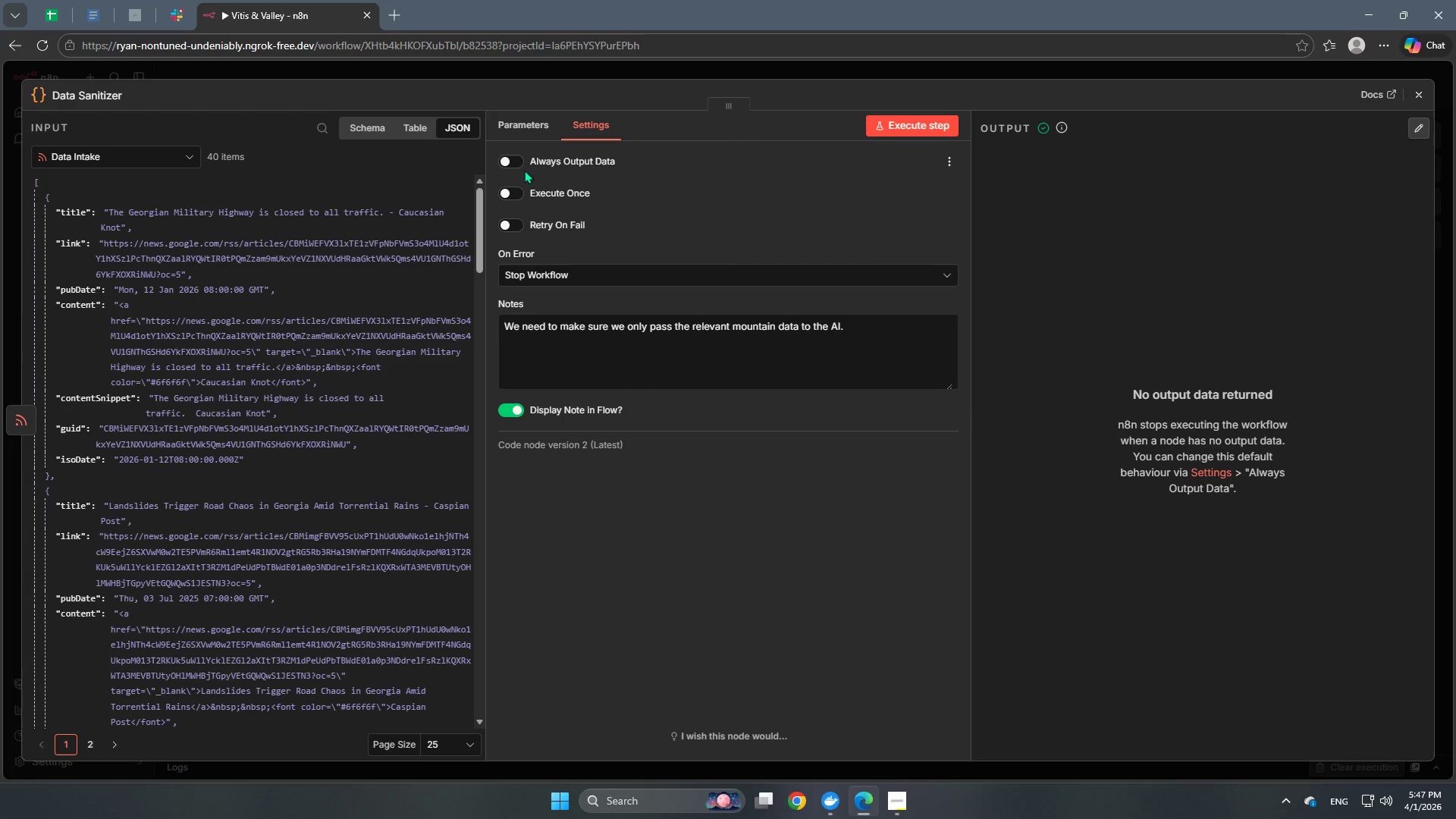 
left_click([506, 160])
 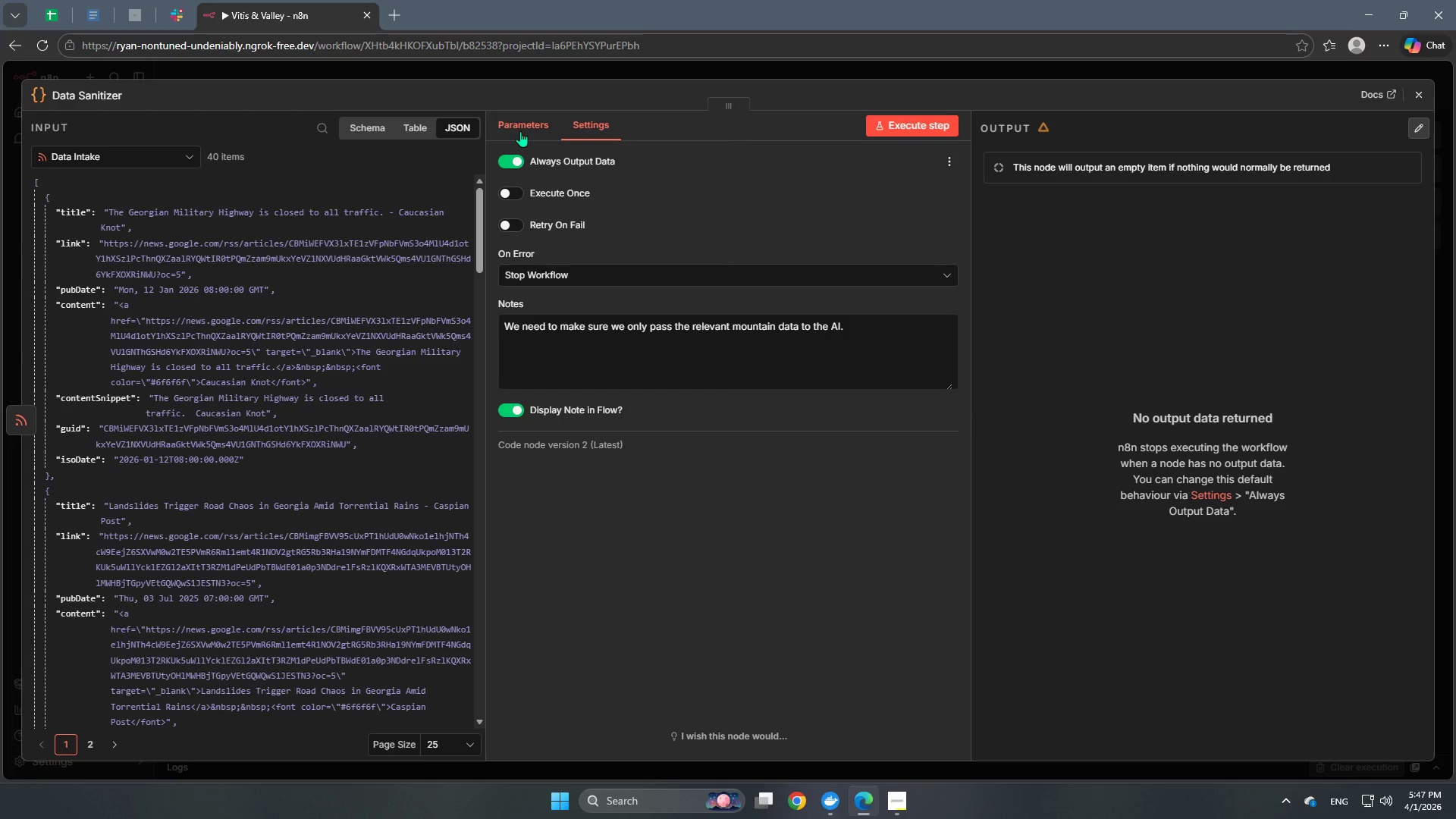 
left_click([520, 130])
 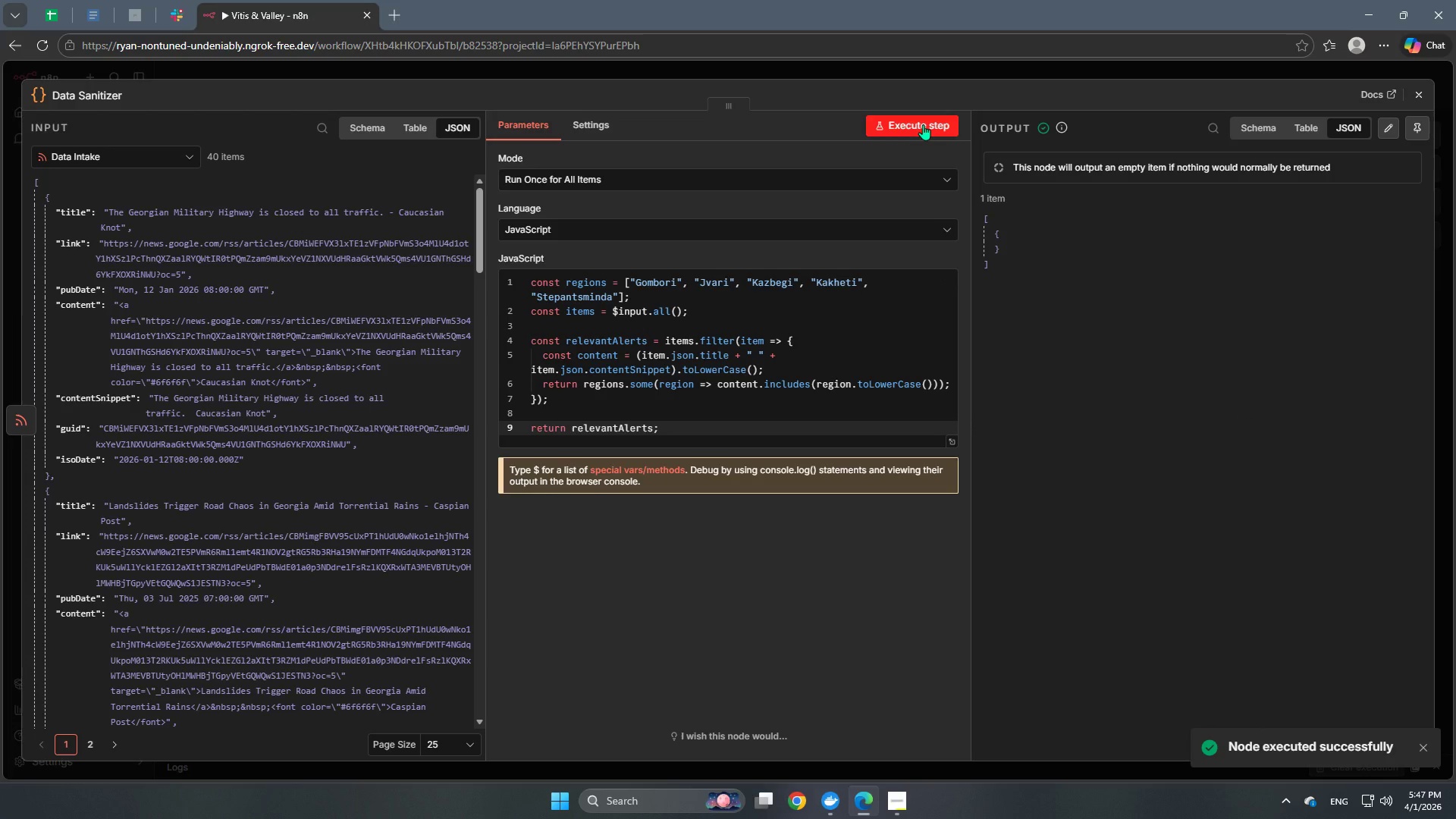 
scroll: coordinate [726, 326], scroll_direction: up, amount: 4.0
 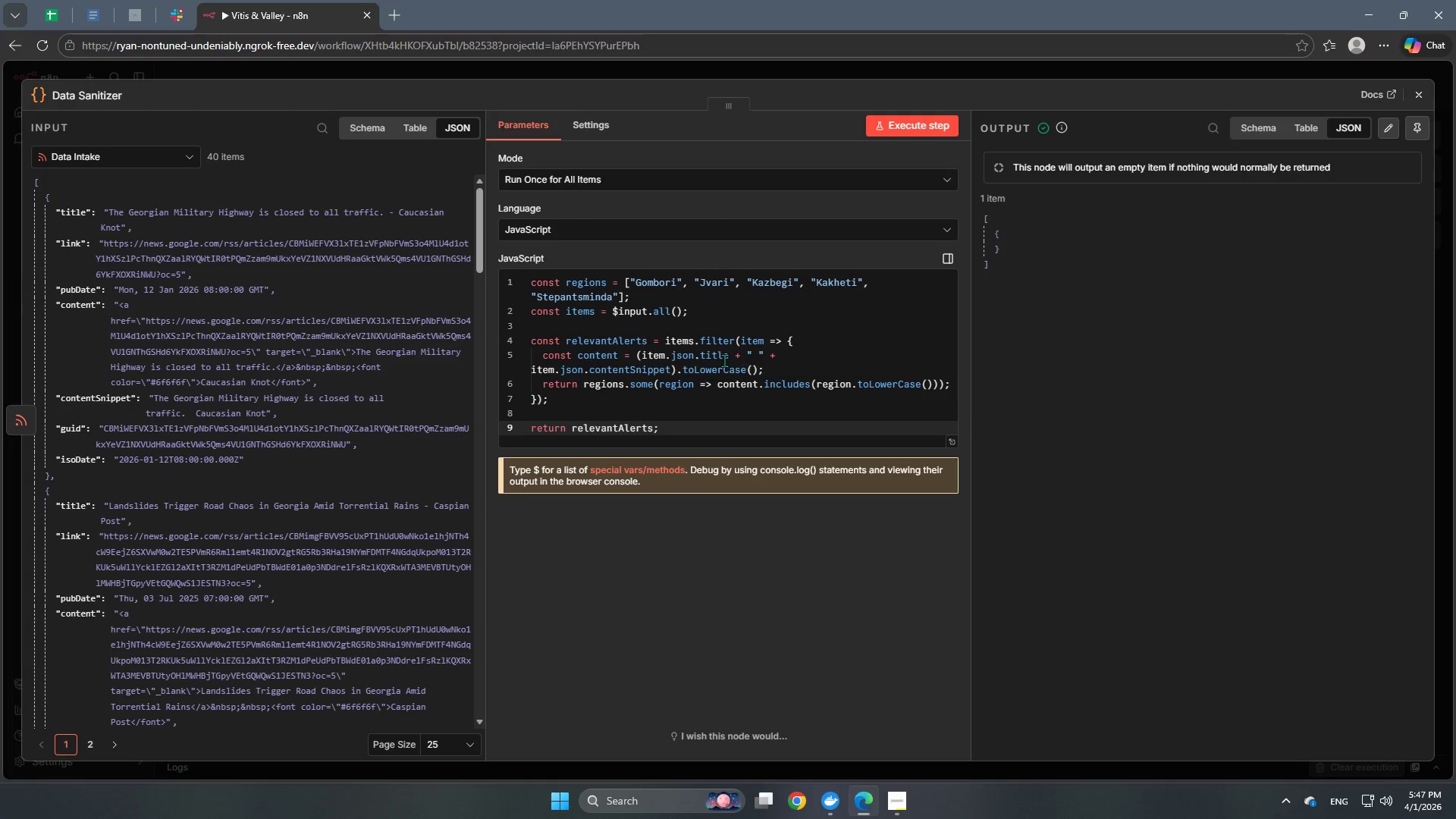 
key(NumpadAdd)
 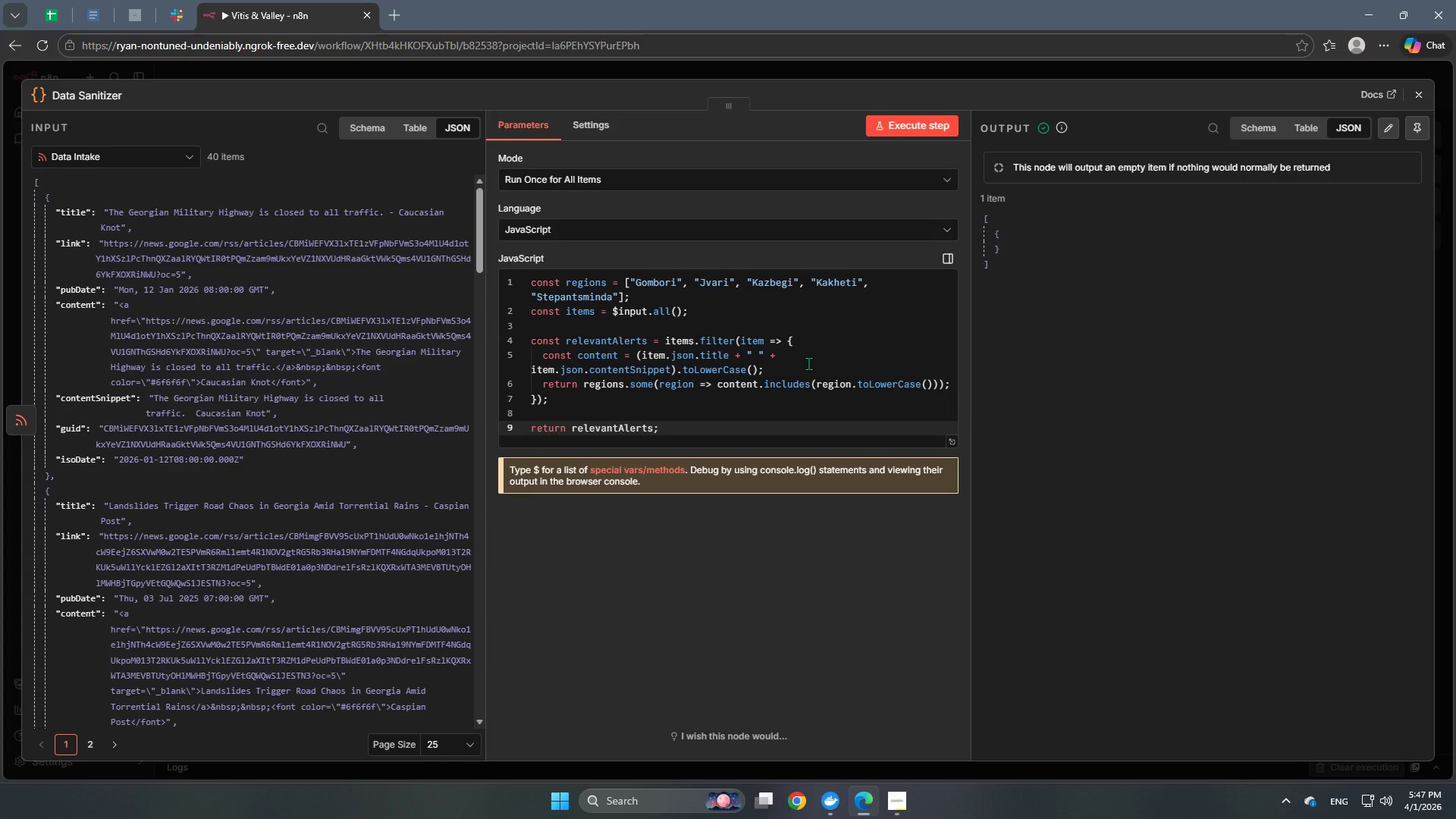 
wait(5.97)
 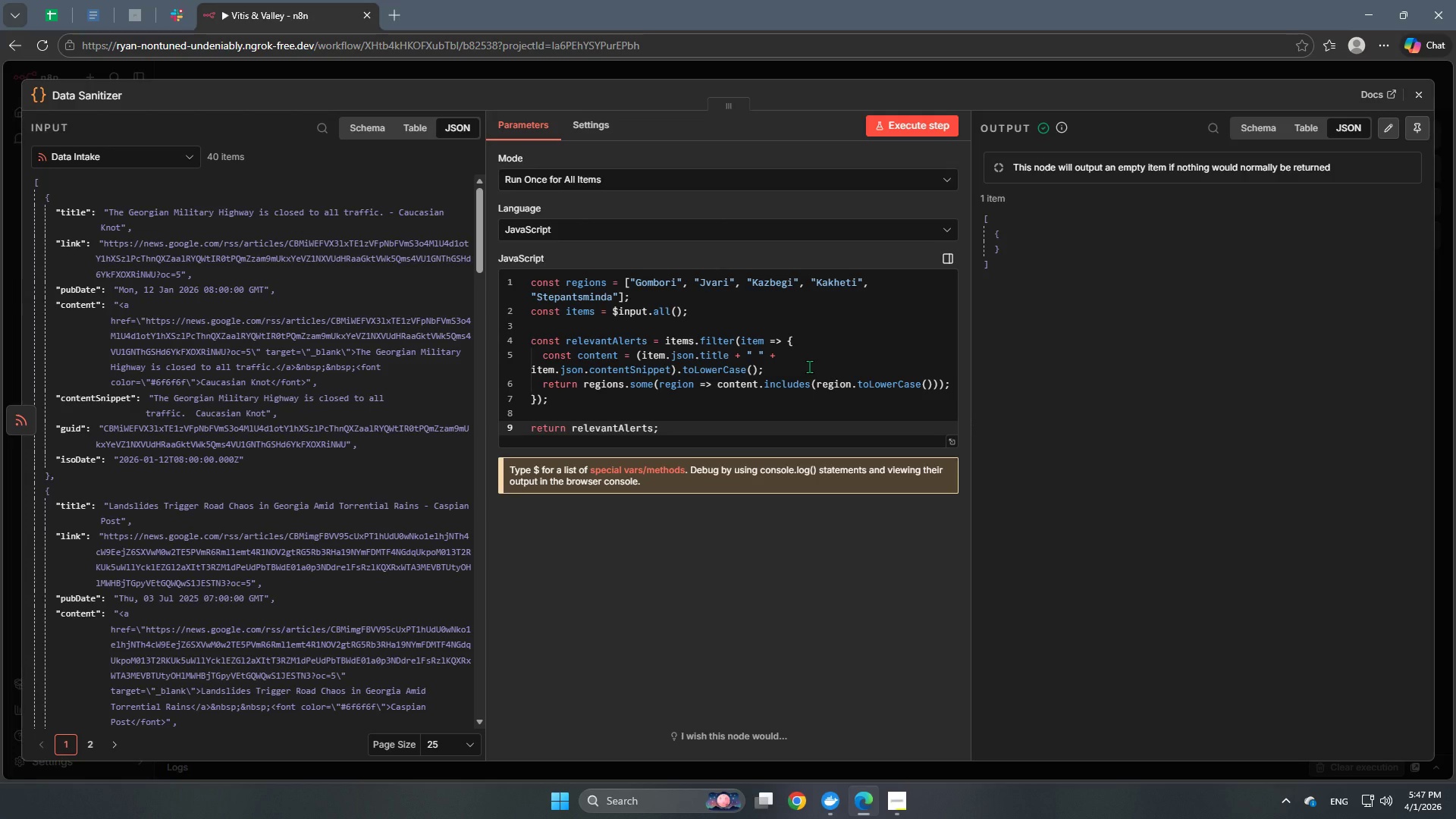 
left_click([711, 431])
 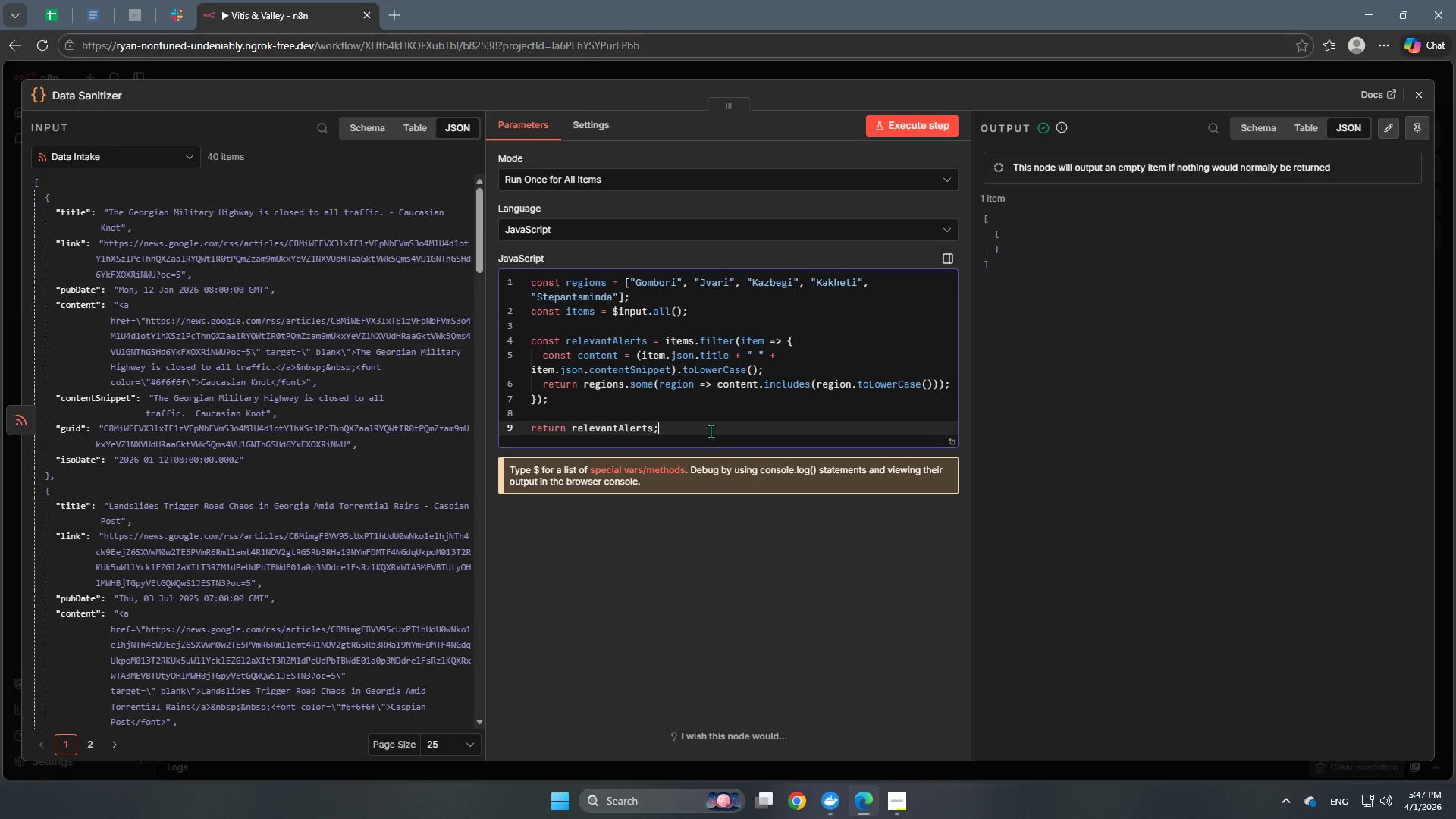 
mouse_move([639, 400])
 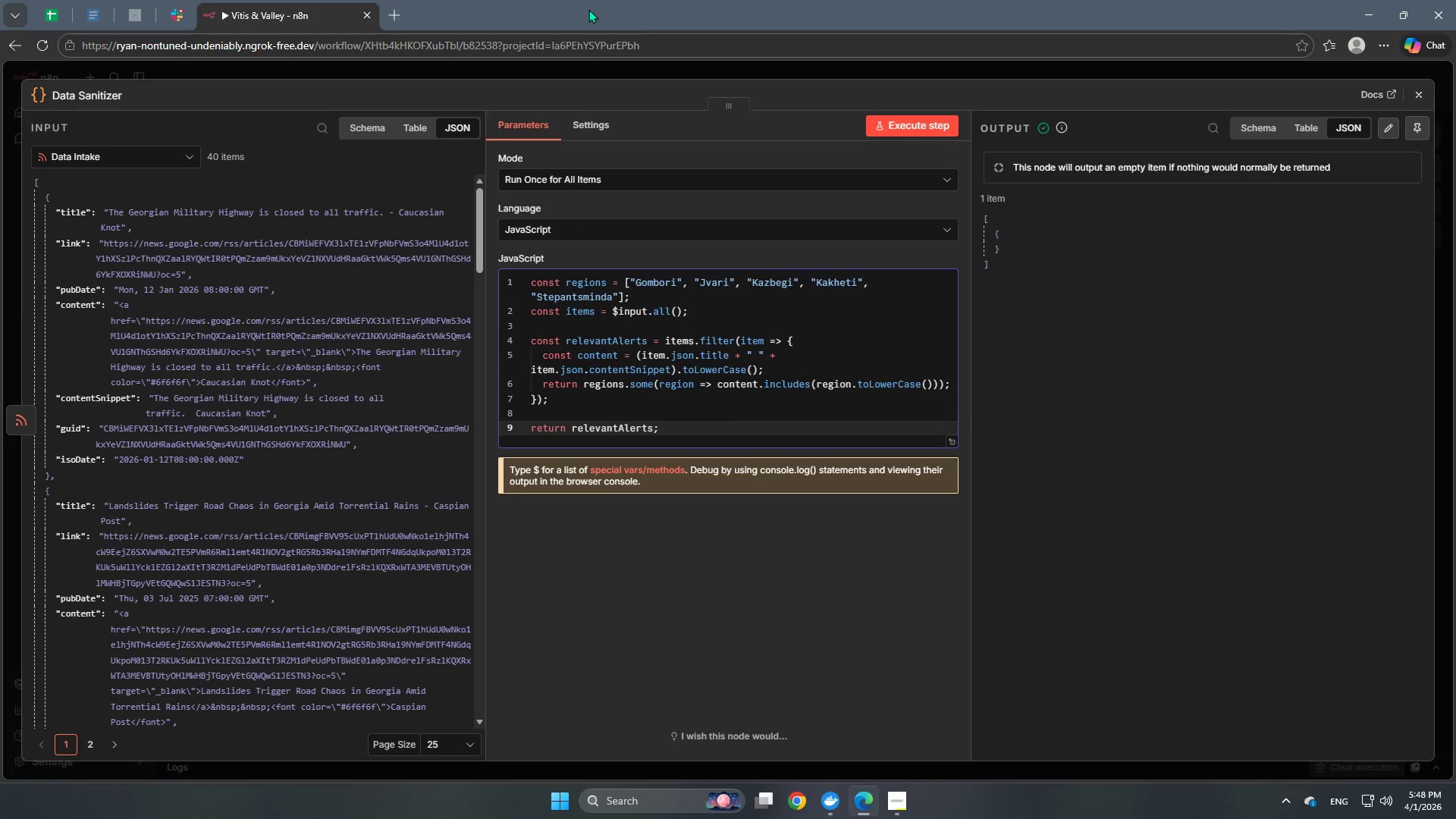 
wait(53.41)
 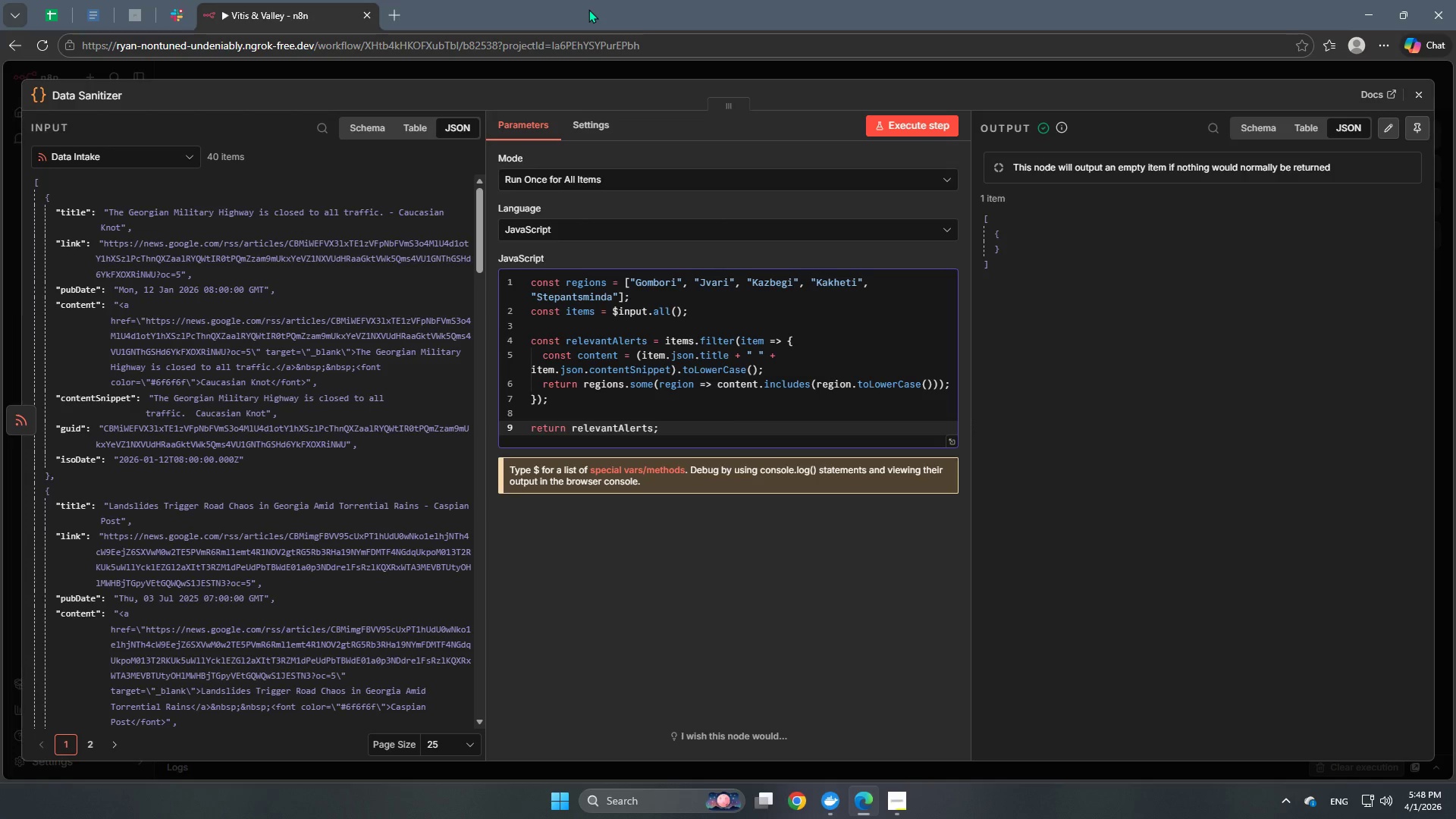 
left_click([591, 123])
 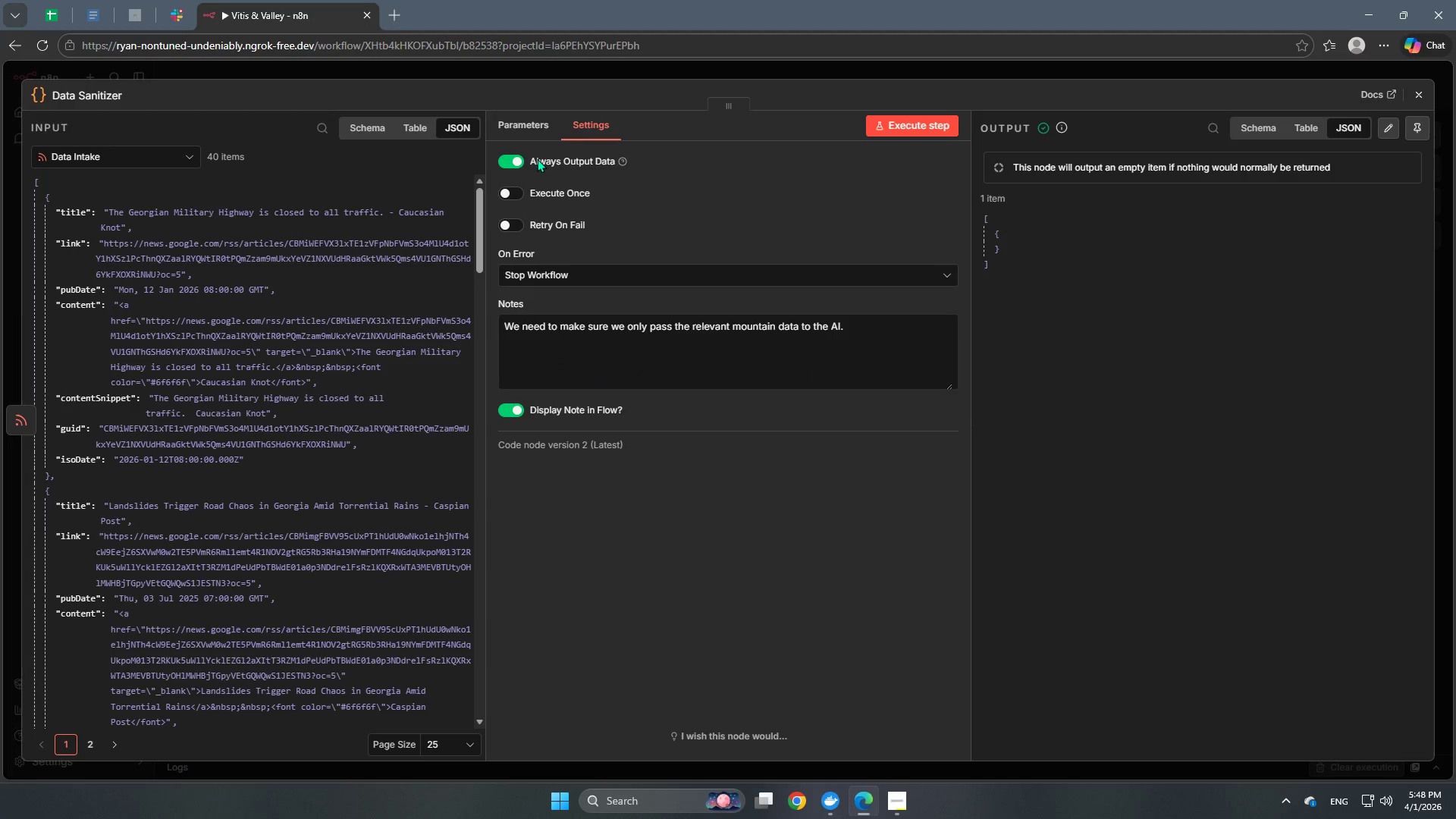 
left_click([522, 160])
 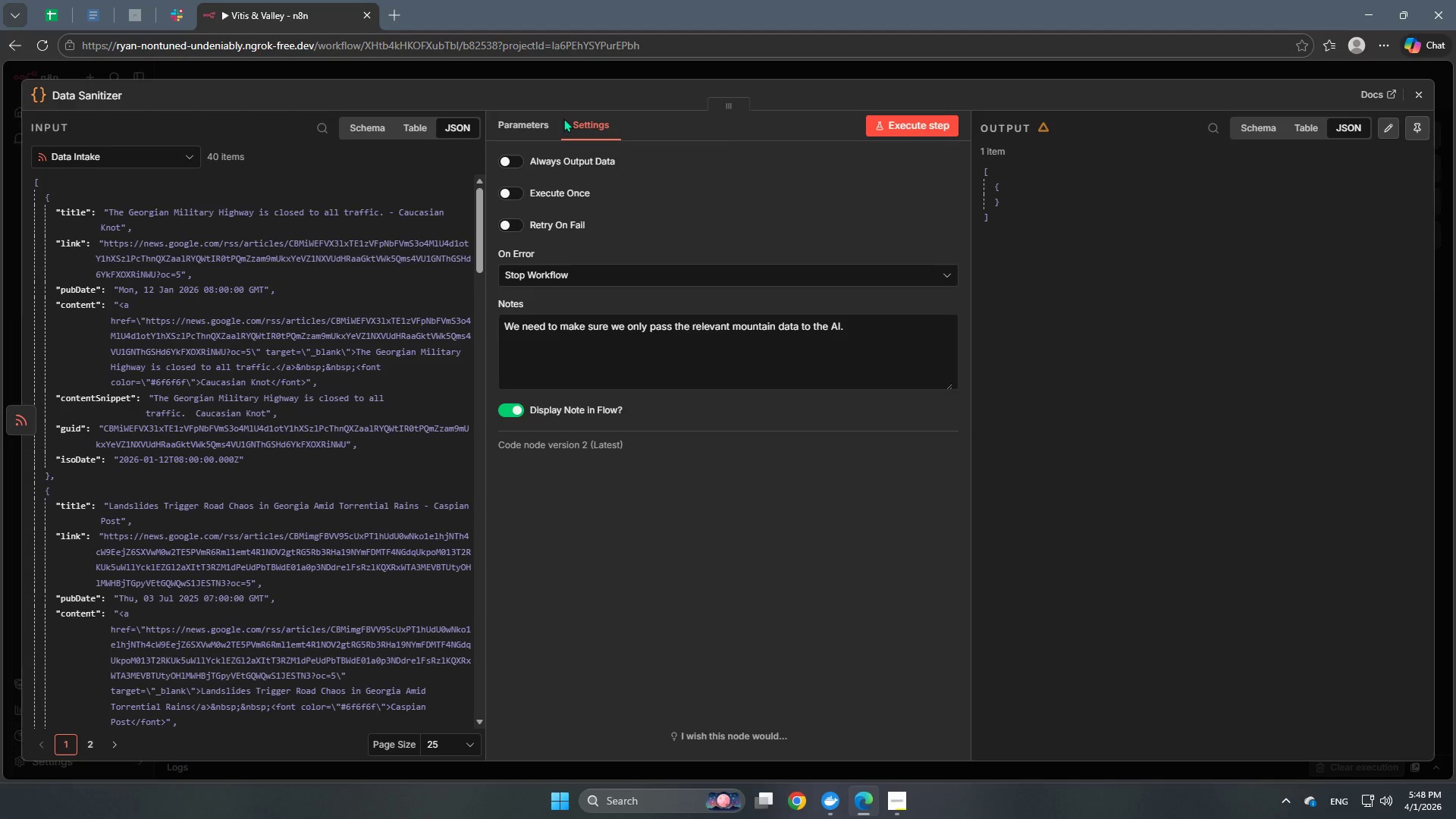 
left_click([545, 134])
 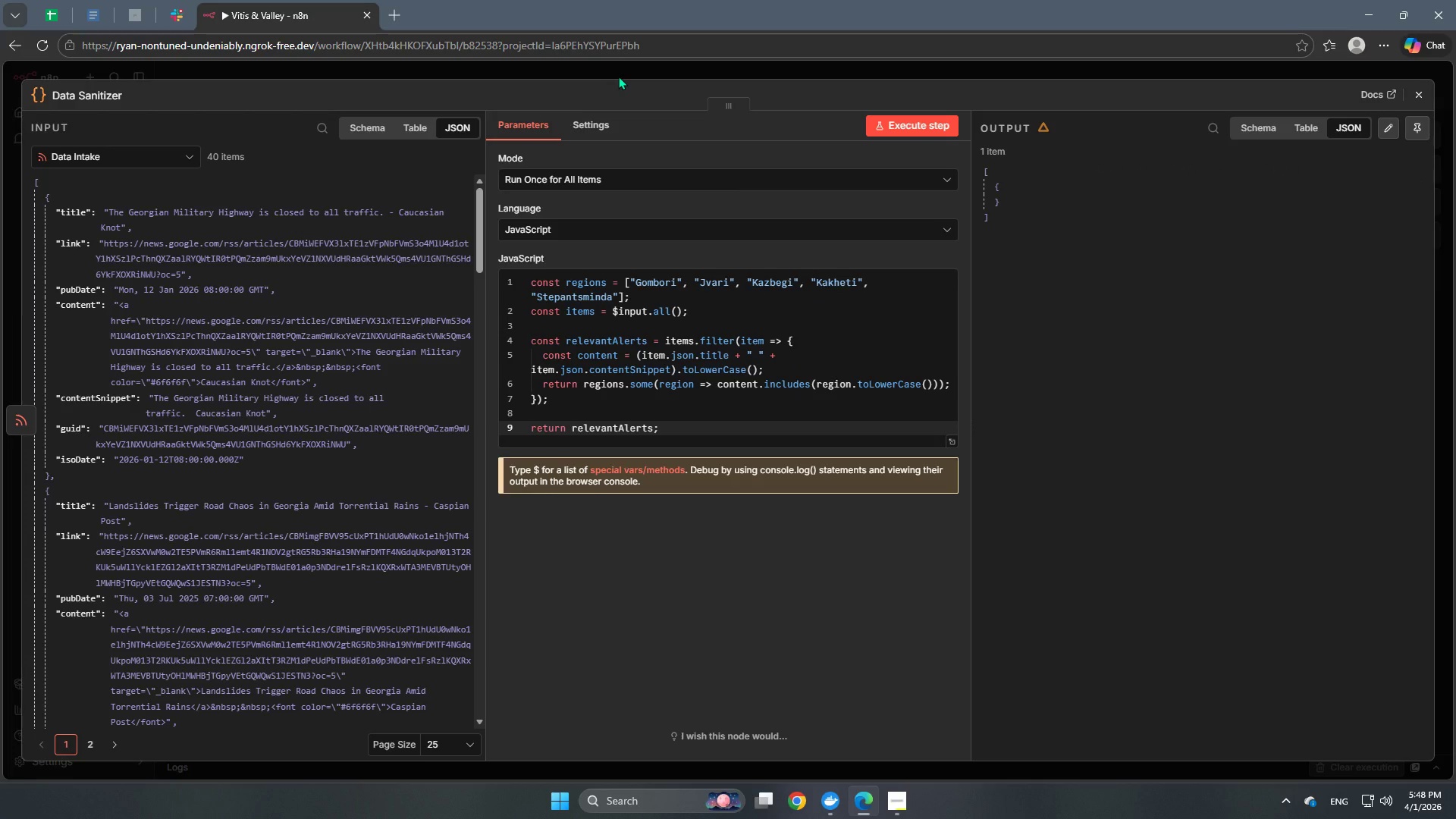 
left_click([618, 76])
 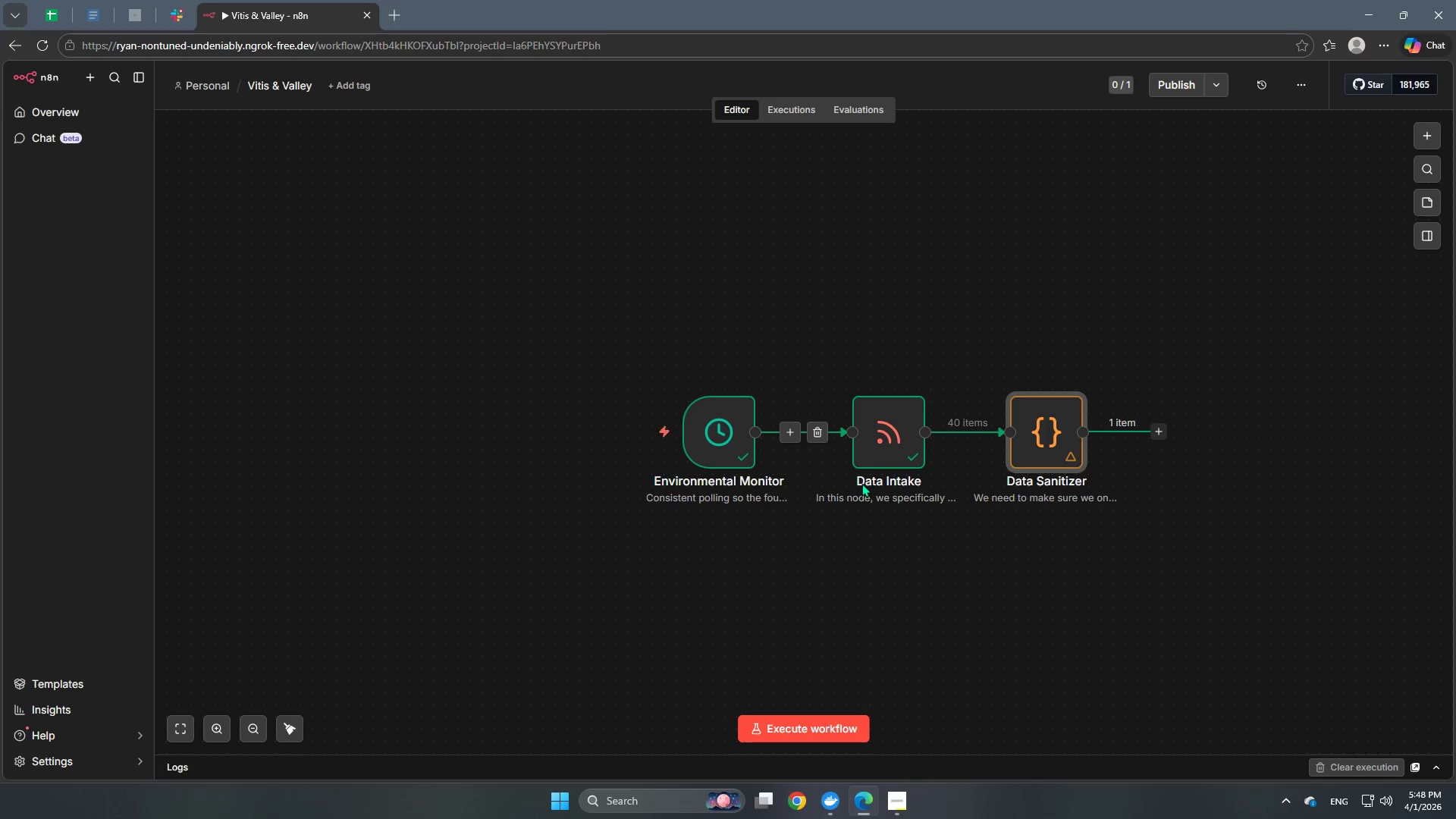 
double_click([871, 441])
 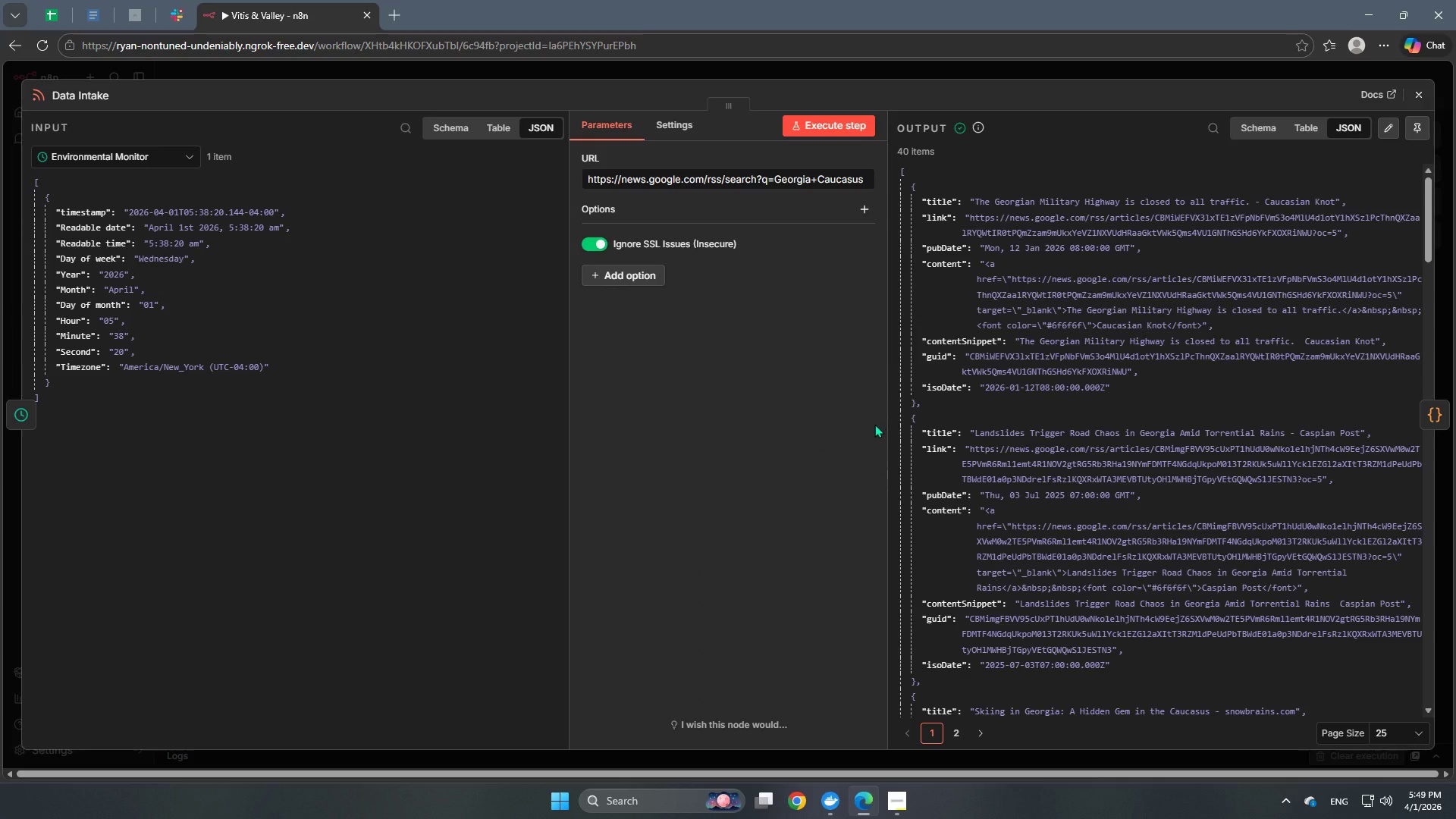 
wait(16.19)
 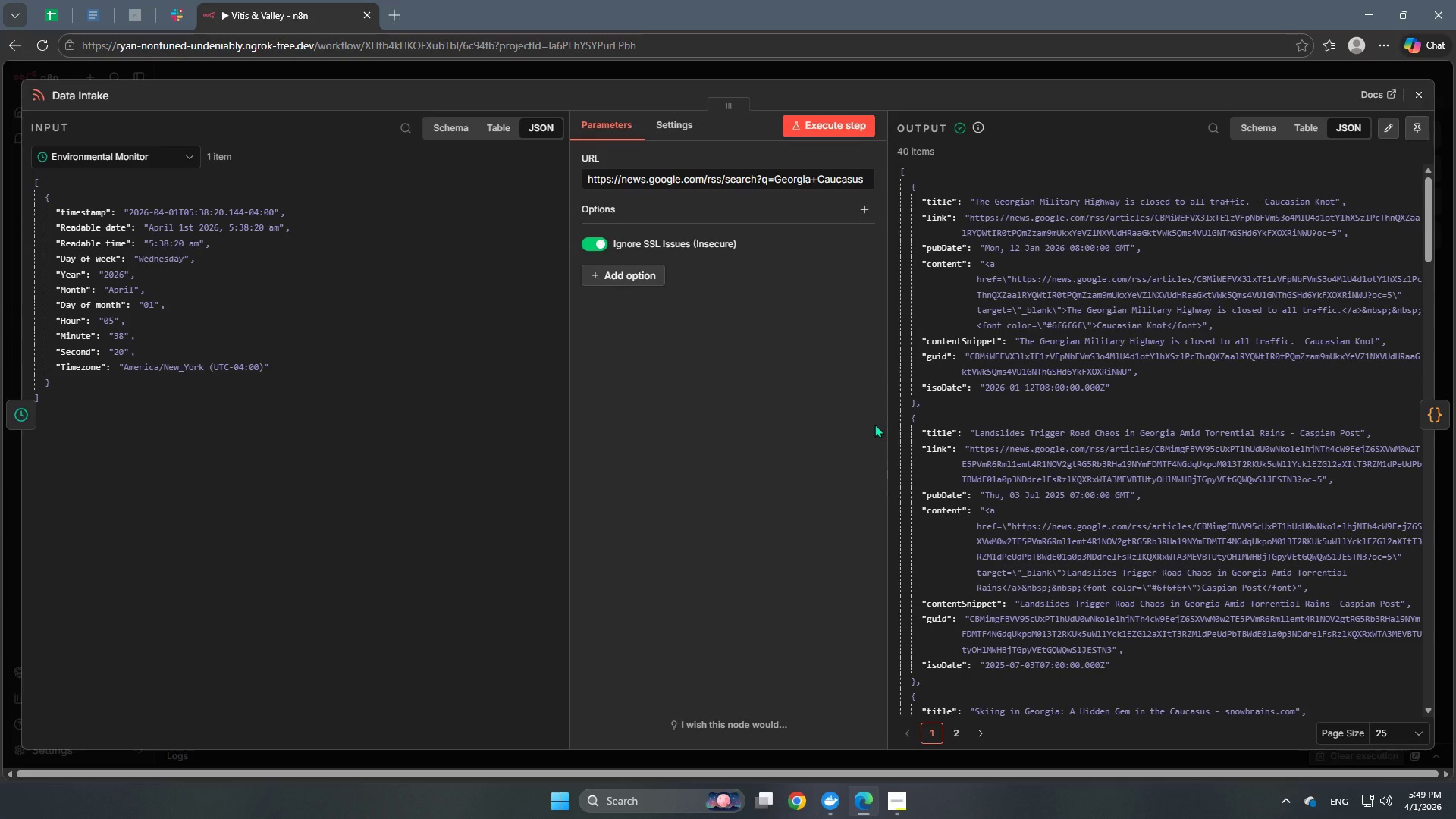 
scroll: coordinate [1312, 372], scroll_direction: up, amount: 1.0
 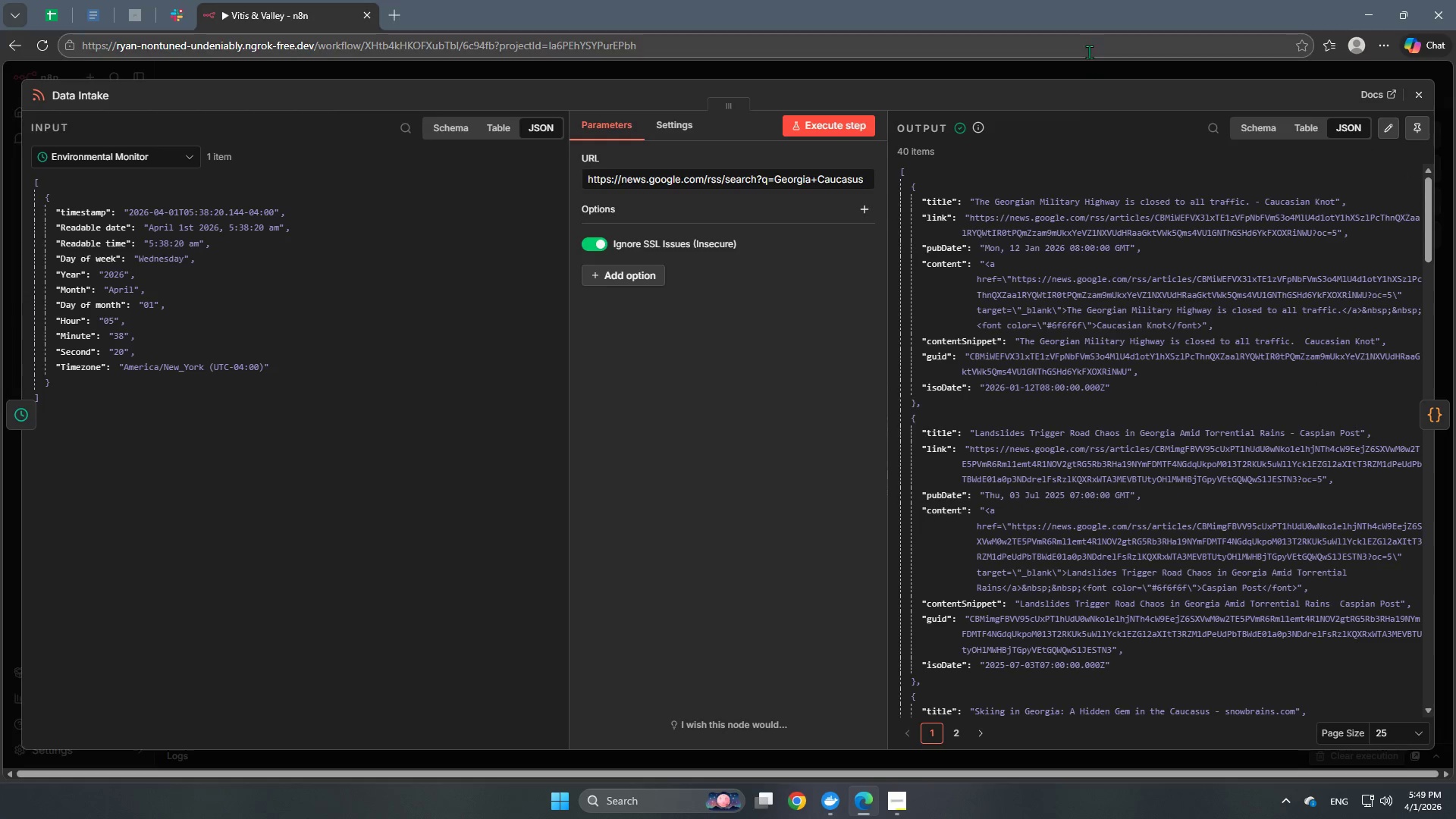 
left_click([1069, 75])
 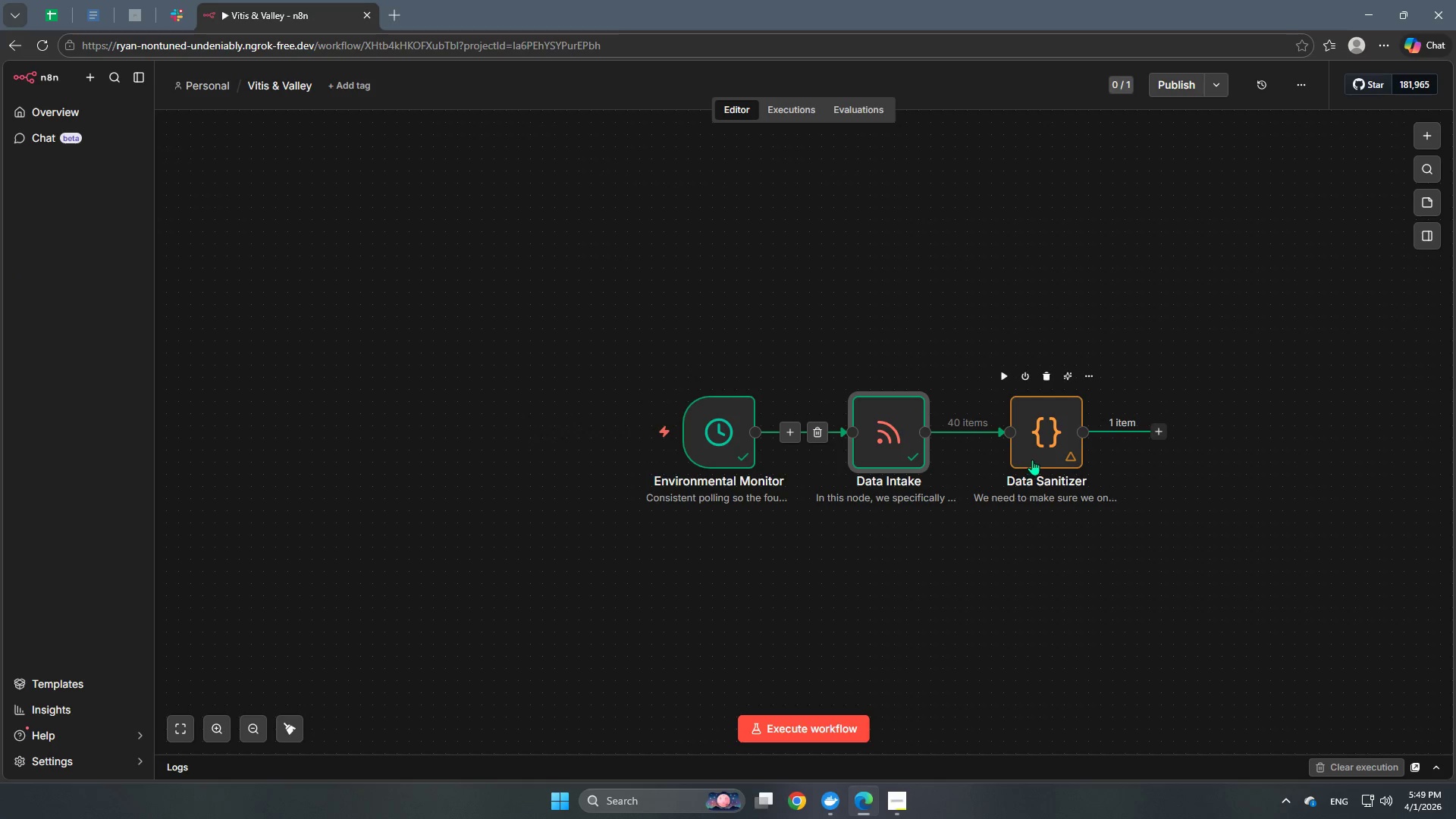 
double_click([1053, 448])
 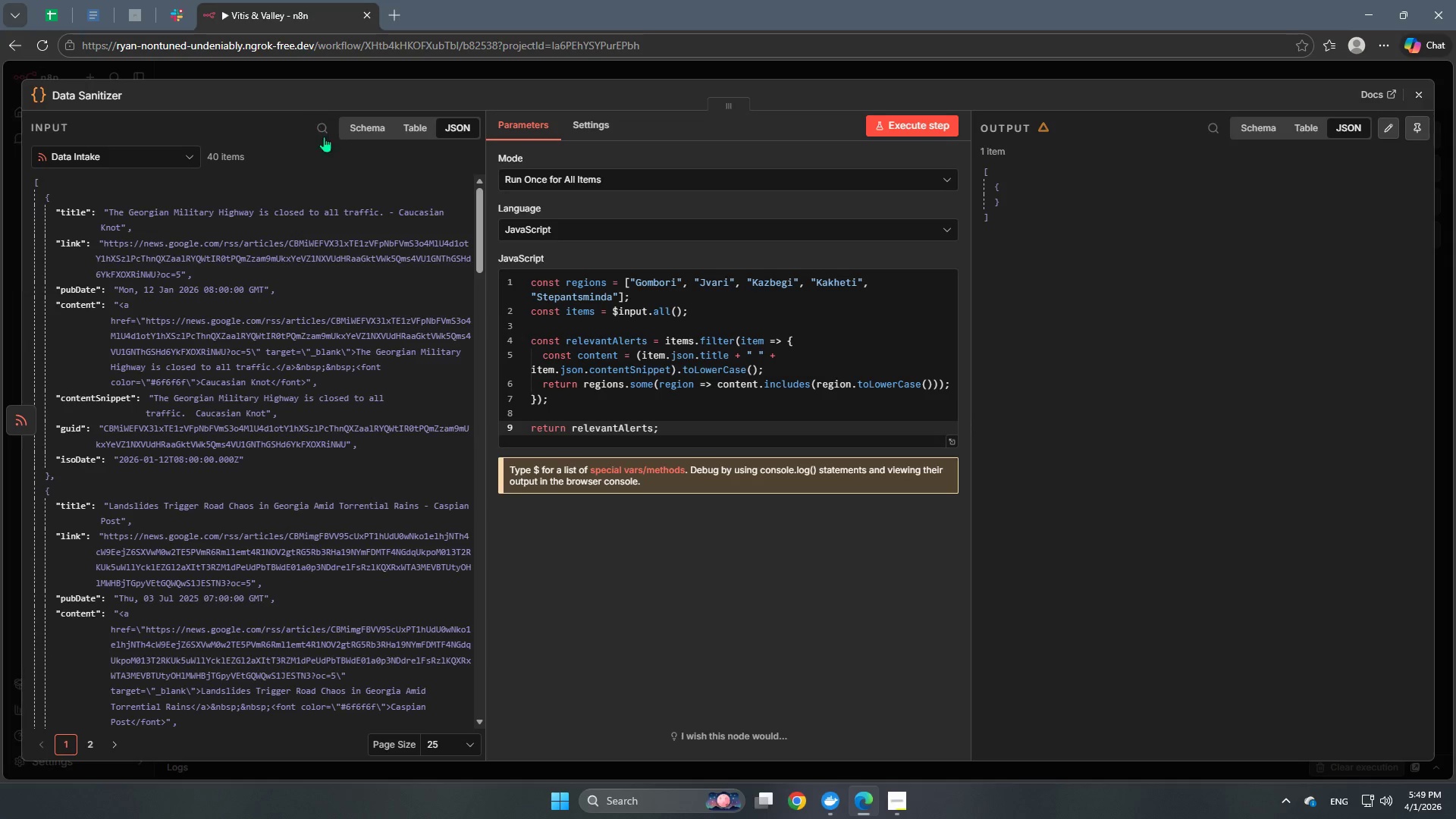 
left_click([328, 131])
 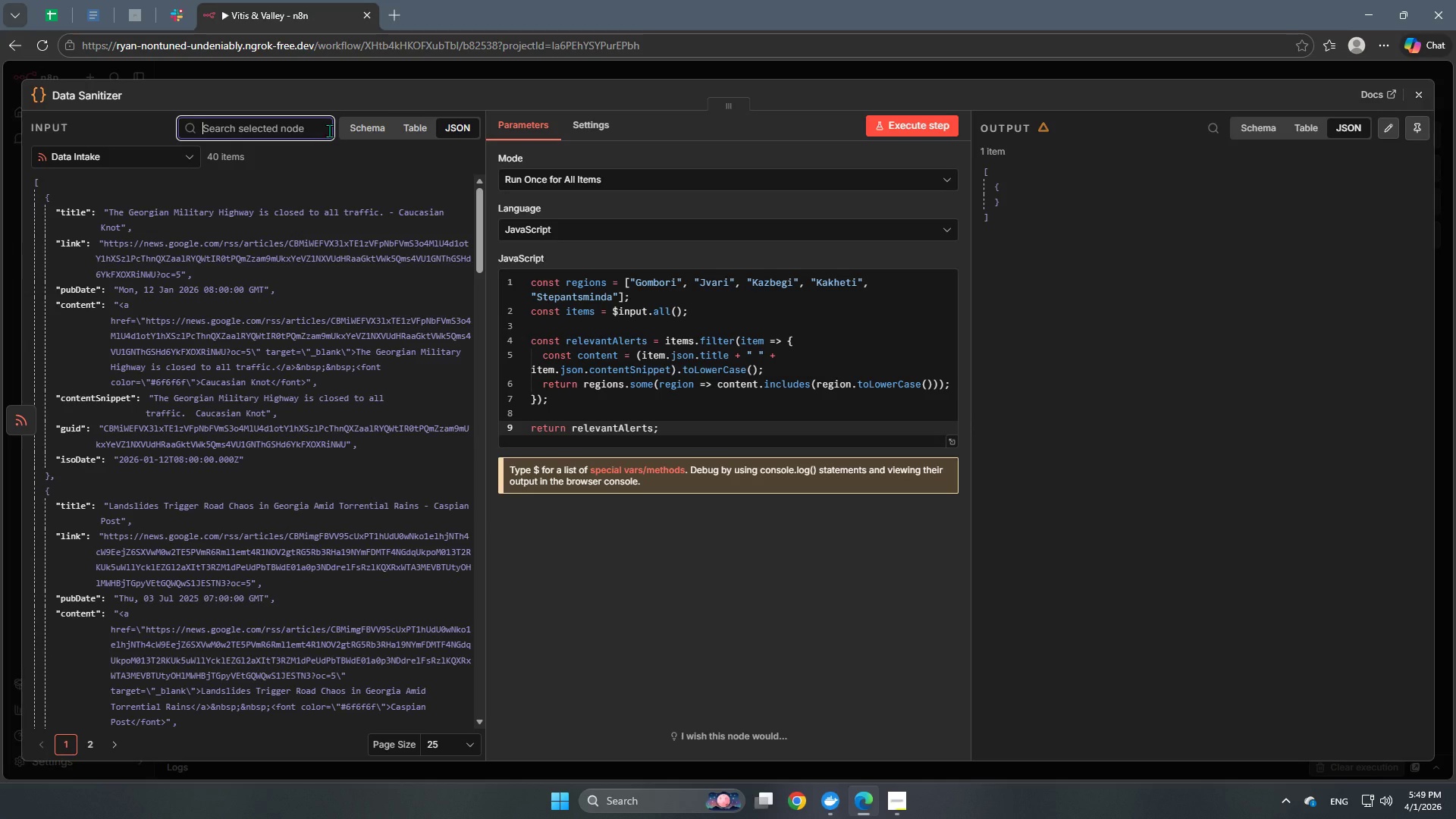 
type(head)
key(Backspace)
key(Backspace)
key(Backspace)
key(Backspace)
 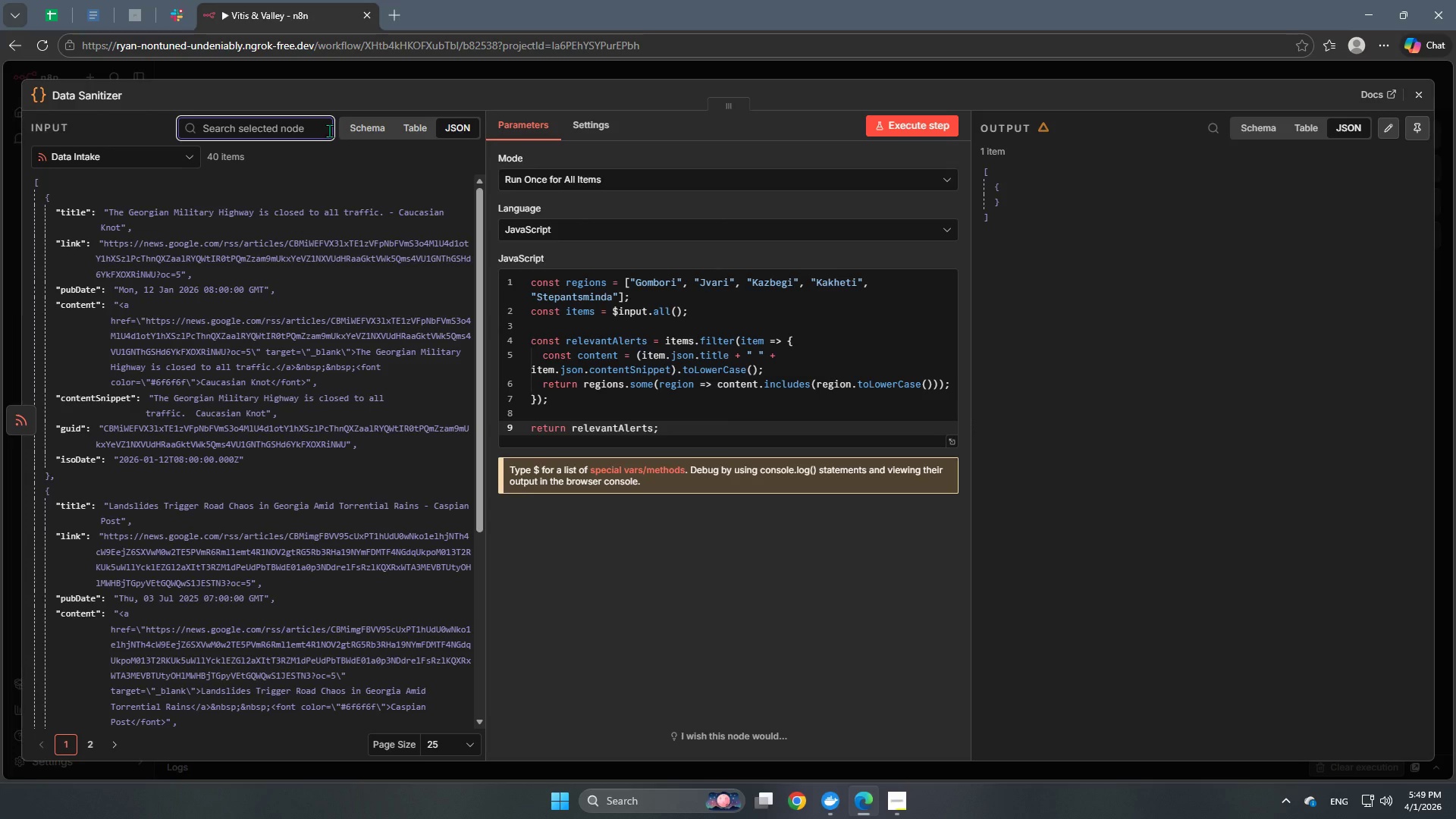 
wait(20.25)
 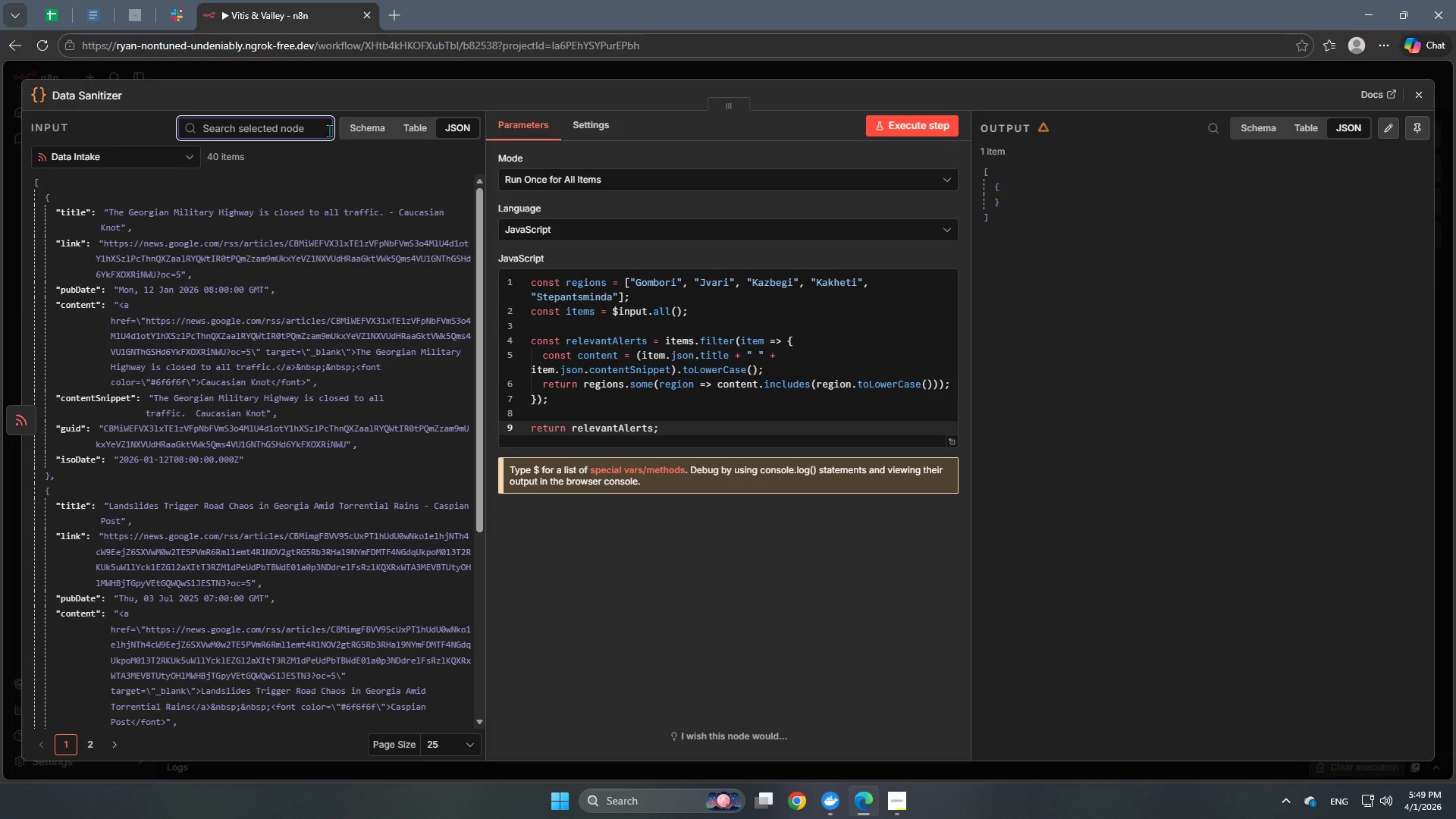 
left_click([349, 170])
 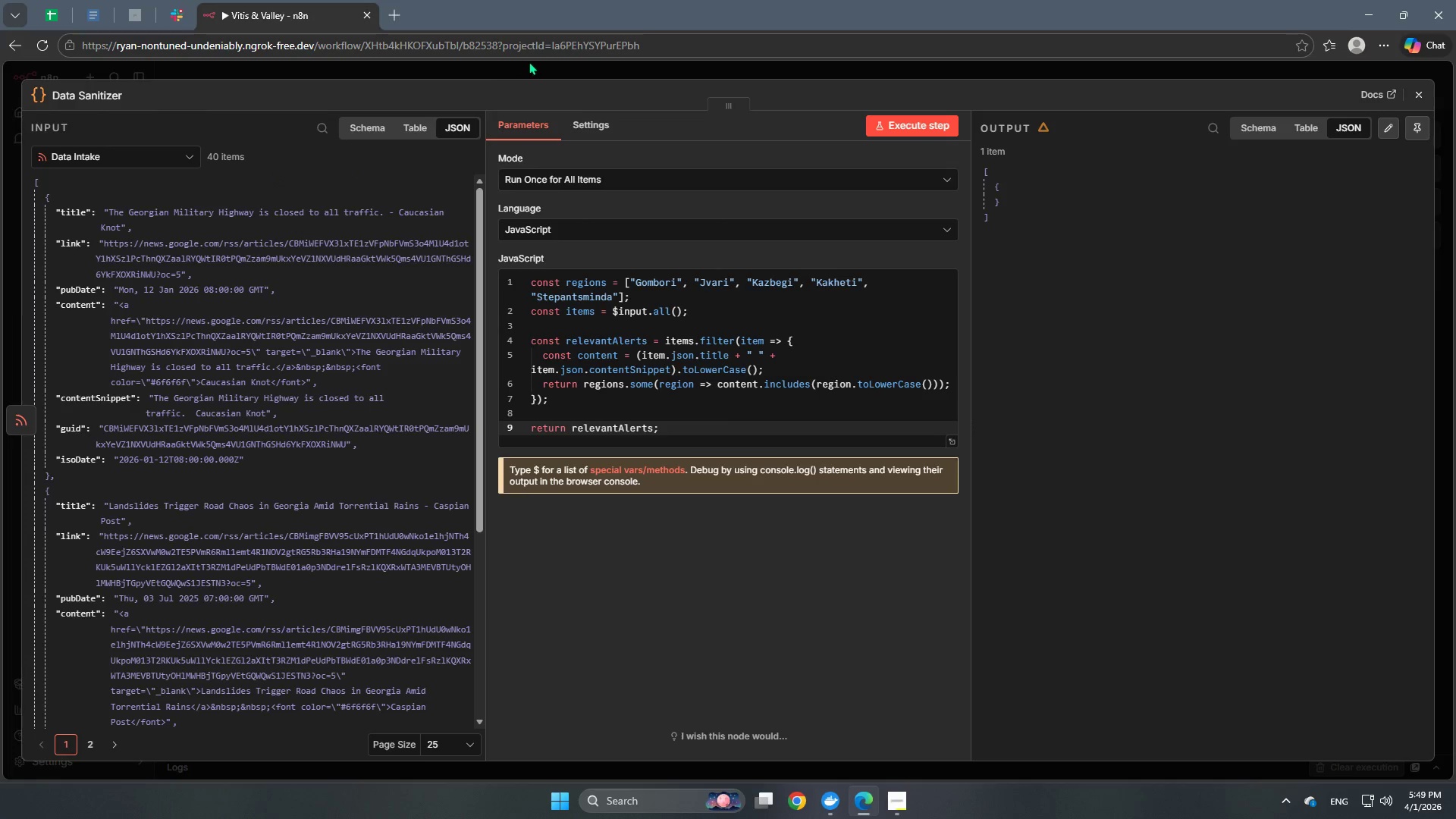 
left_click([531, 67])
 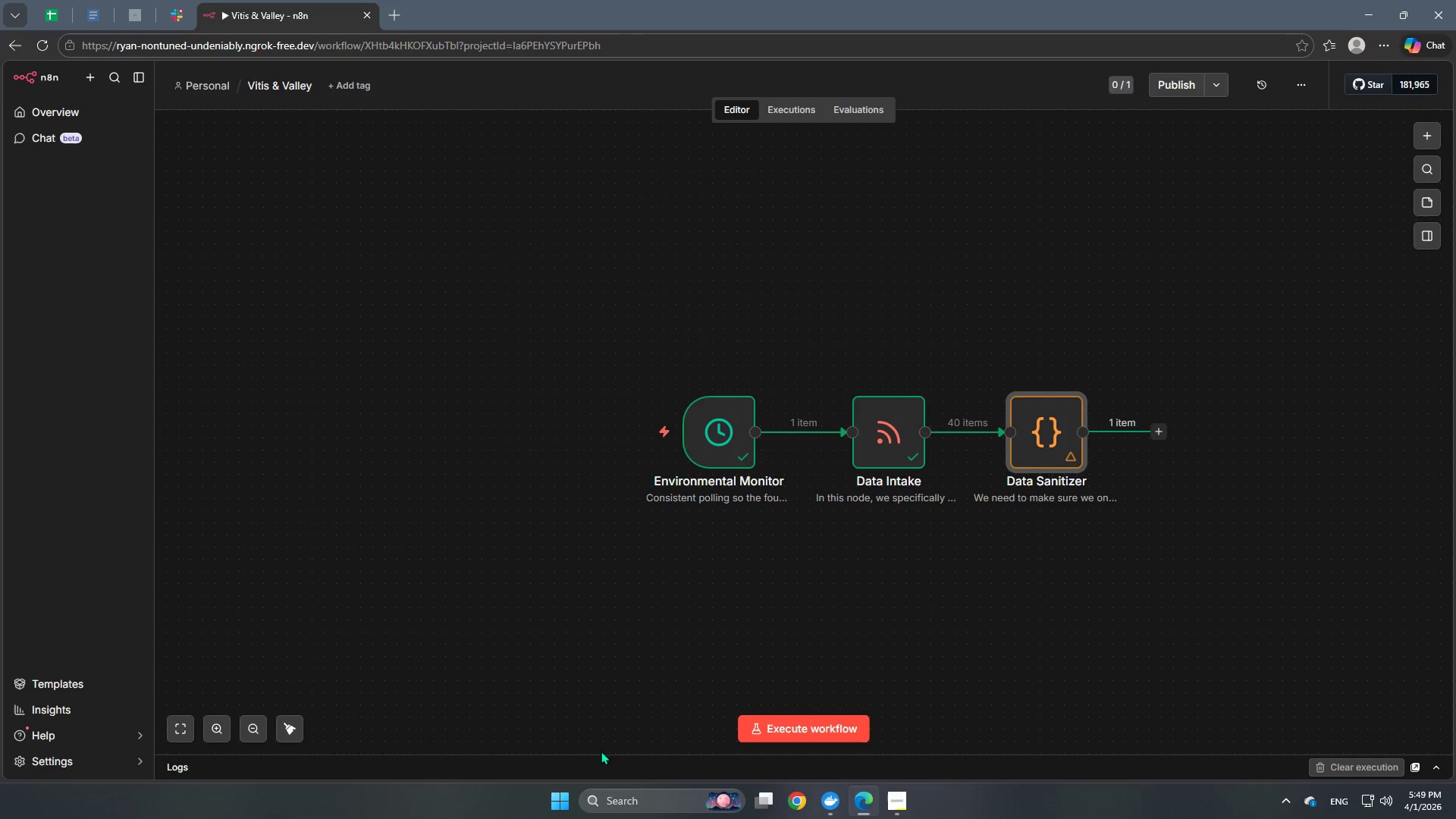 
left_click([281, 726])
 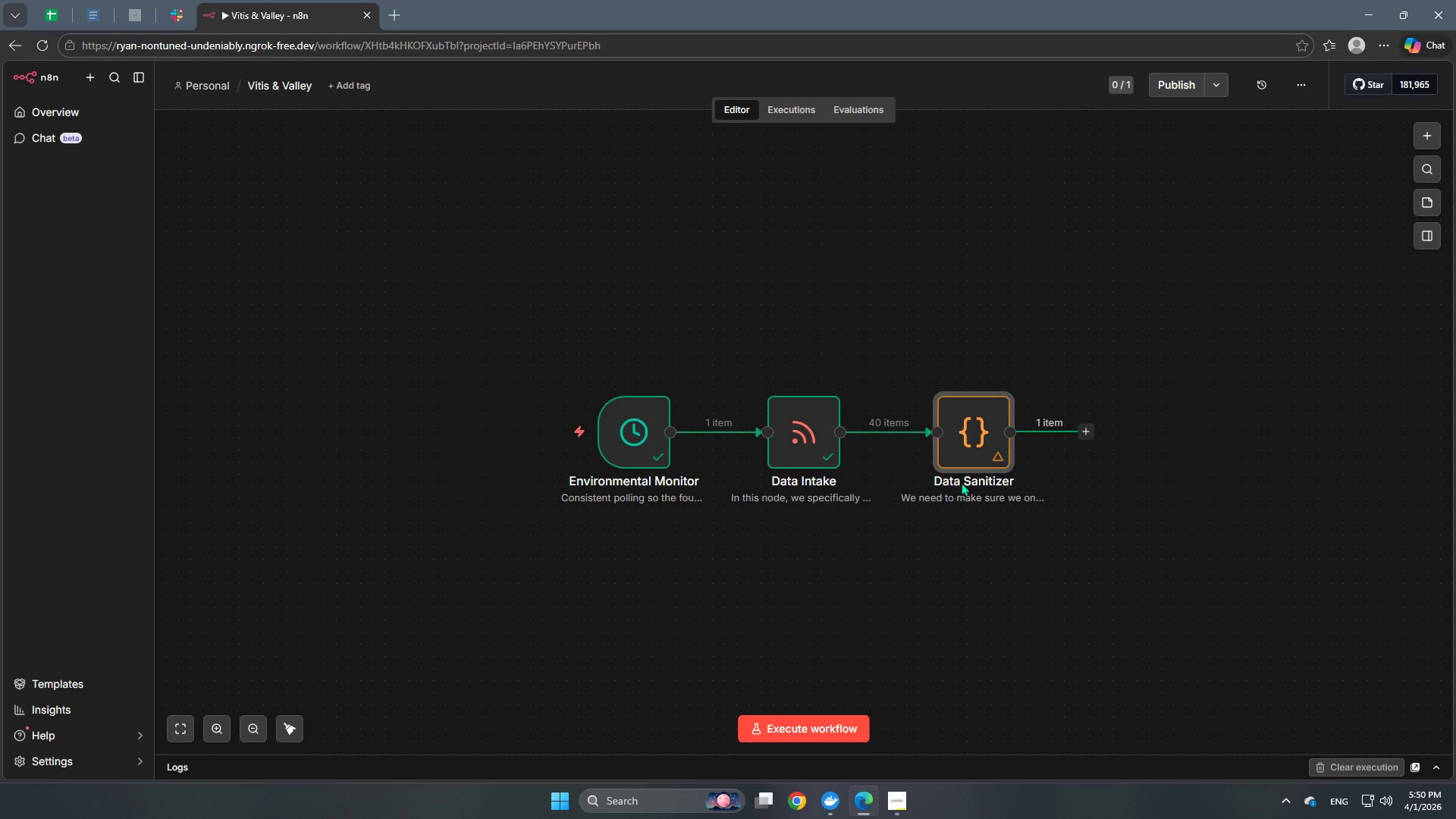 
wait(37.41)
 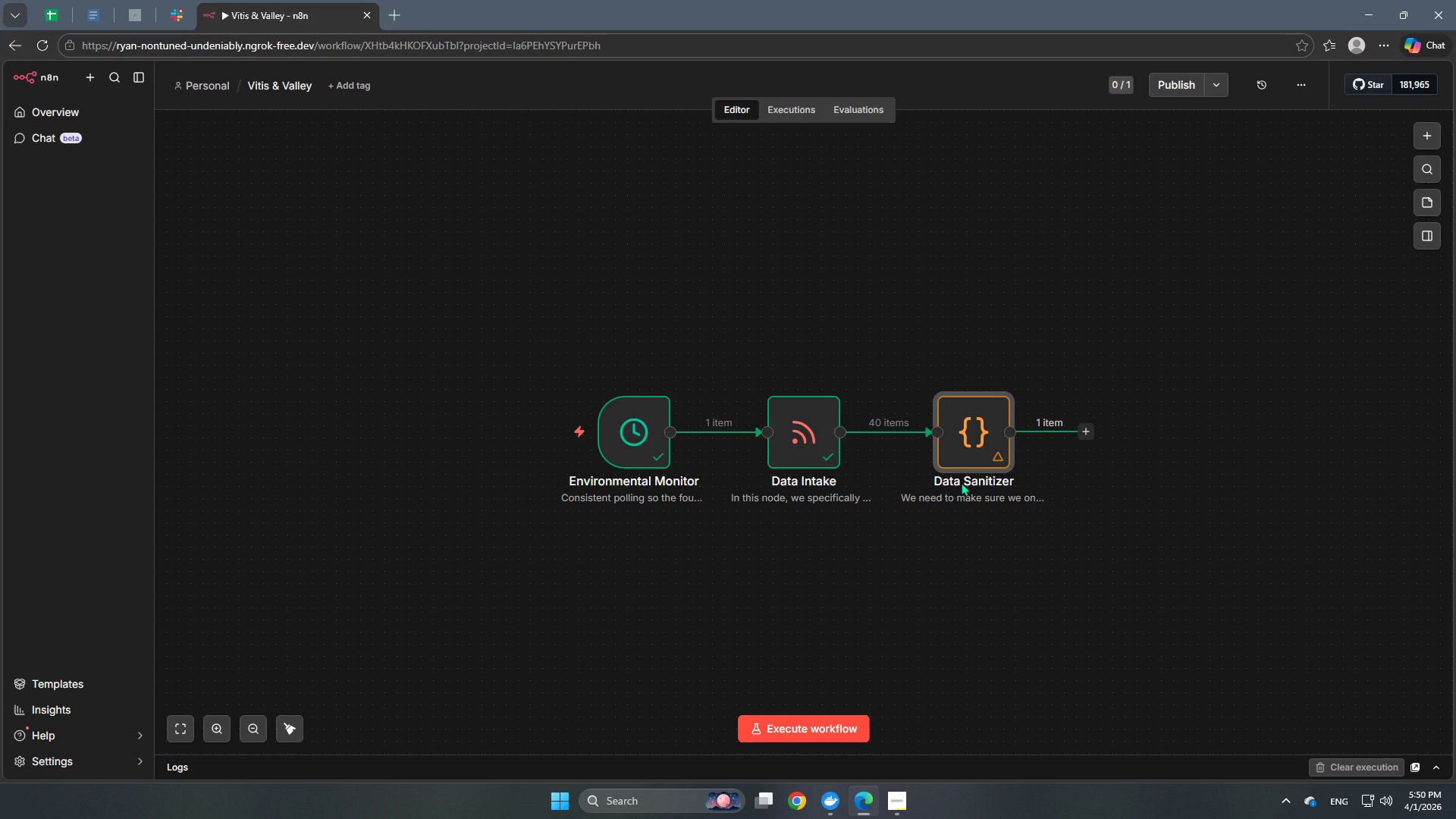 
left_click([1087, 431])
 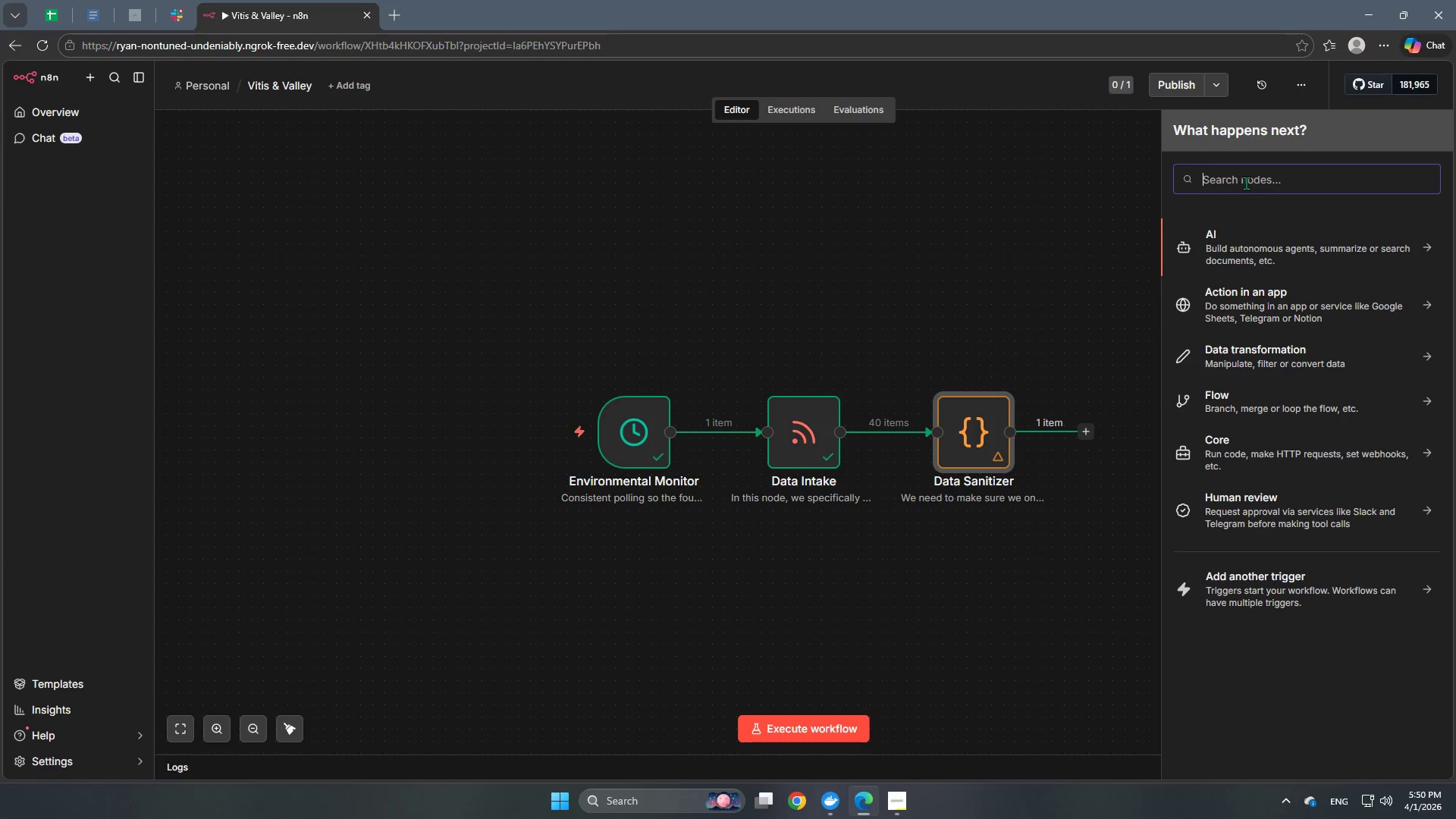 
type(gemin)
 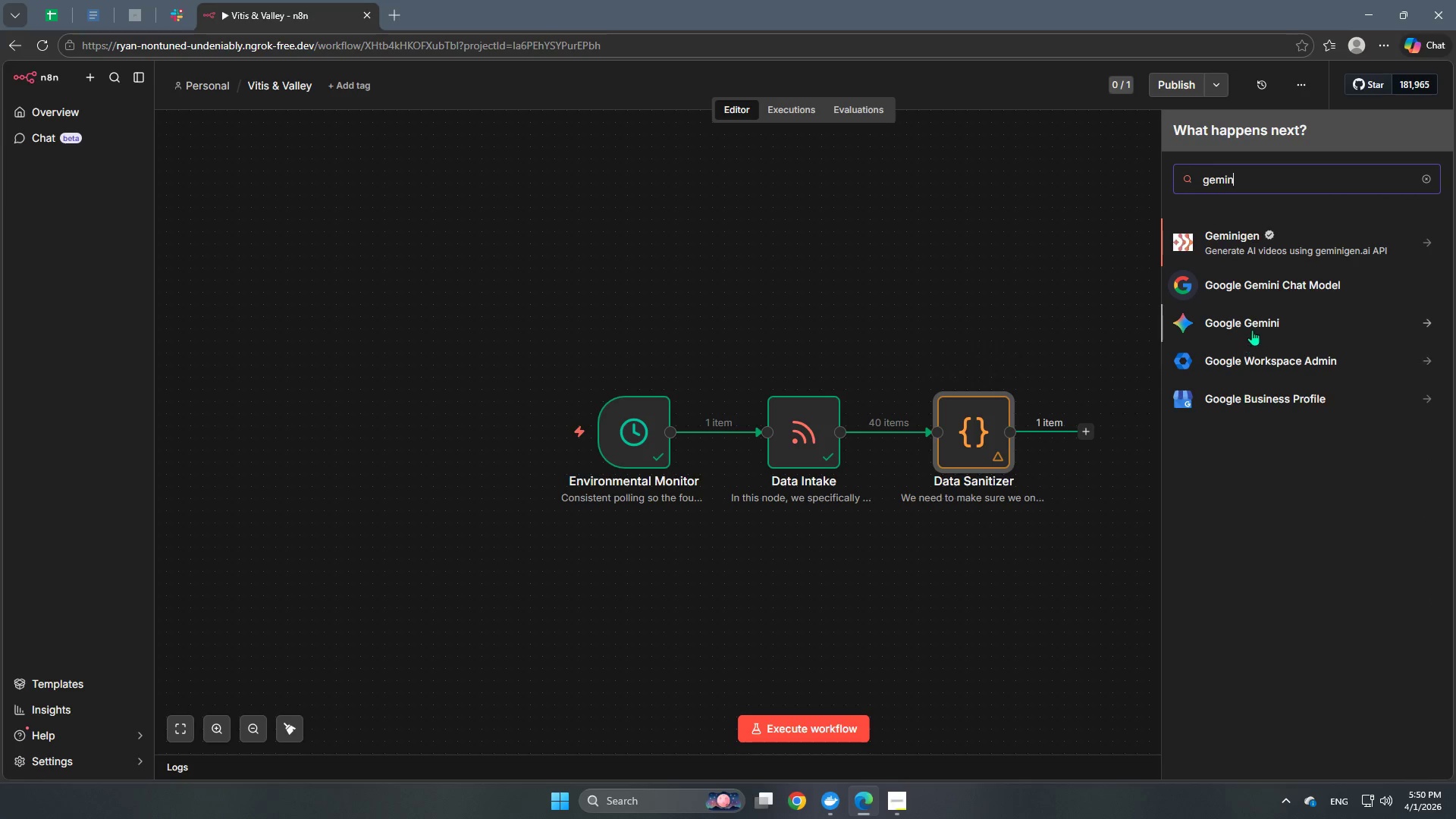 
left_click([1252, 325])
 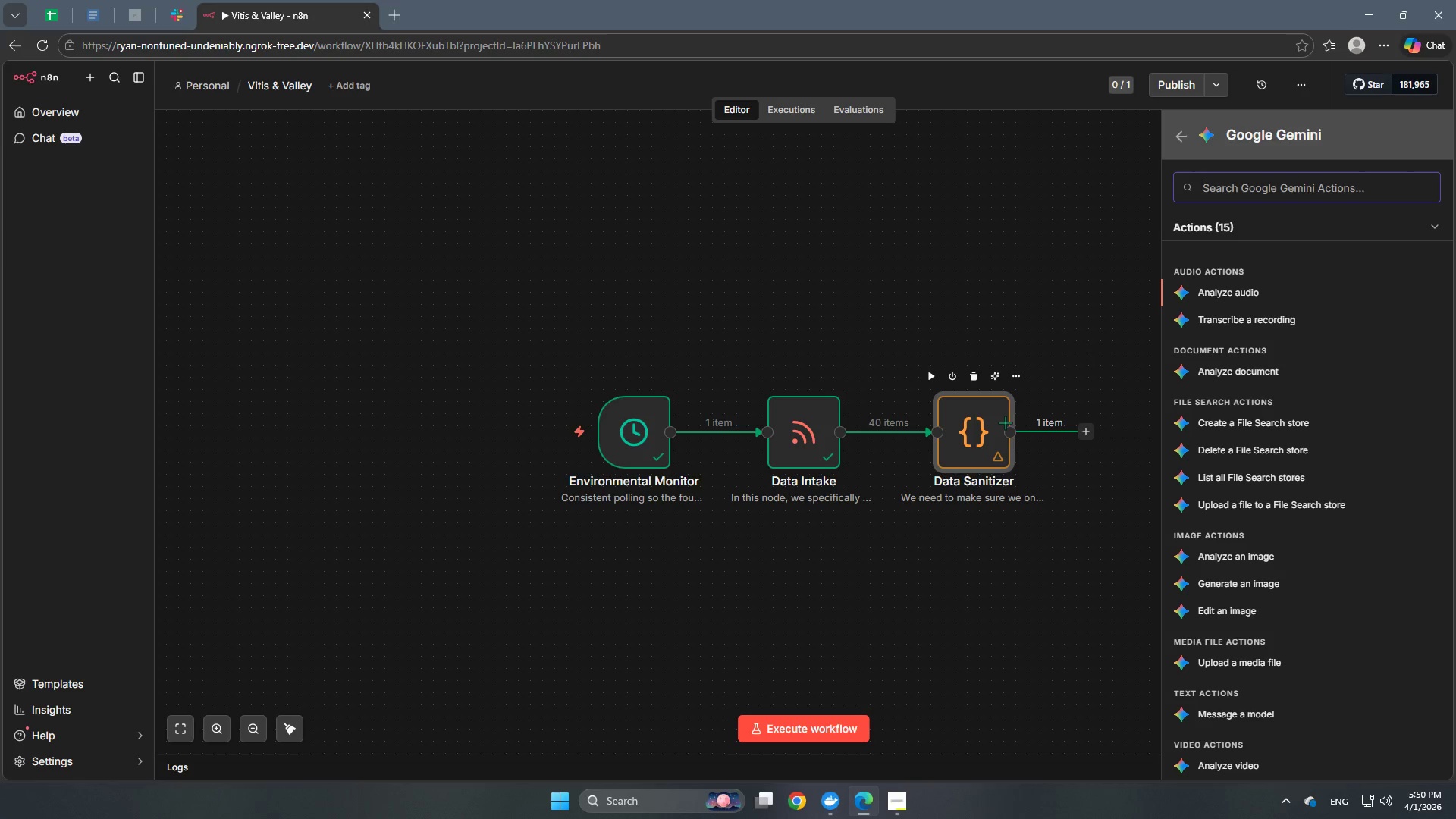 
left_click([935, 372])
 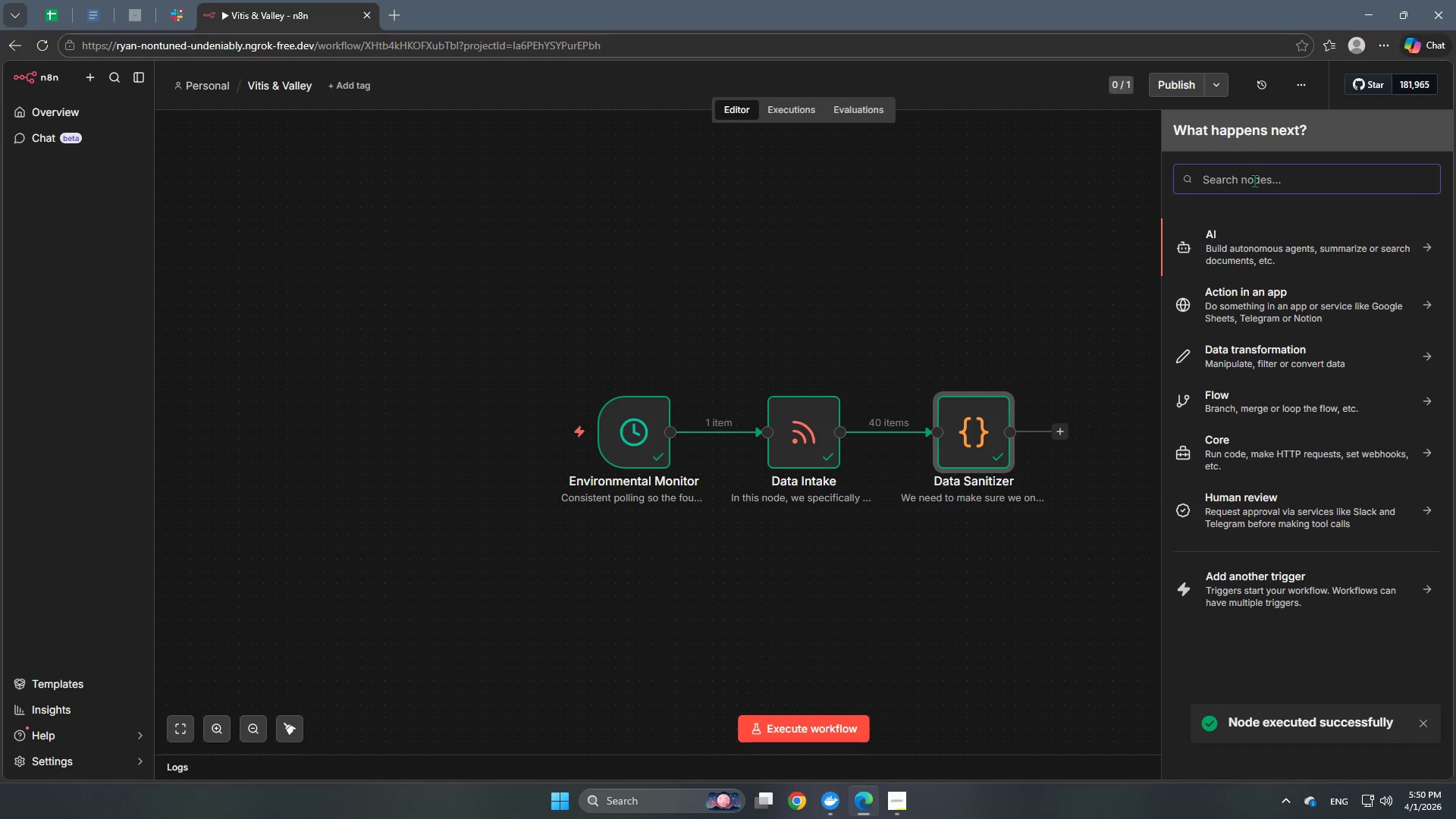 
type(geminh)
 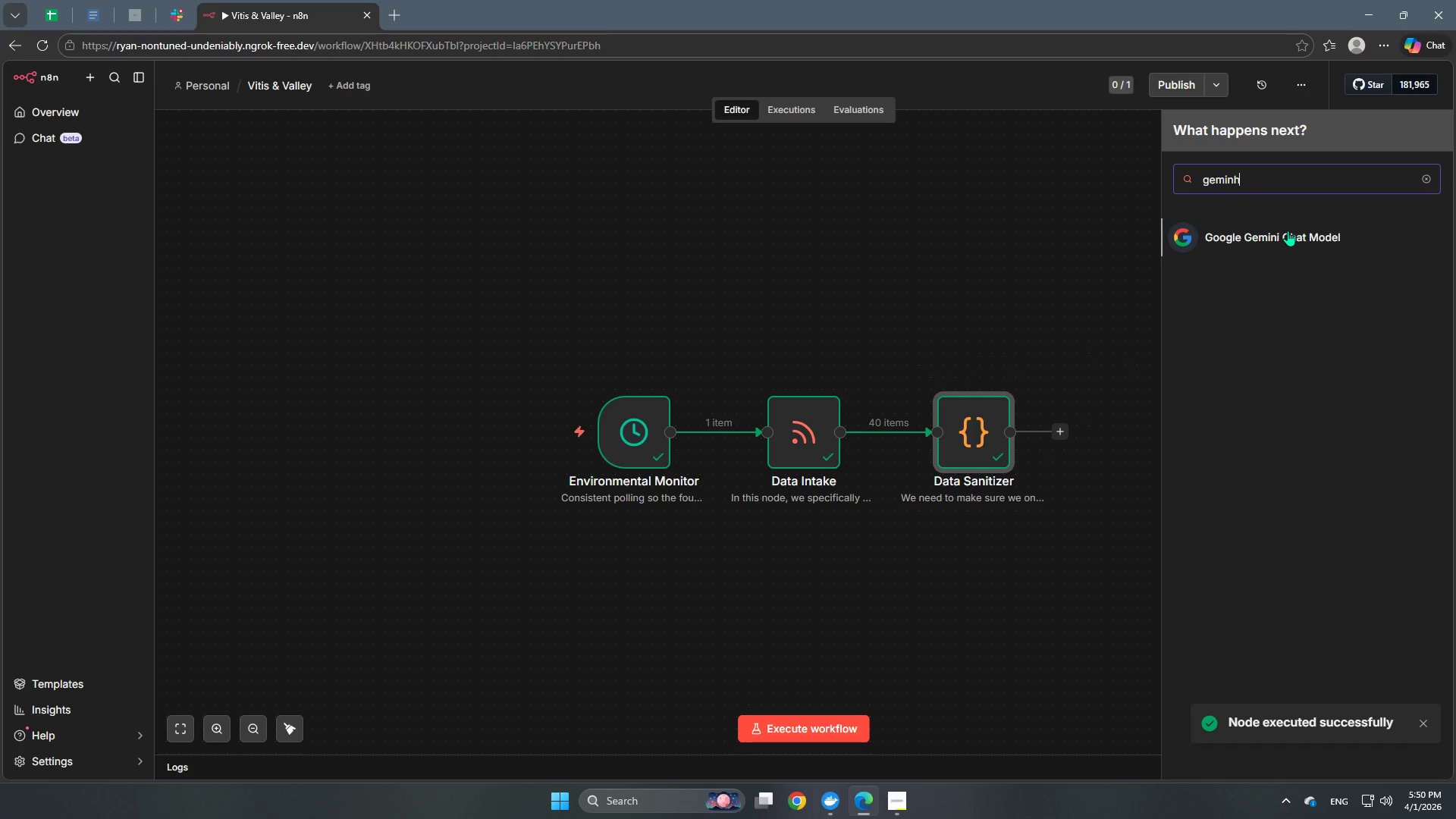 
key(Backspace)
 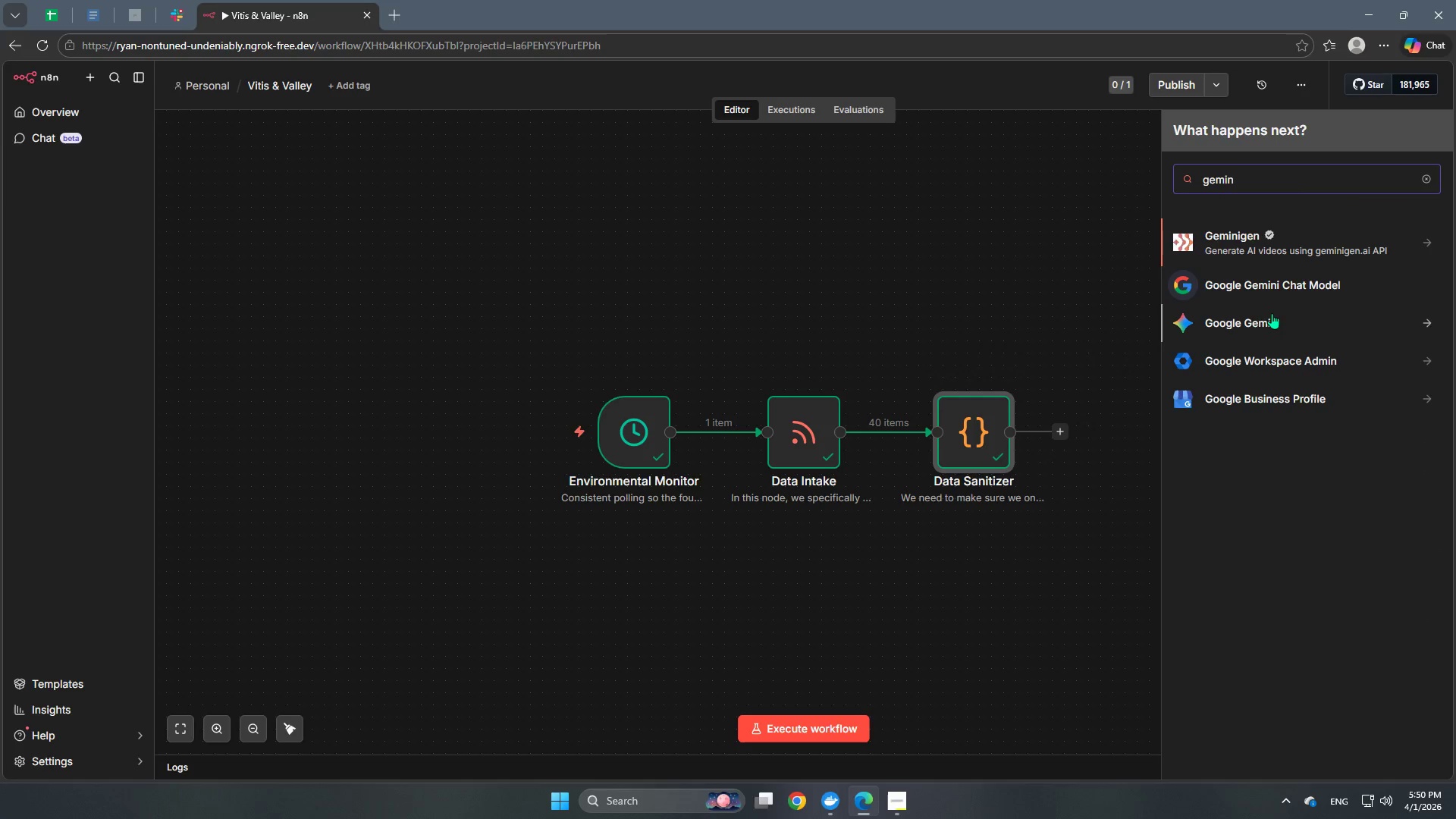 
left_click([1247, 320])
 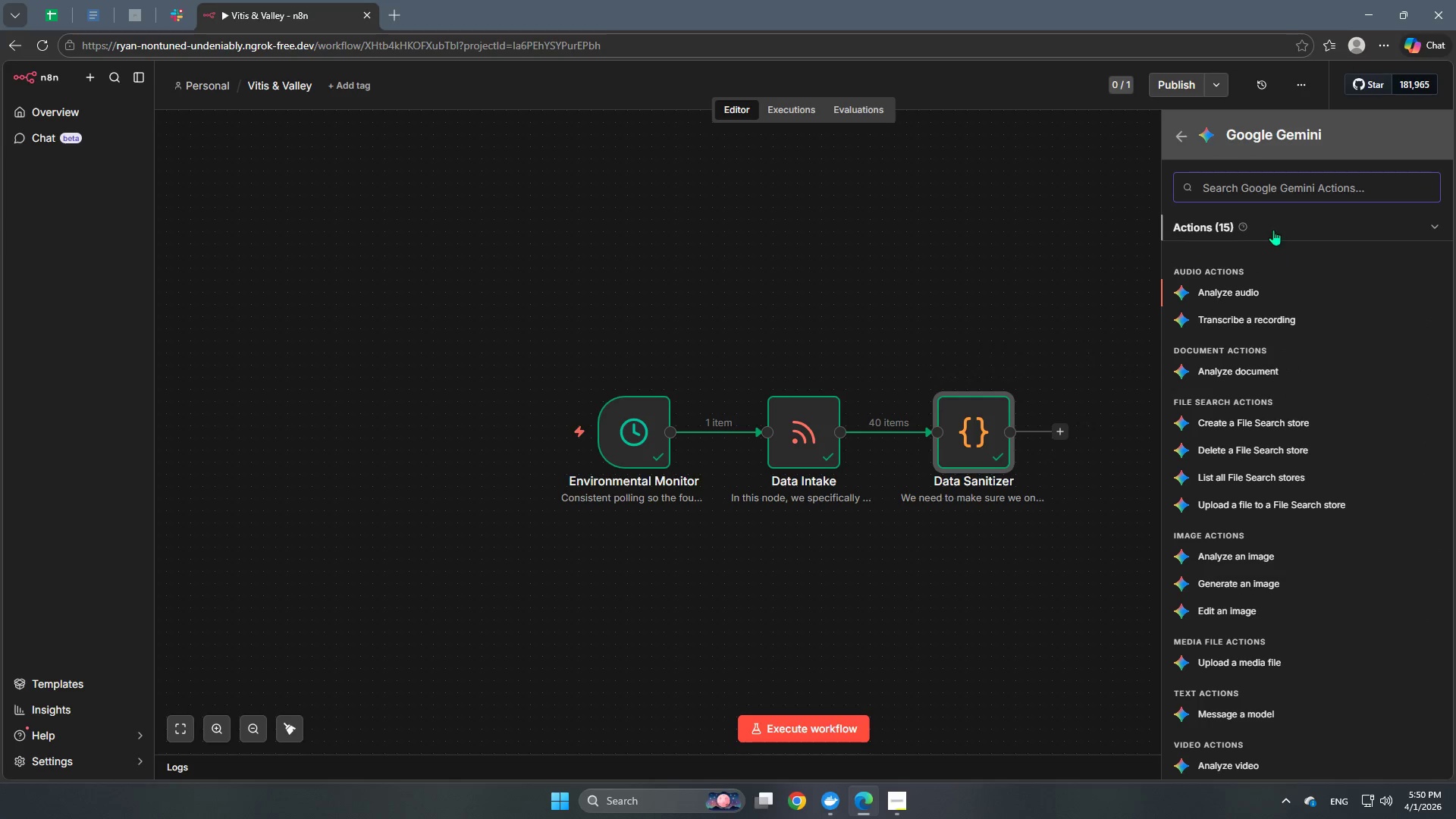 
scroll: coordinate [1256, 487], scroll_direction: down, amount: 8.0
 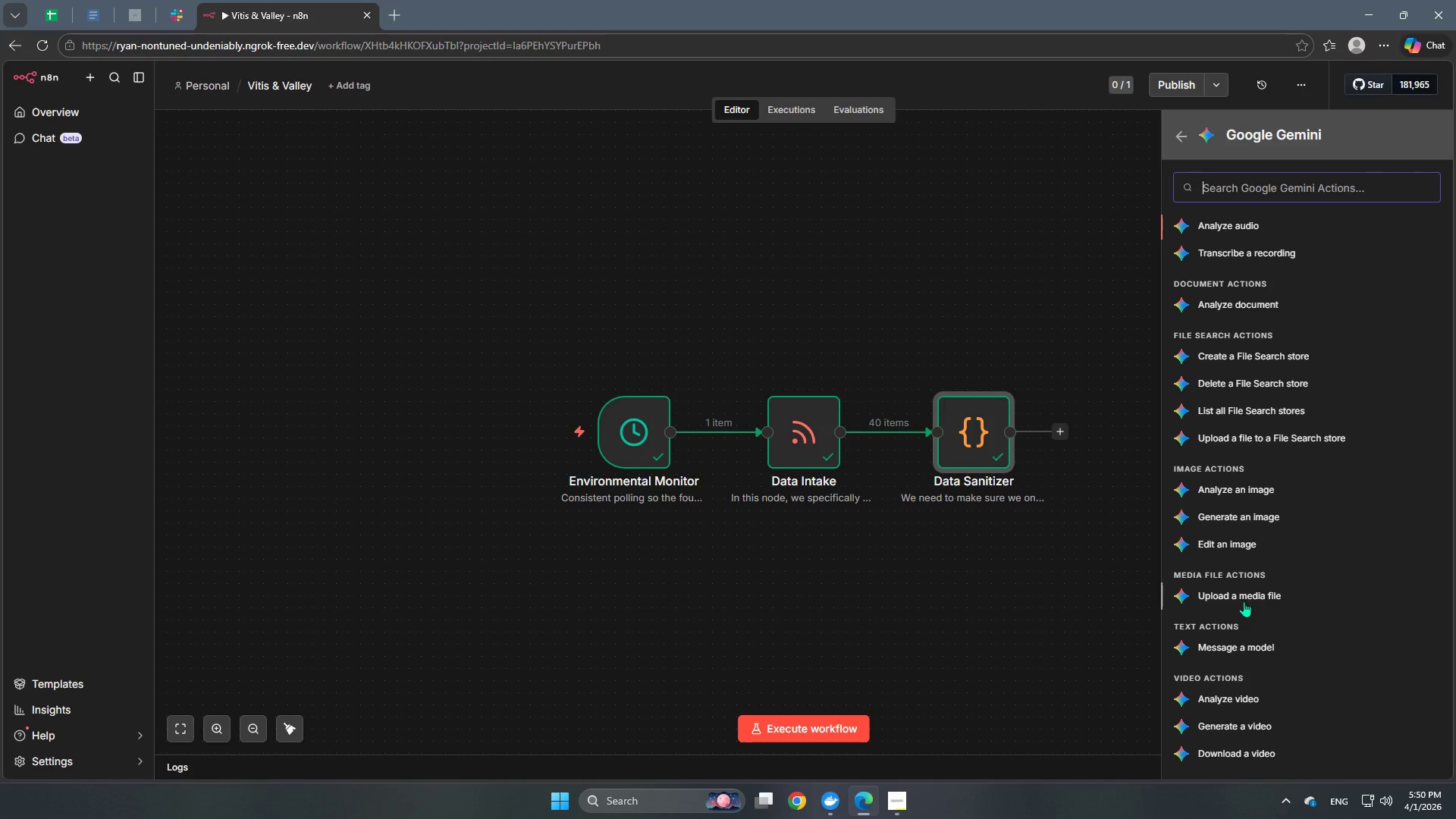 
left_click([1249, 651])
 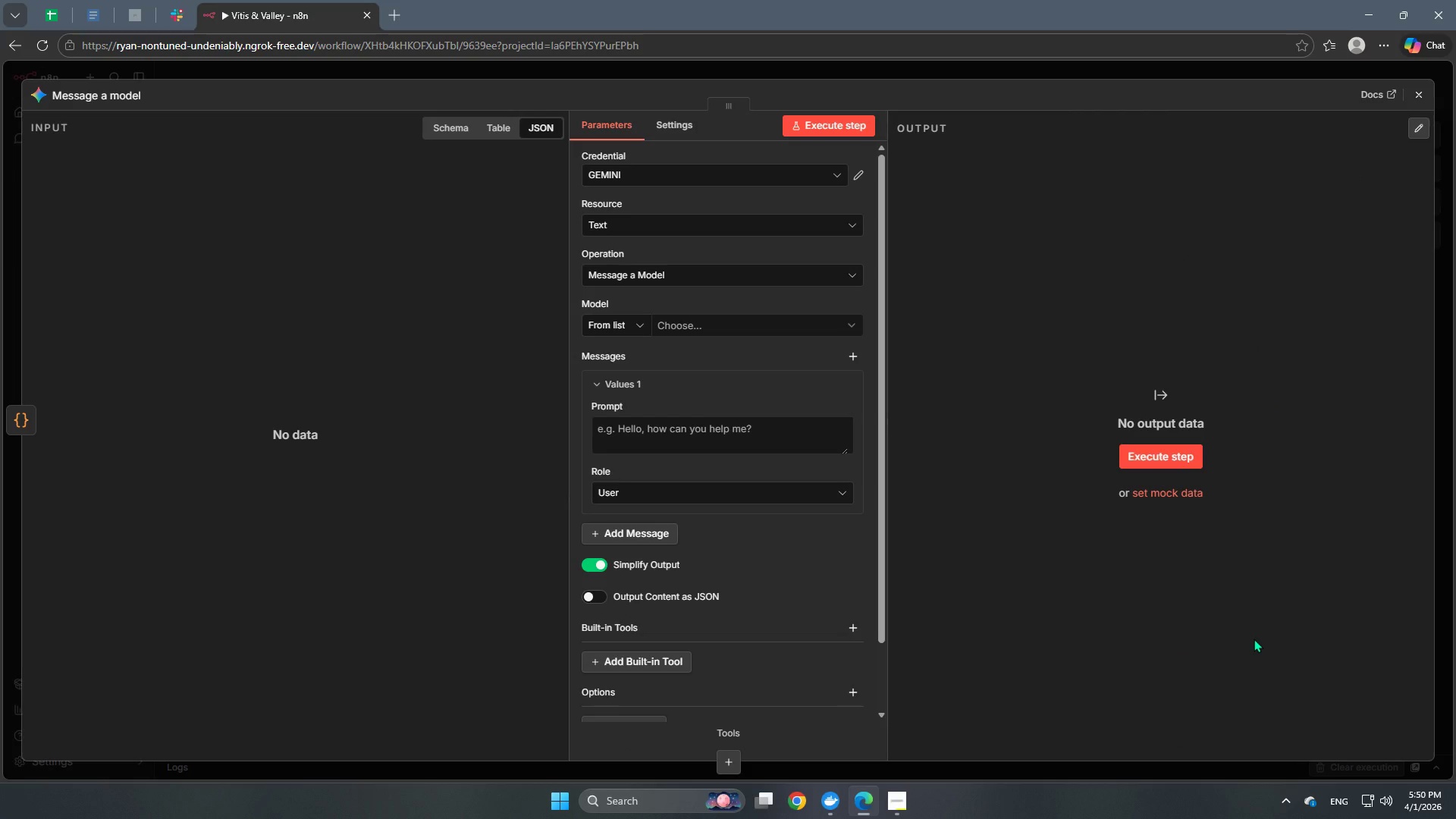 
wait(6.39)
 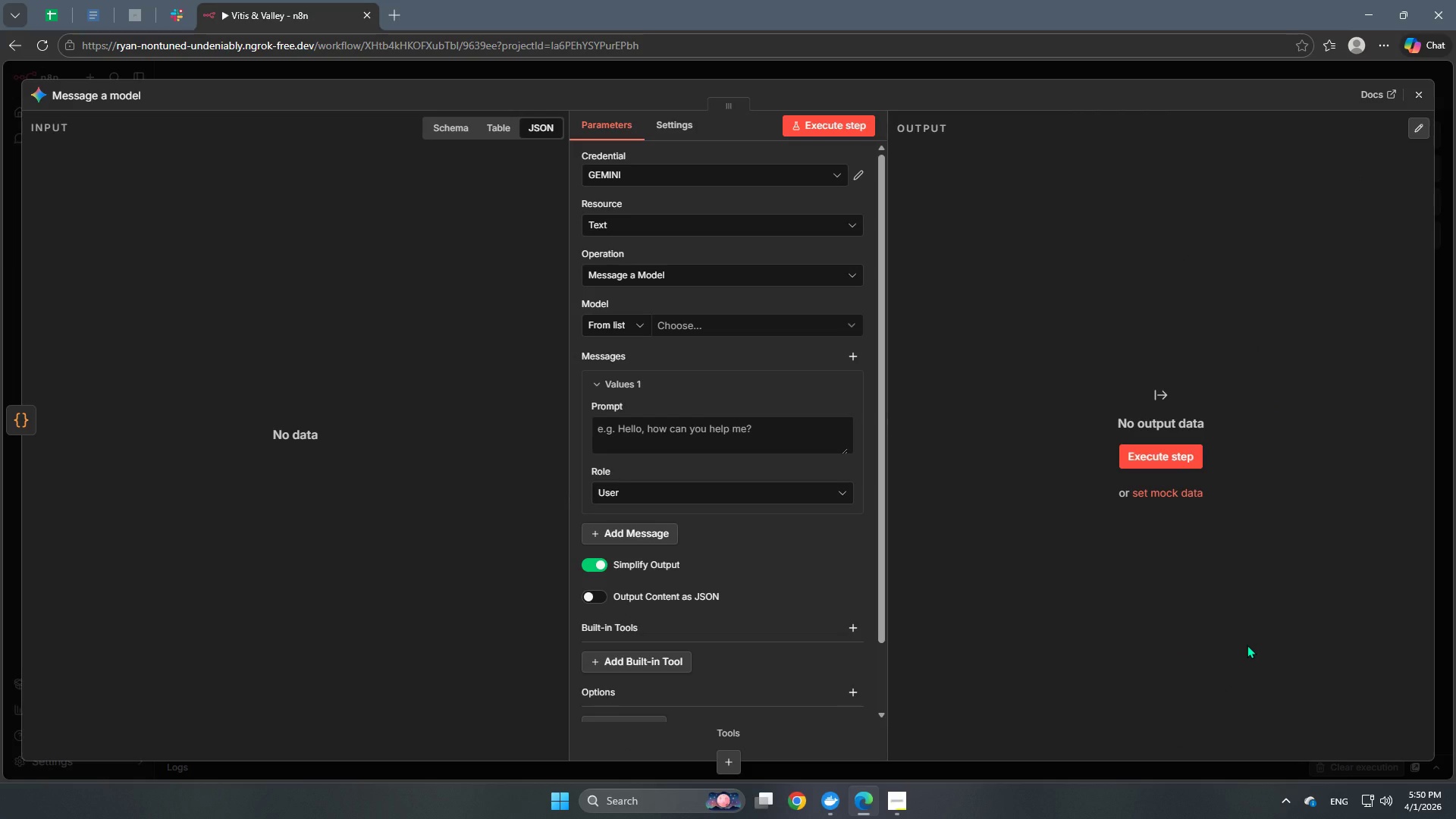 
left_click([673, 131])
 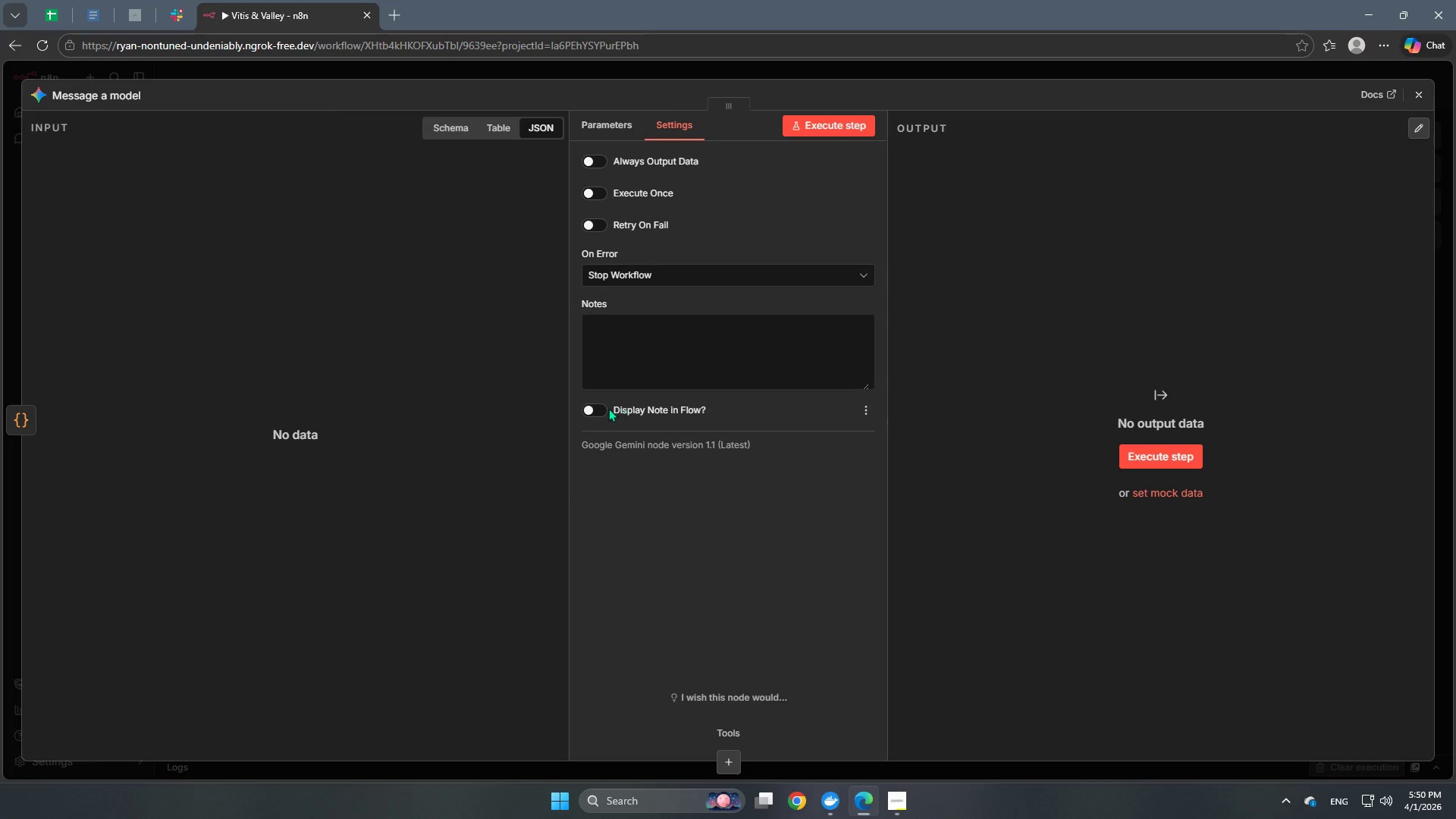 
left_click([598, 408])
 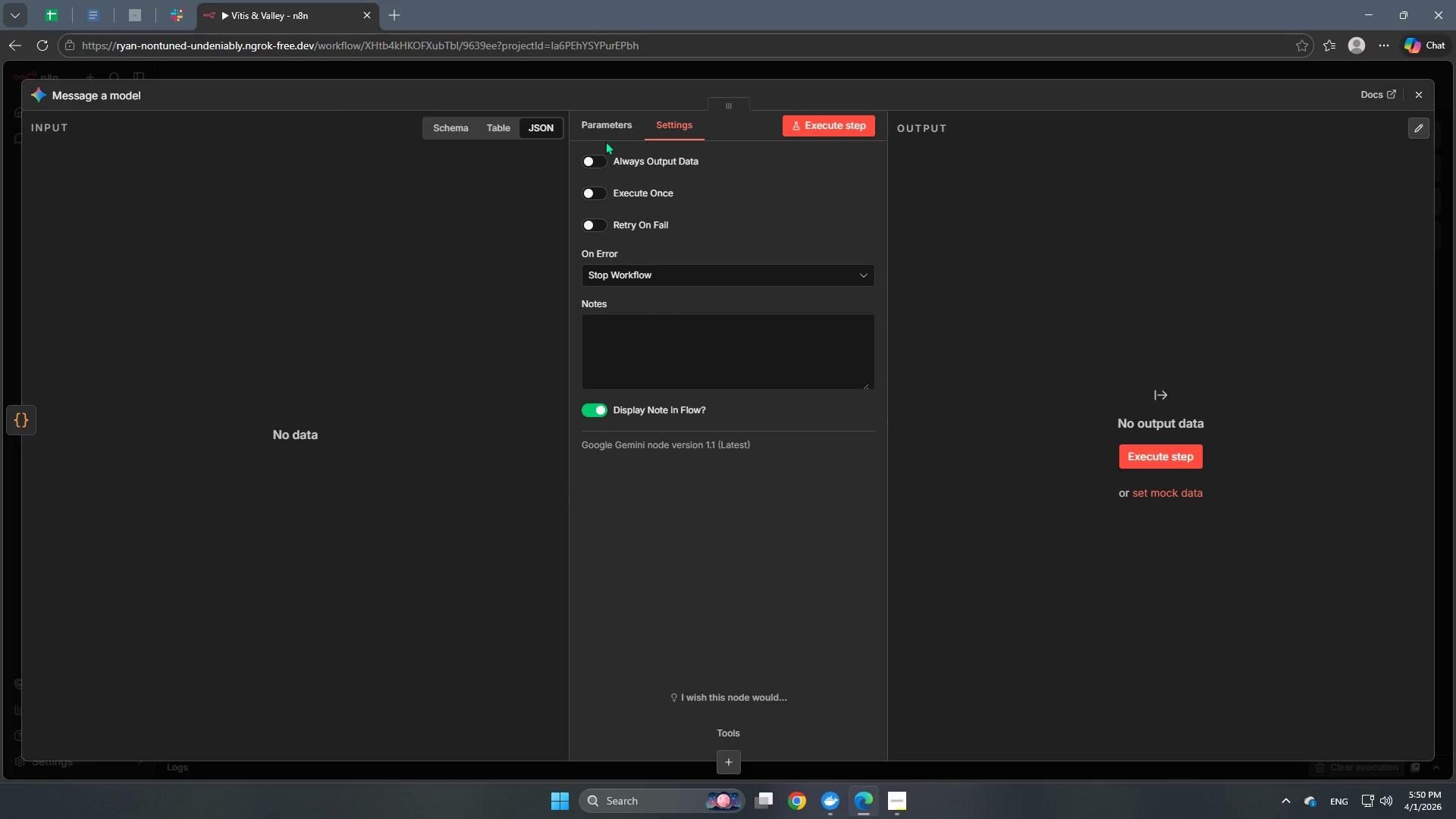 
left_click([607, 129])
 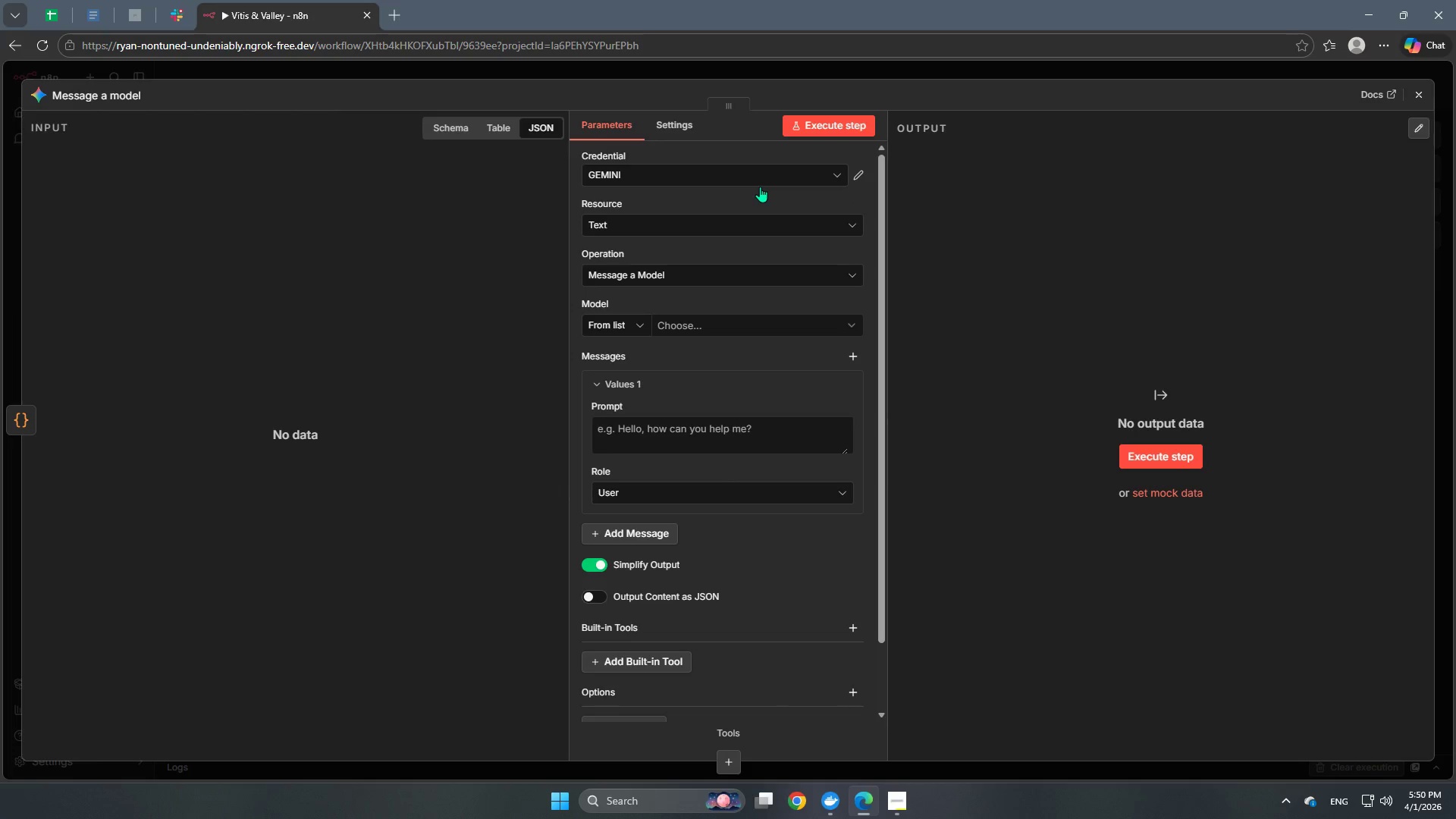 
scroll: coordinate [761, 240], scroll_direction: down, amount: 1.0
 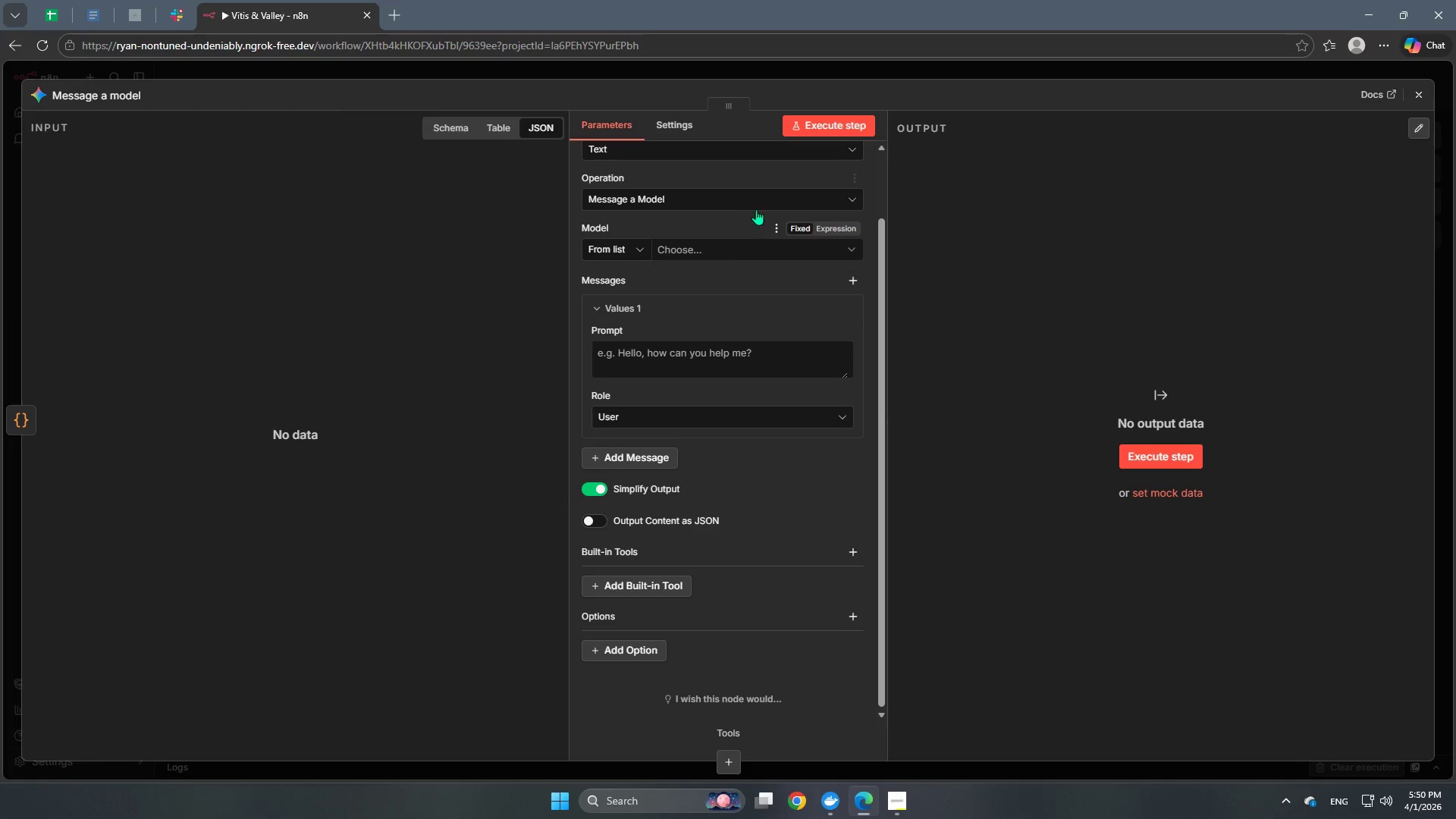 
left_click([768, 199])
 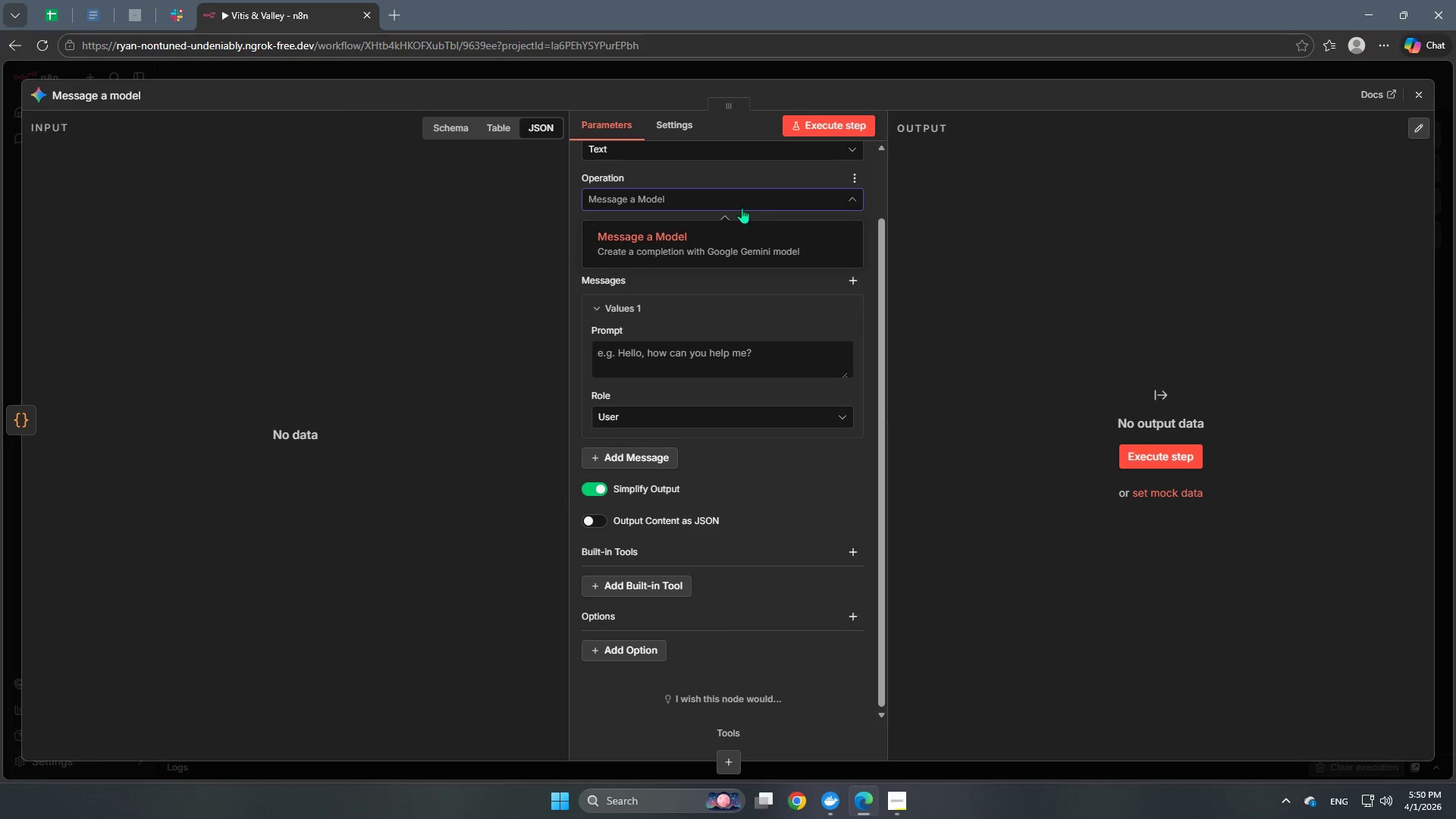 
left_click([745, 312])
 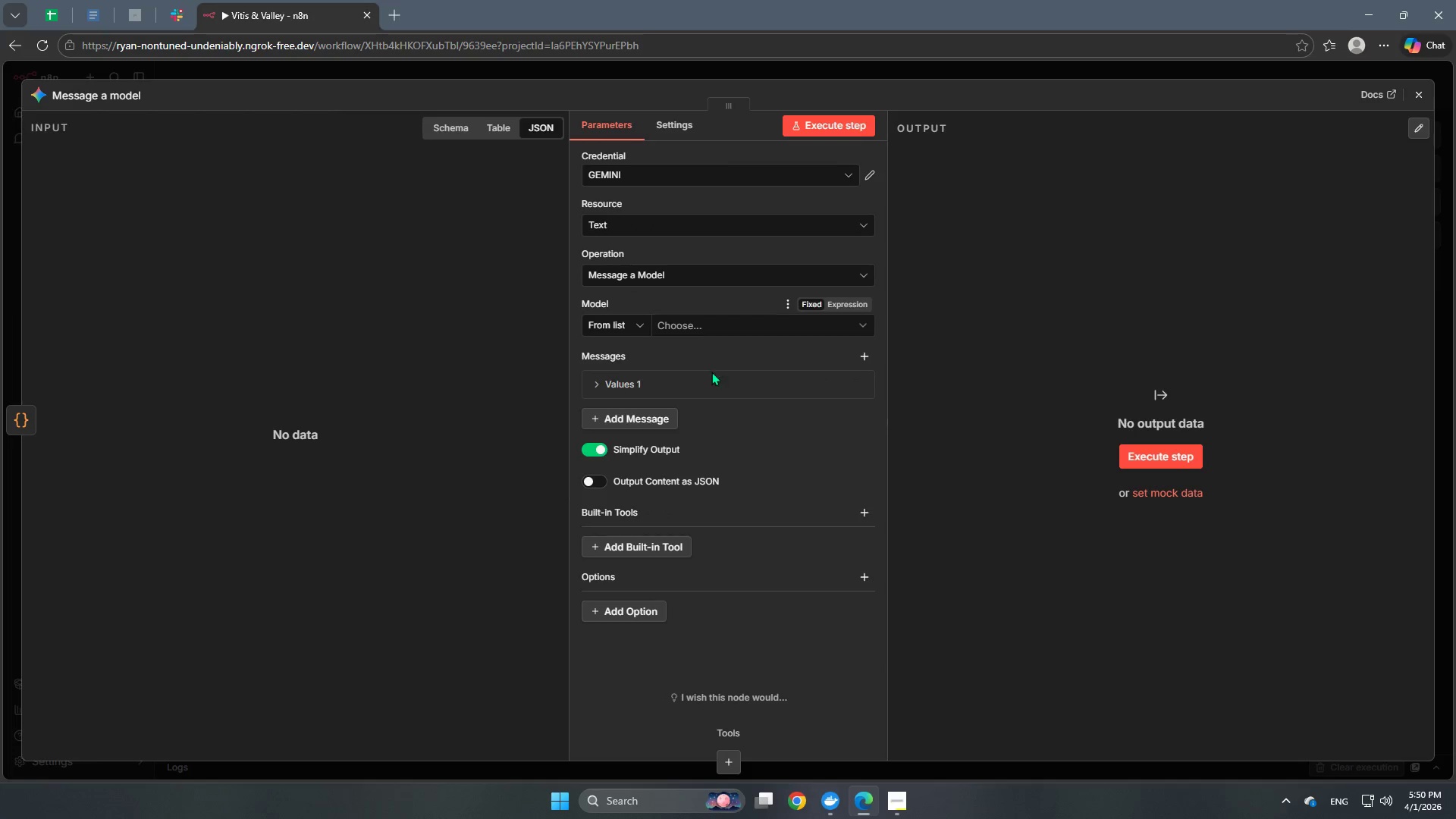 
left_click([708, 379])
 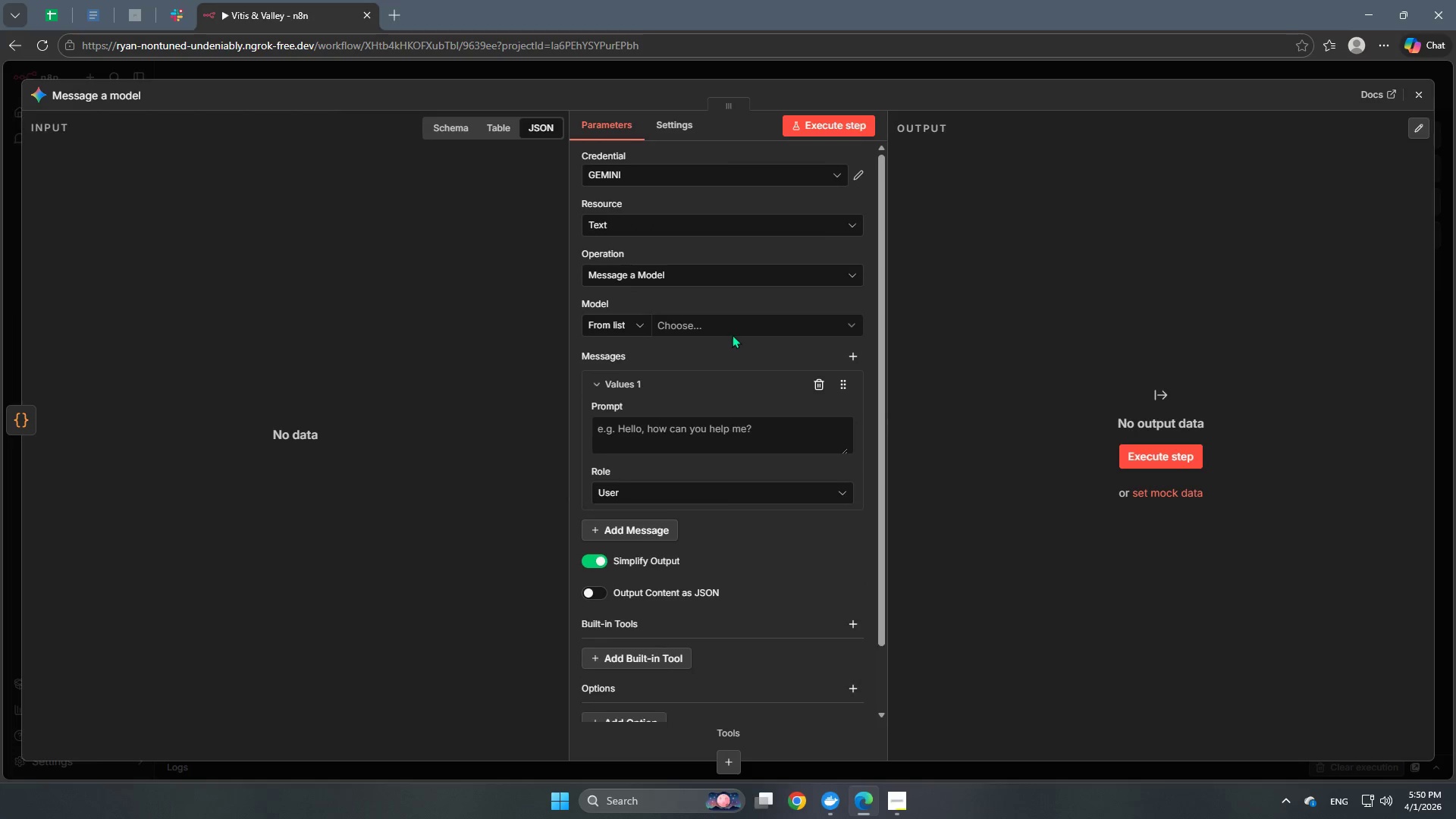 
left_click([742, 328])
 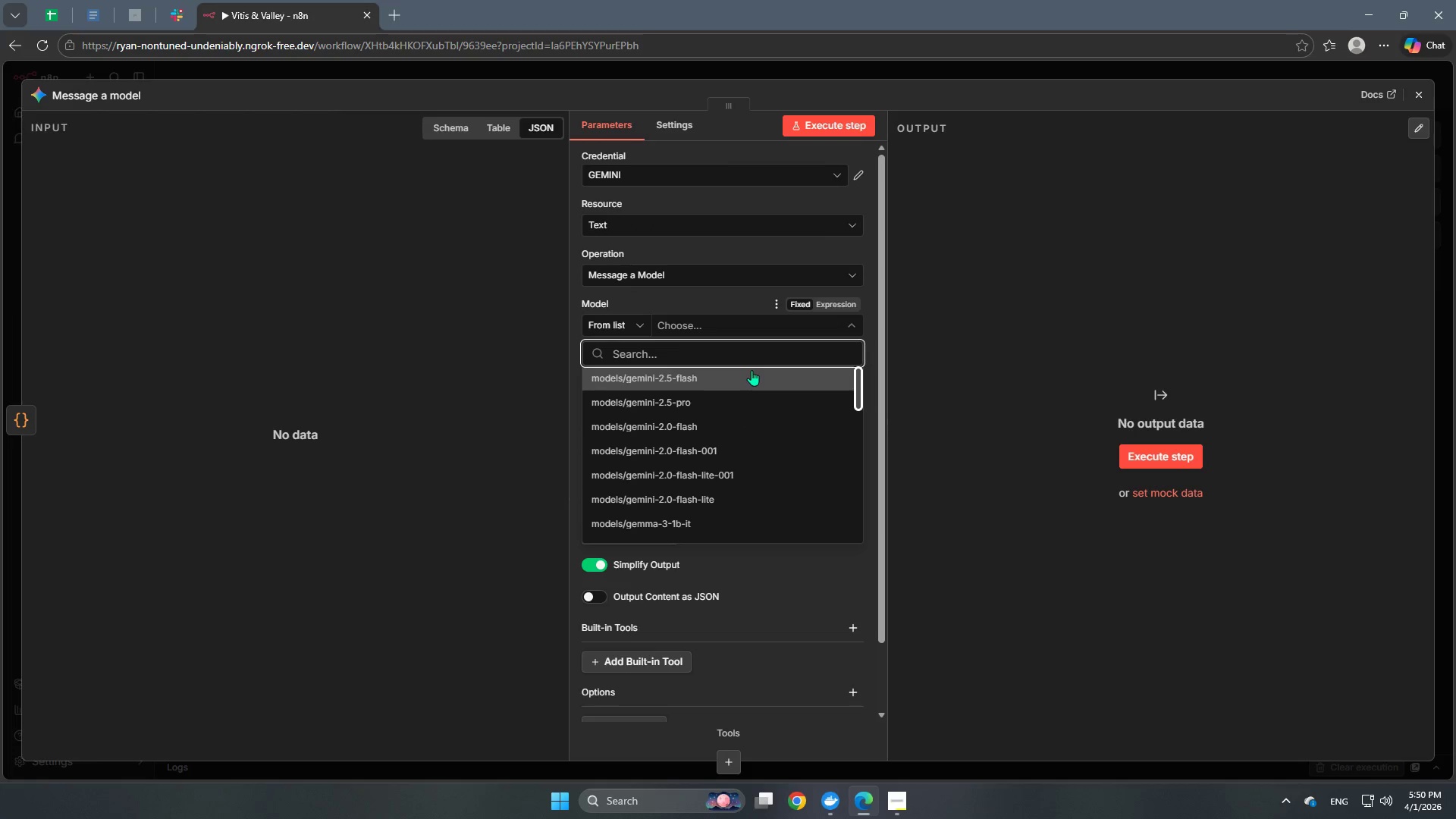 
scroll: coordinate [726, 425], scroll_direction: down, amount: 1.0
 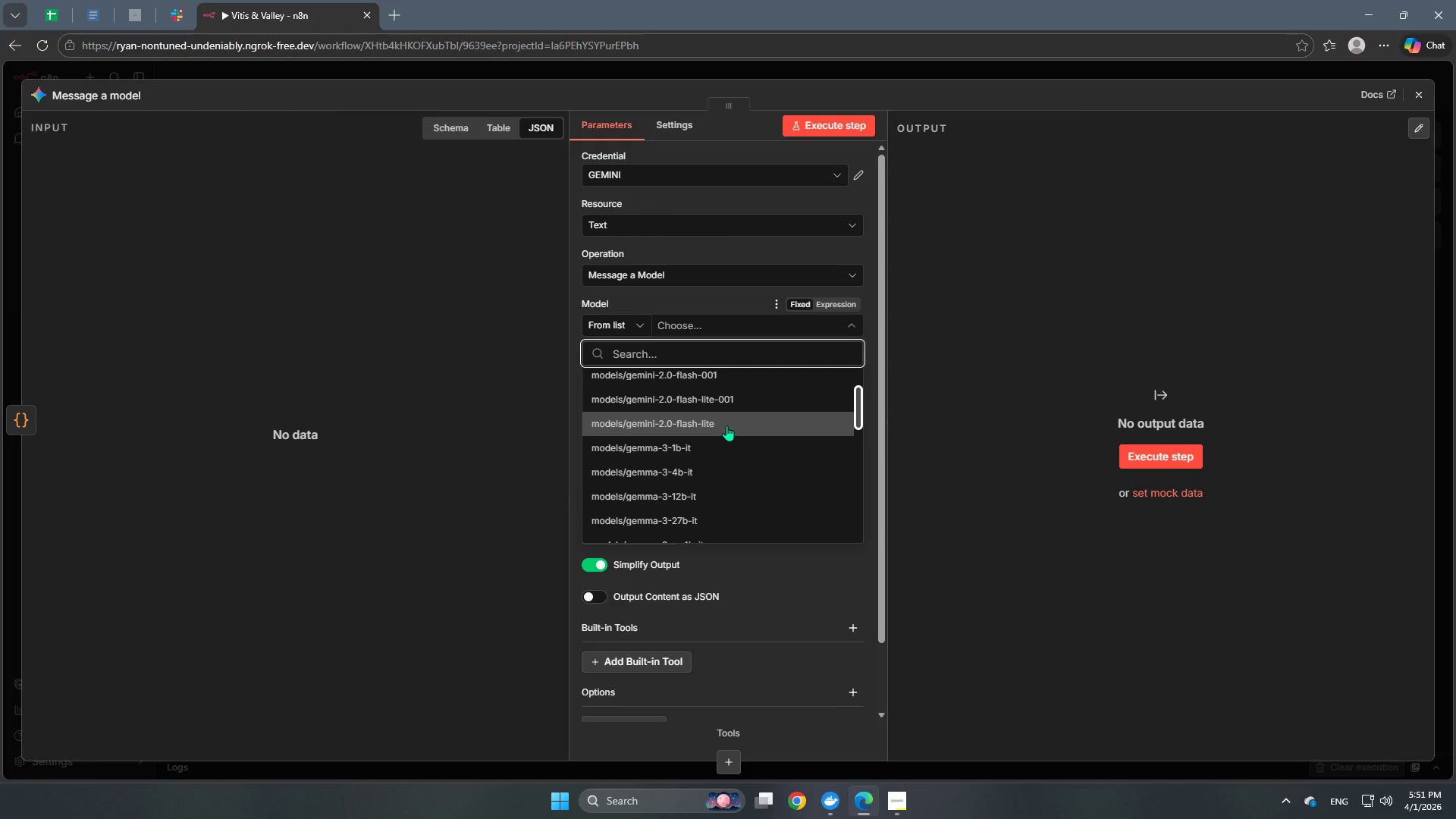 
wait(6.29)
 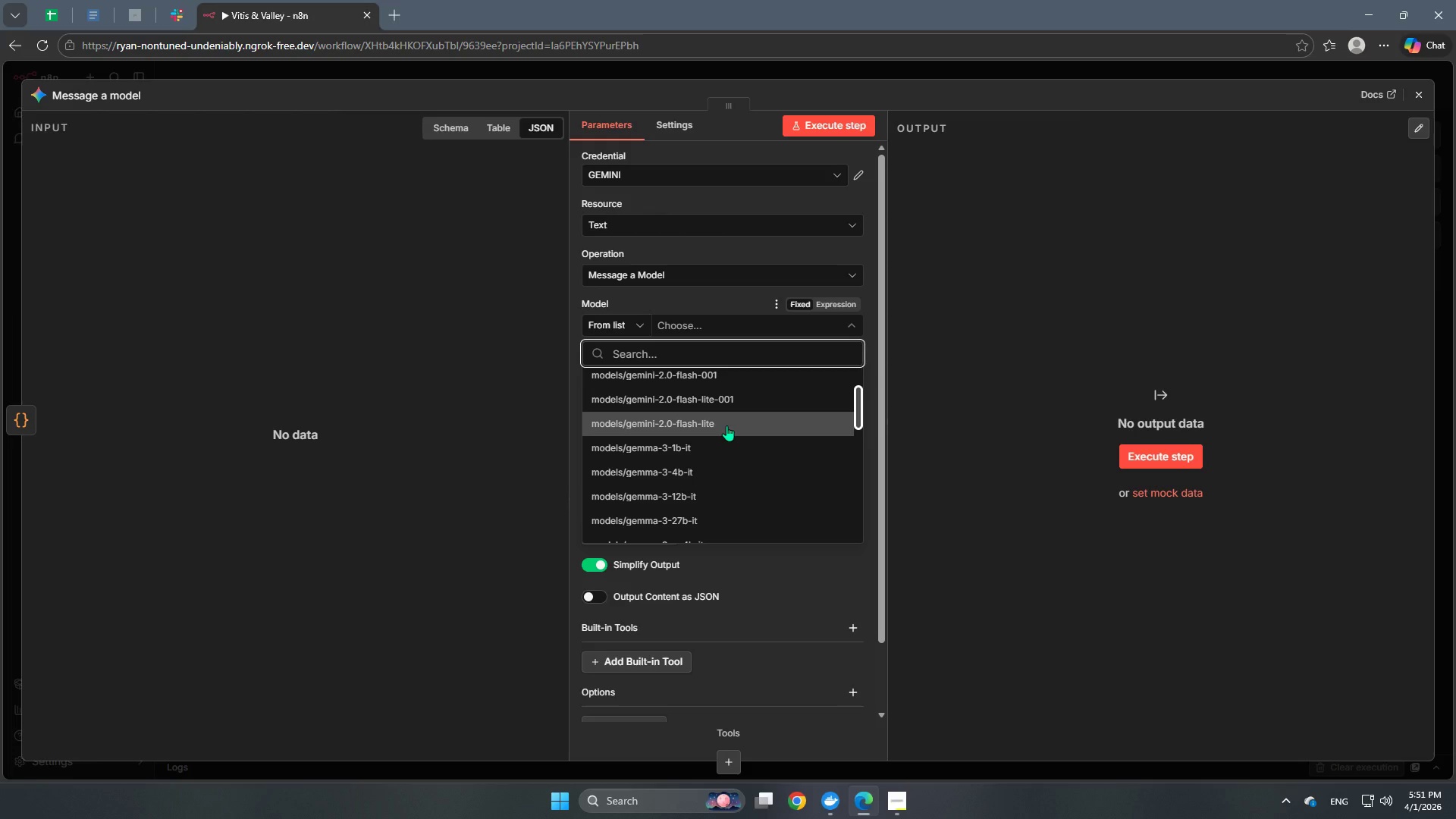 
scroll: coordinate [726, 425], scroll_direction: down, amount: 6.0
 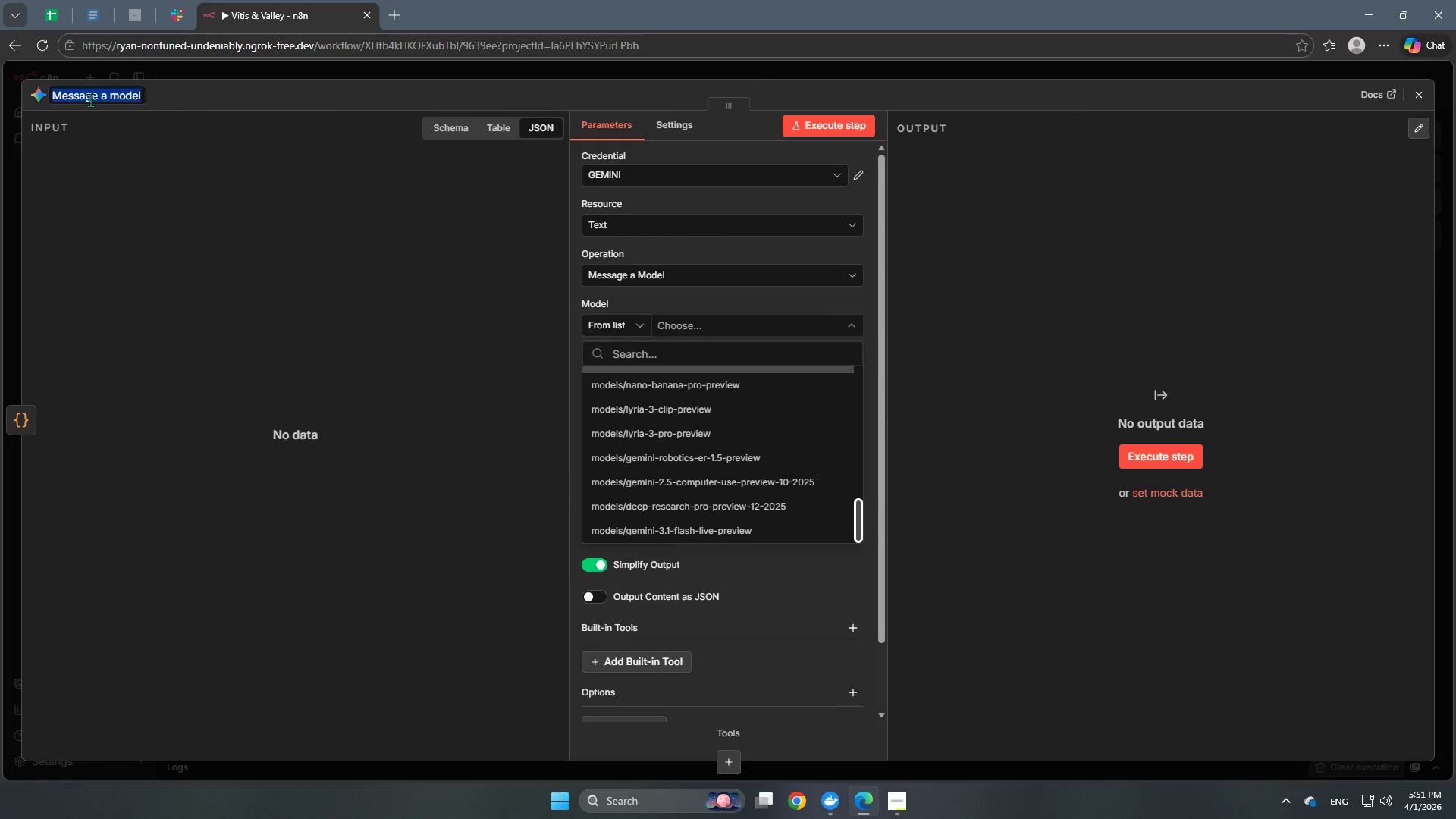 
wait(5.05)
 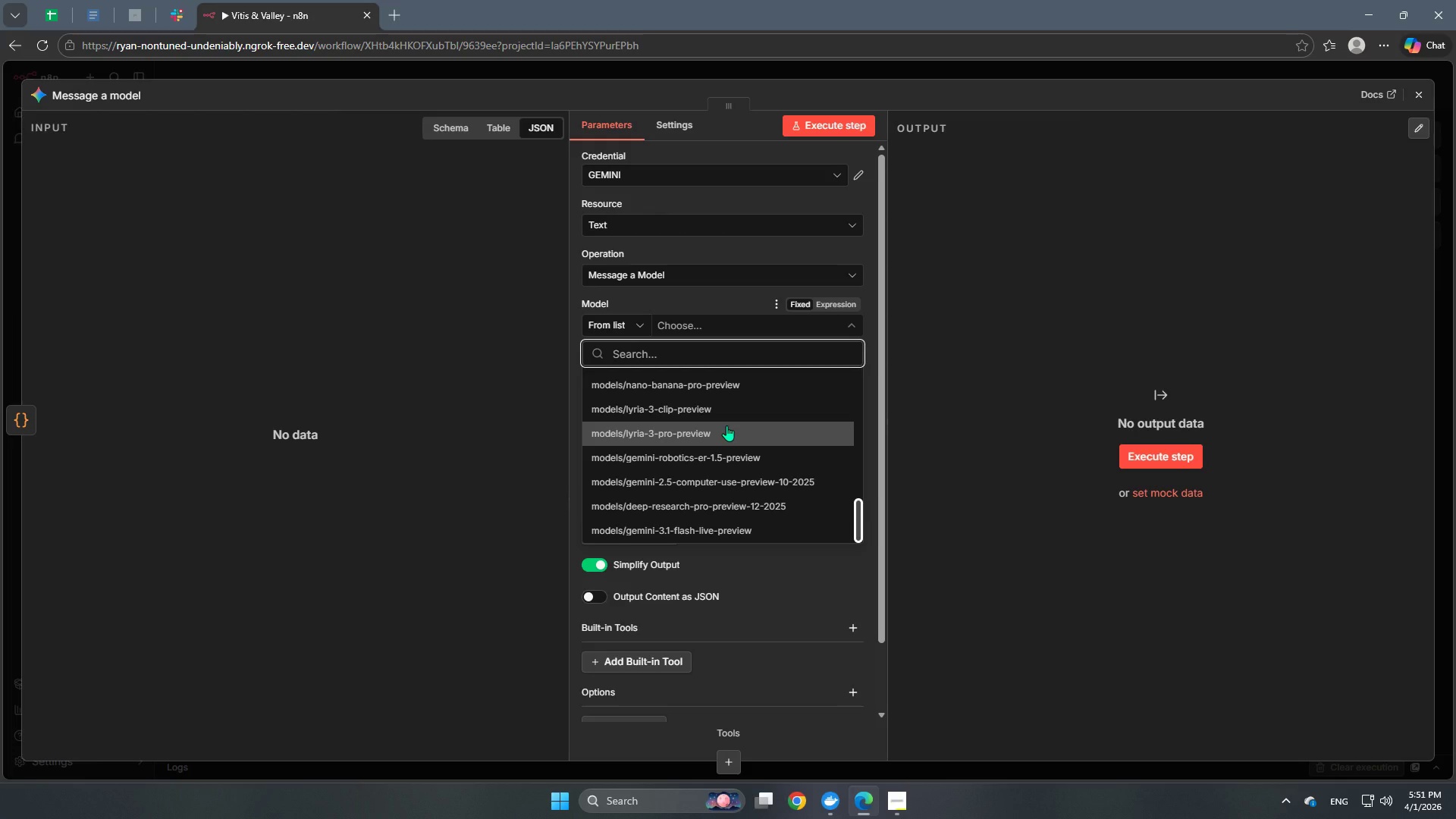 
type(The sorter)
 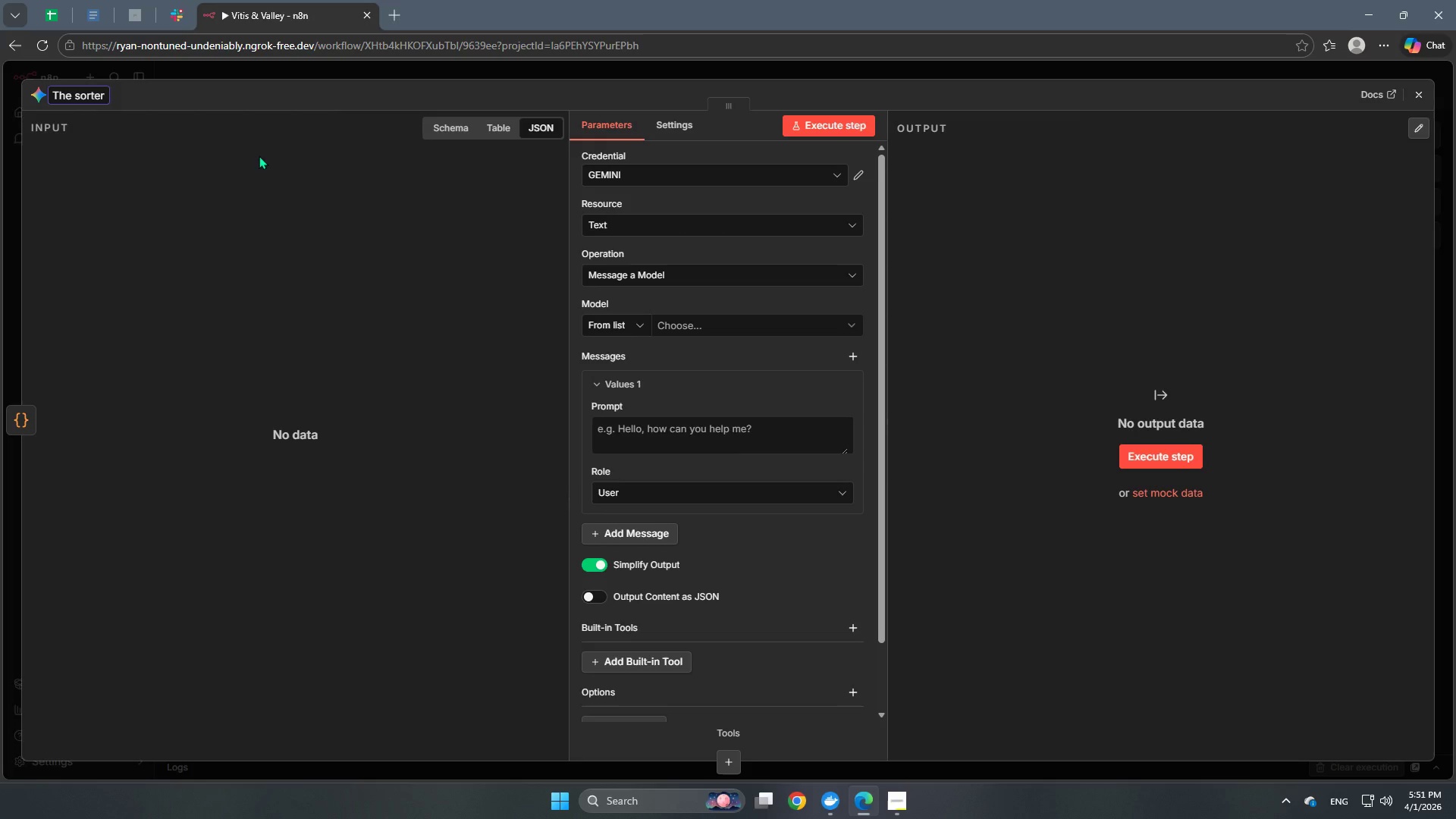 
left_click([312, 228])
 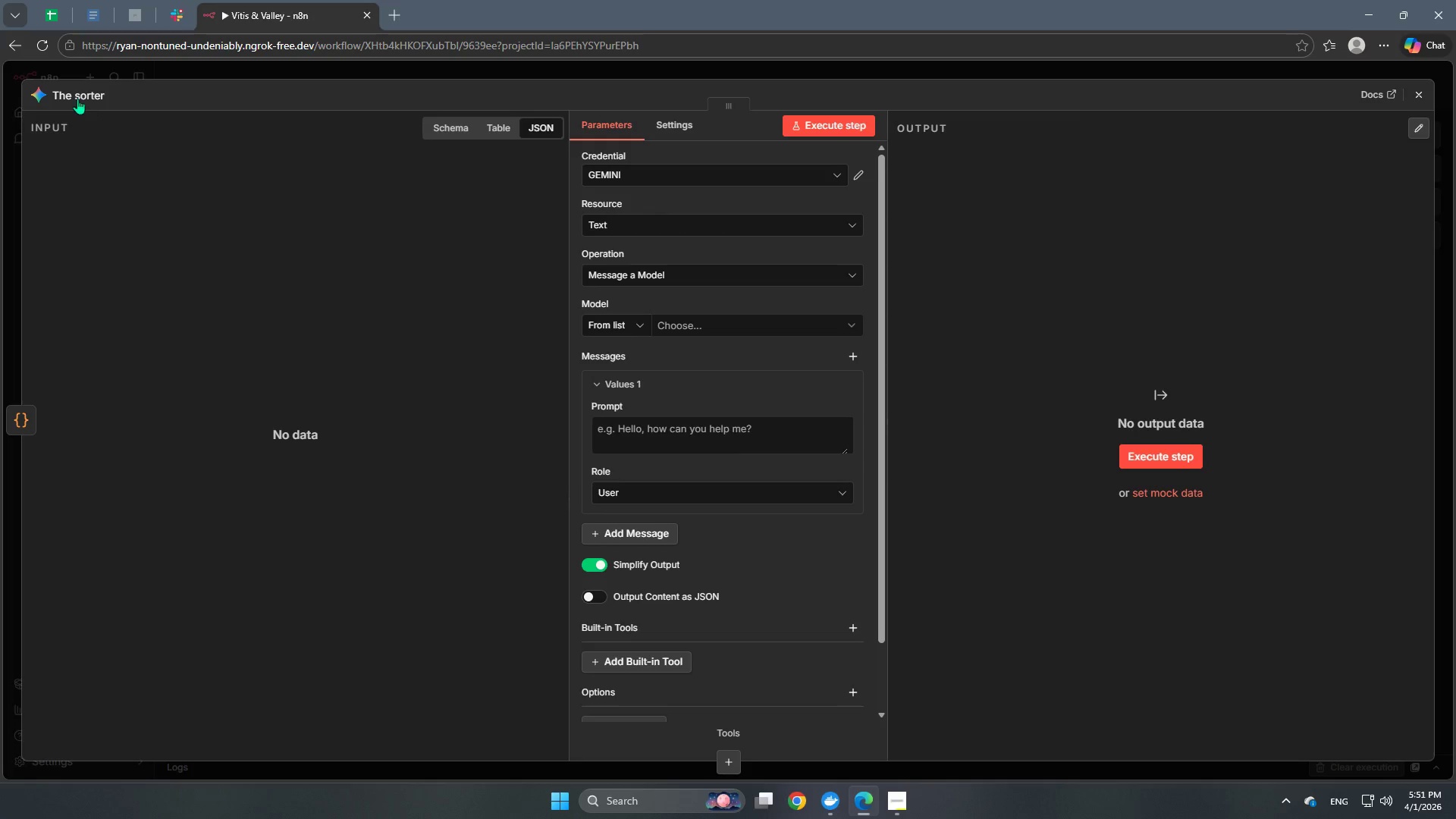 
double_click([77, 95])
 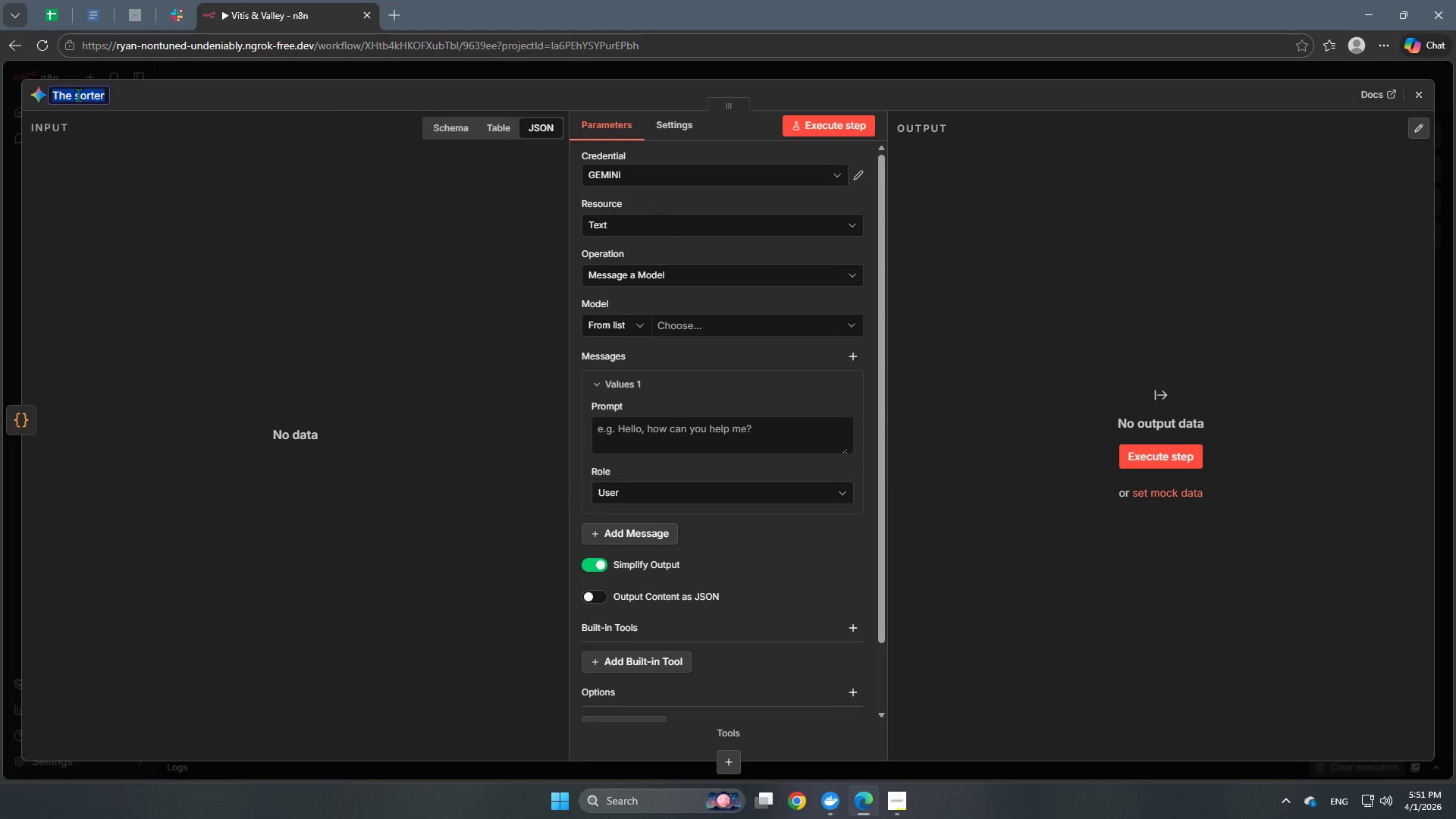 
left_click([80, 96])
 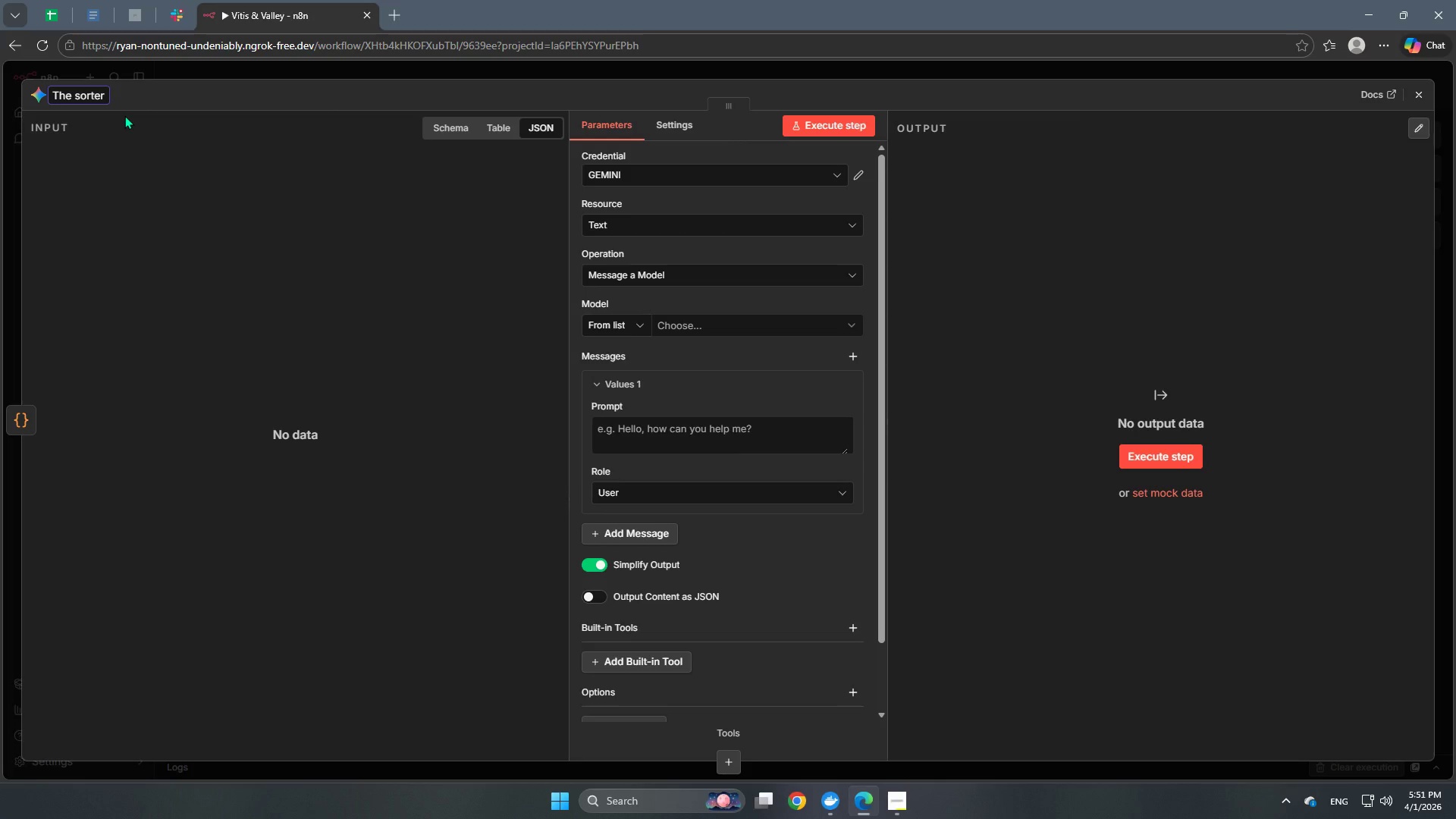 
key(Backspace)
 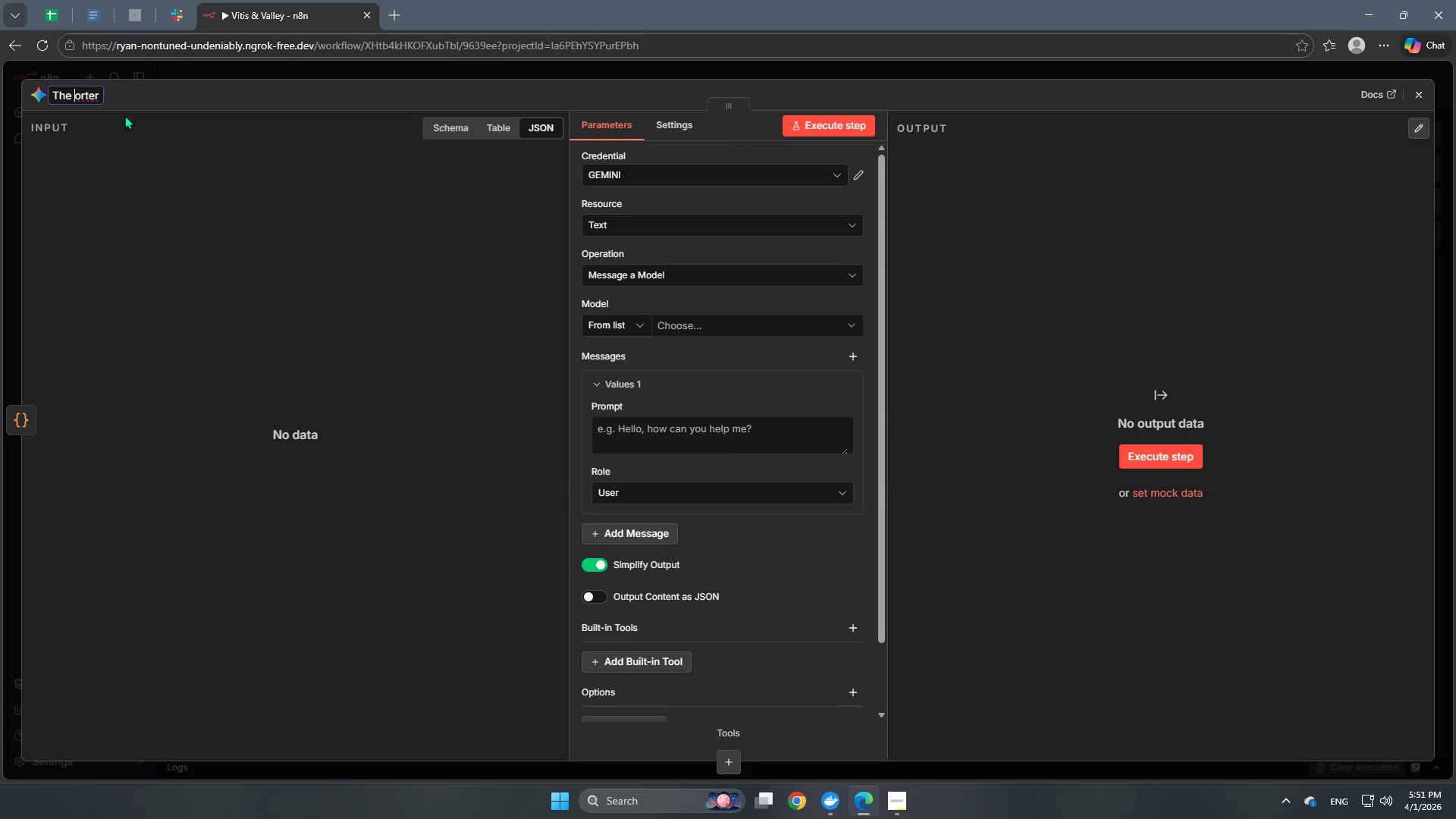 
key(Shift+ShiftRight)
 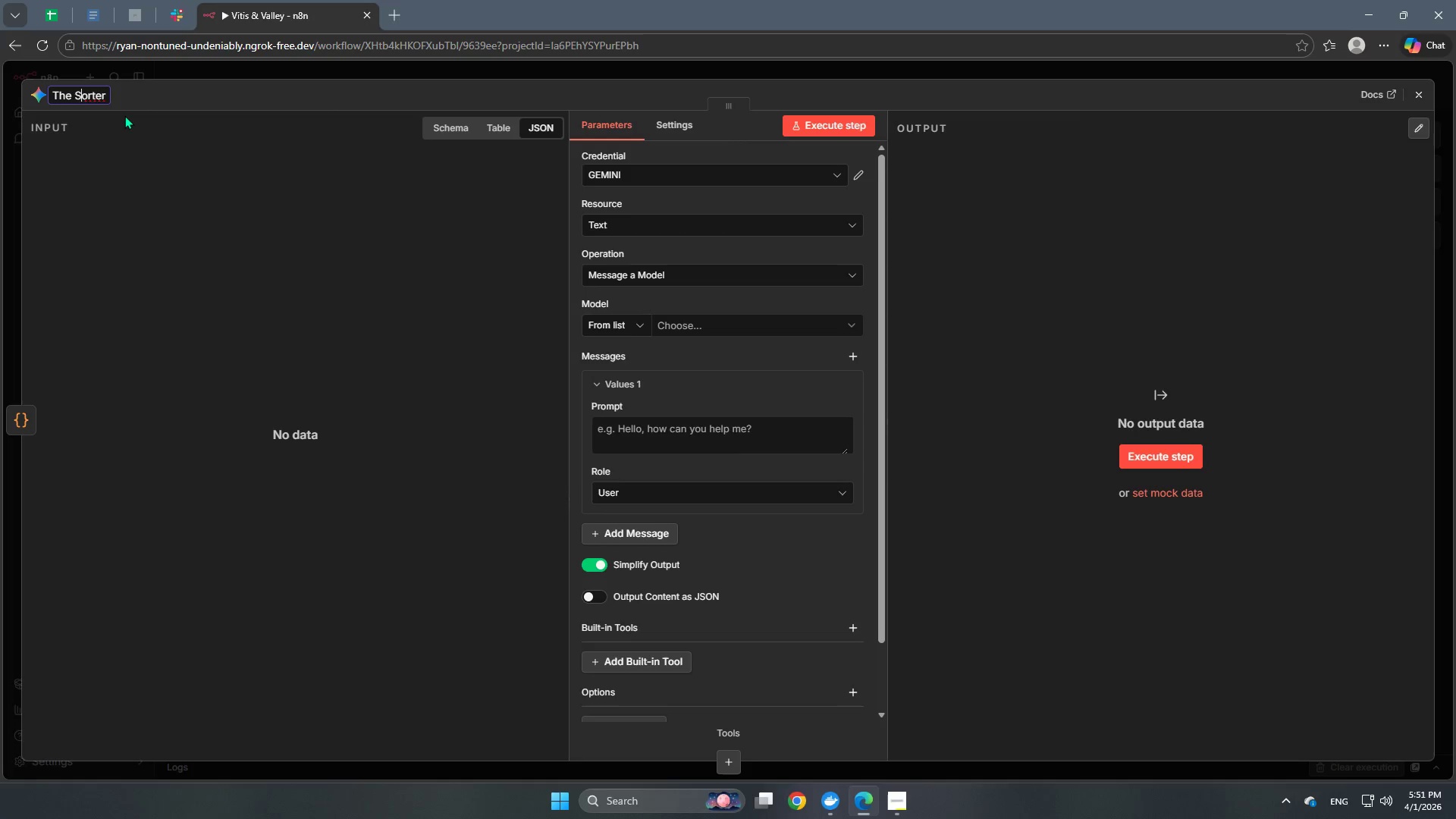 
key(Shift+S)
 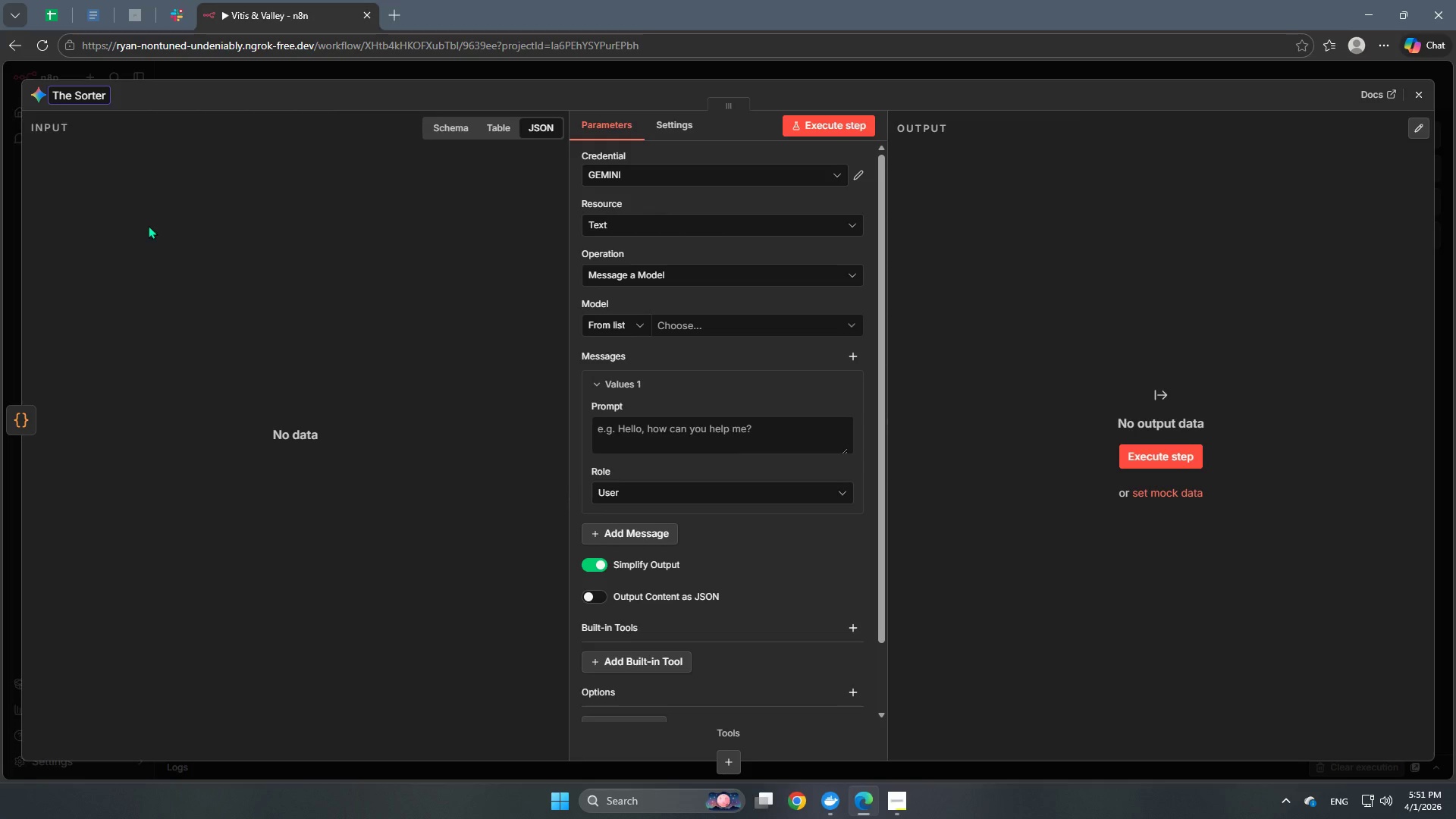 
left_click([148, 225])
 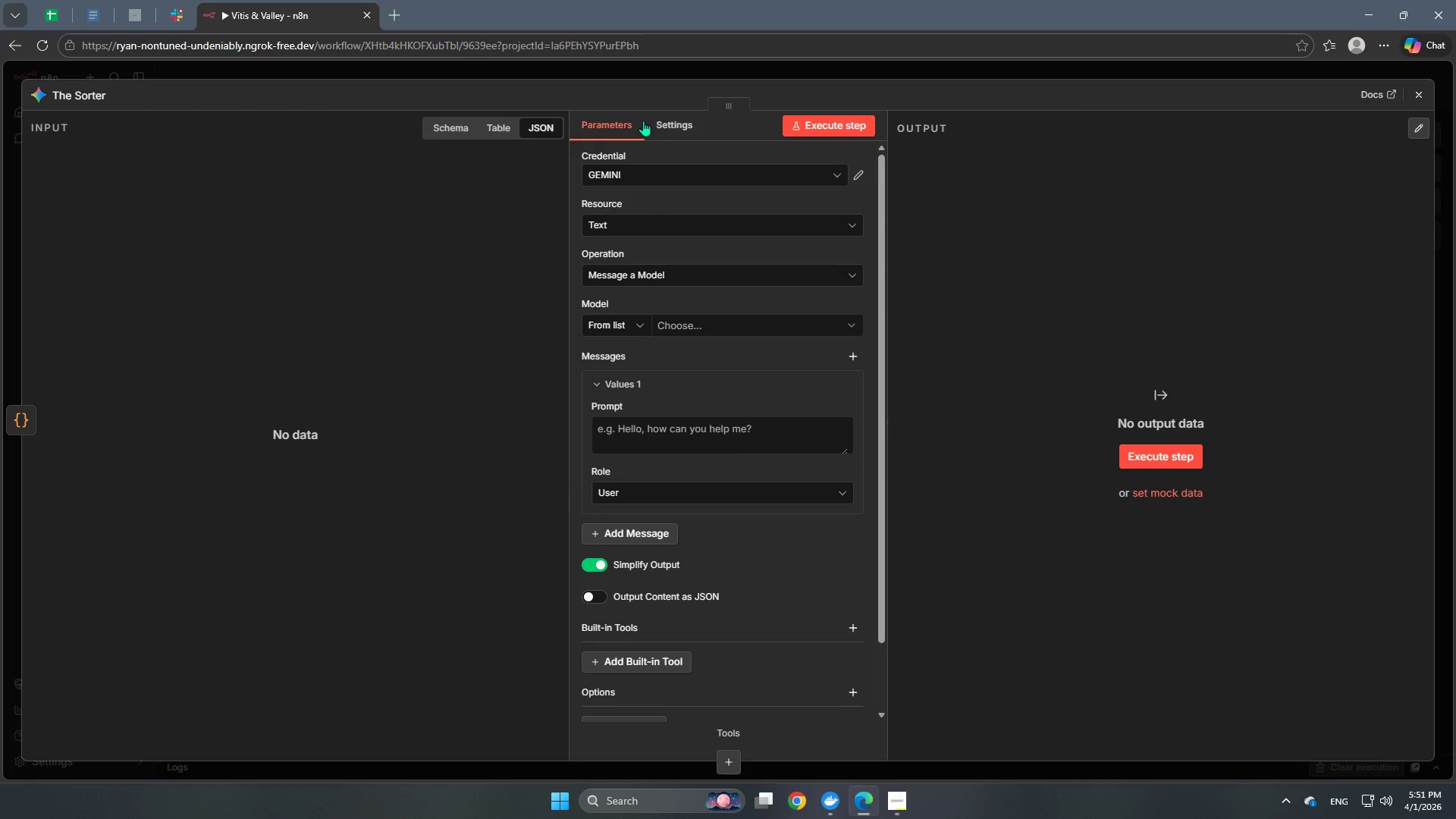 
left_click([672, 128])
 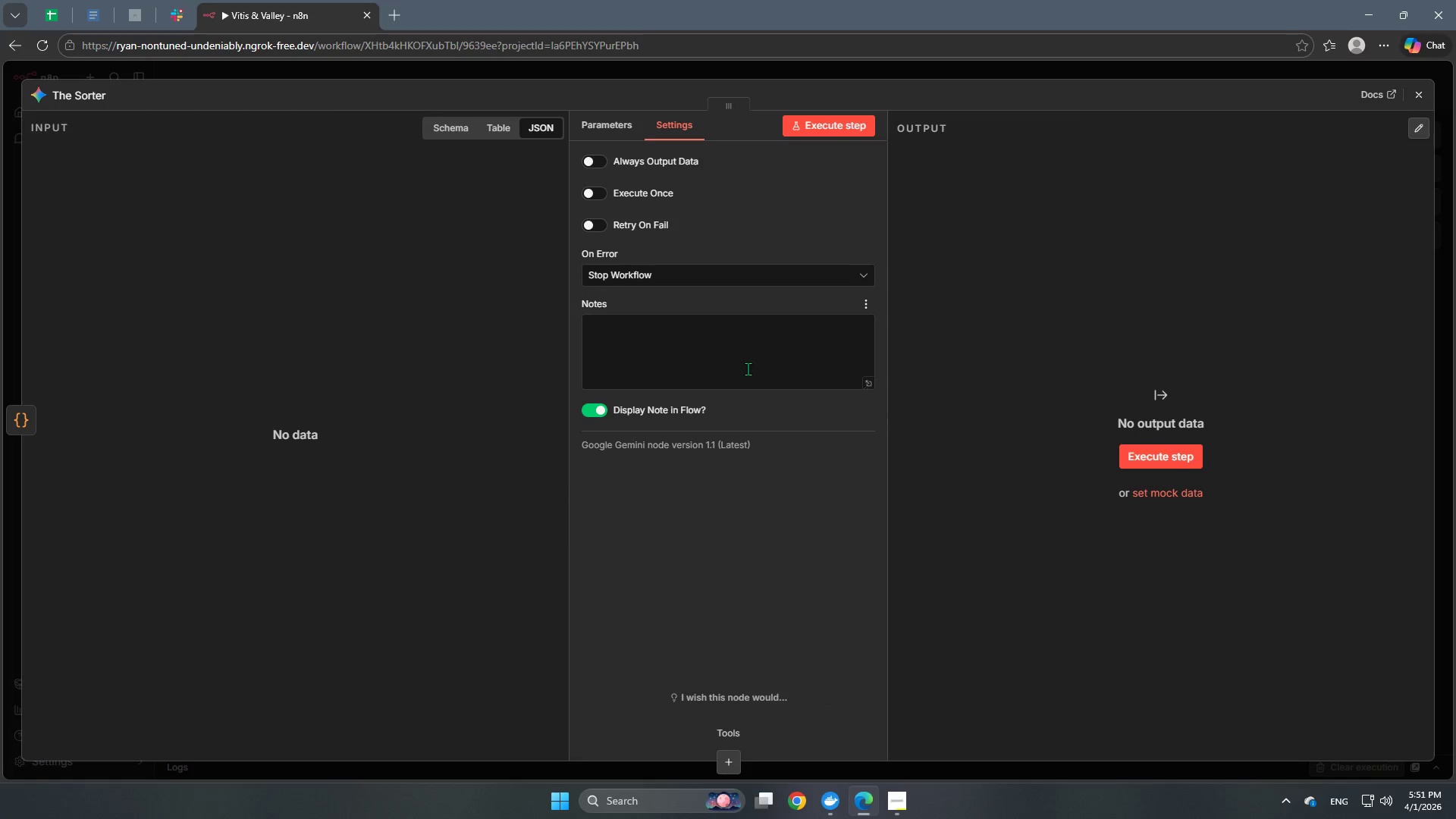 
left_click([748, 369])
 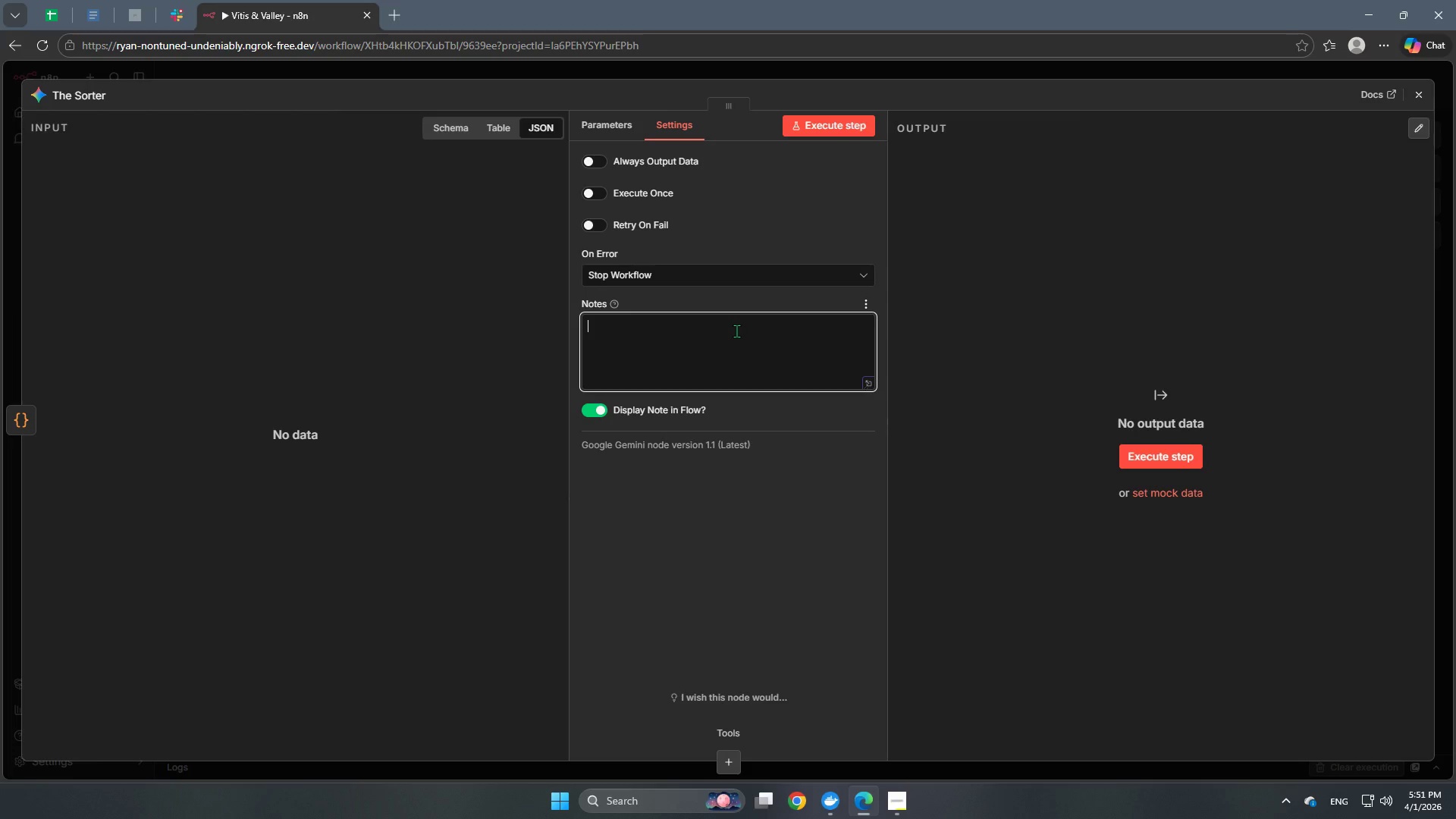 
wait(7.42)
 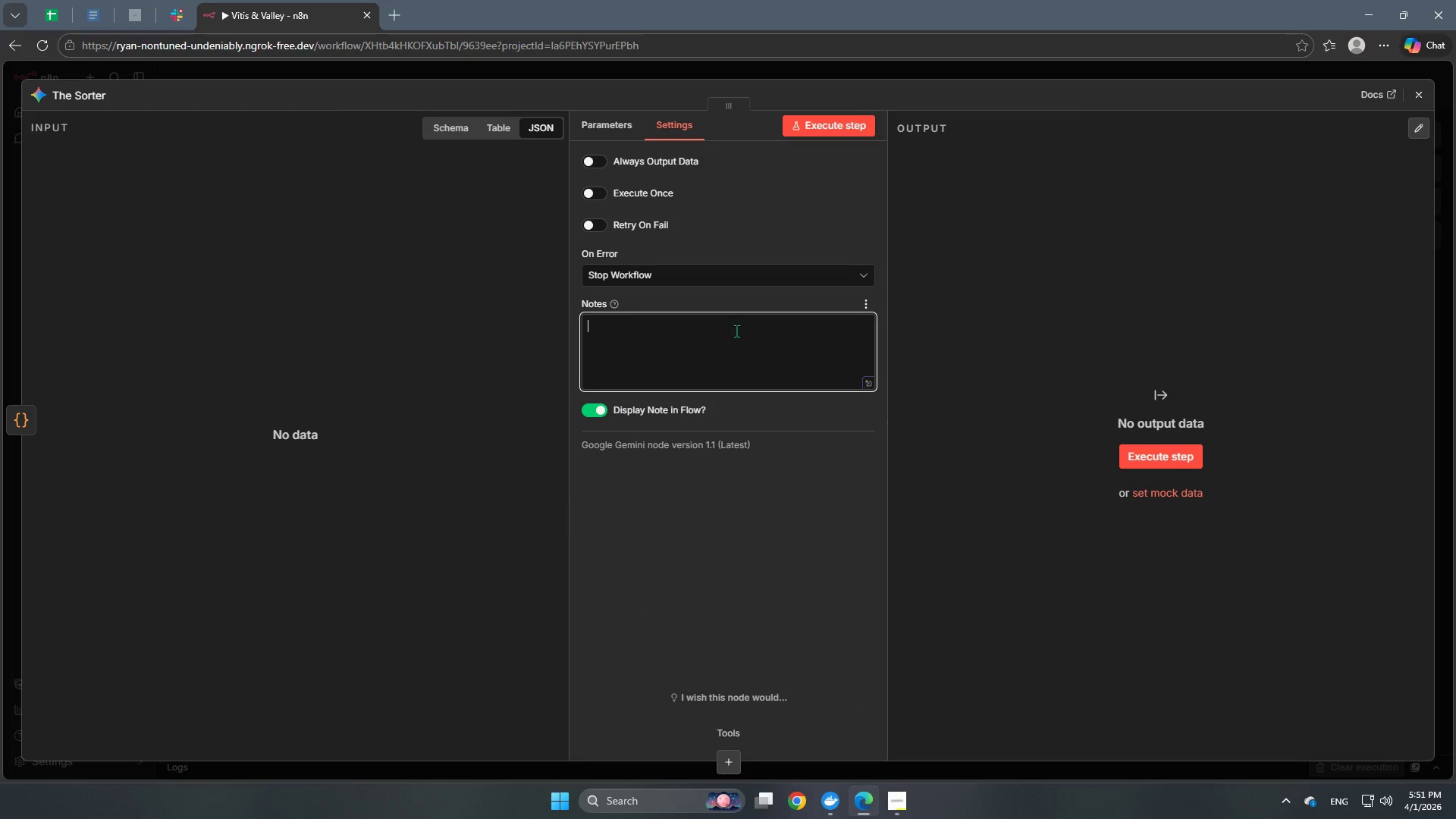 
left_click([667, 378])
 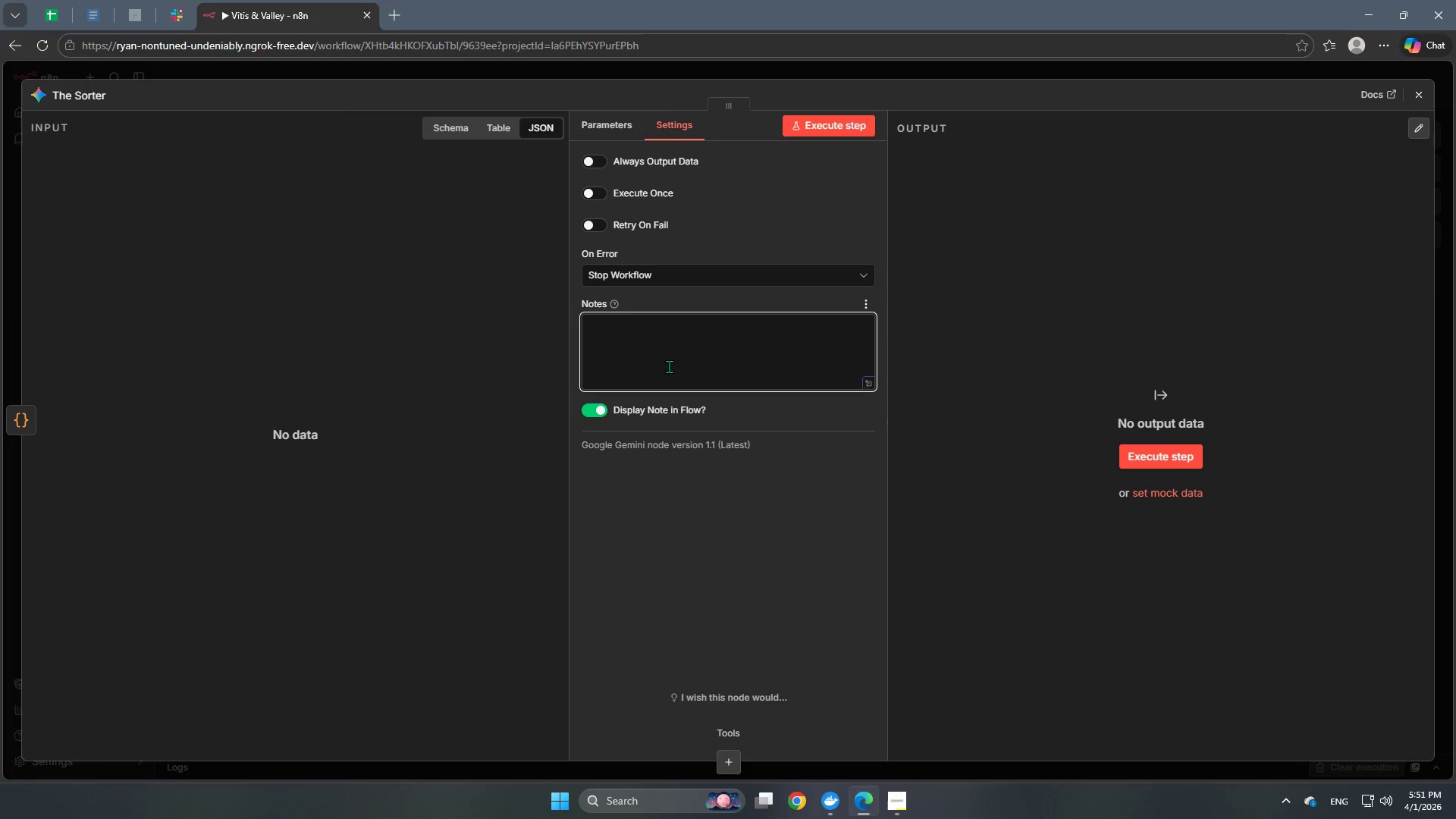 
type(Its only job is to read the news and tell us if it's a big problem or s )
key(Backspace)
key(Backspace)
type(a small problem.)
 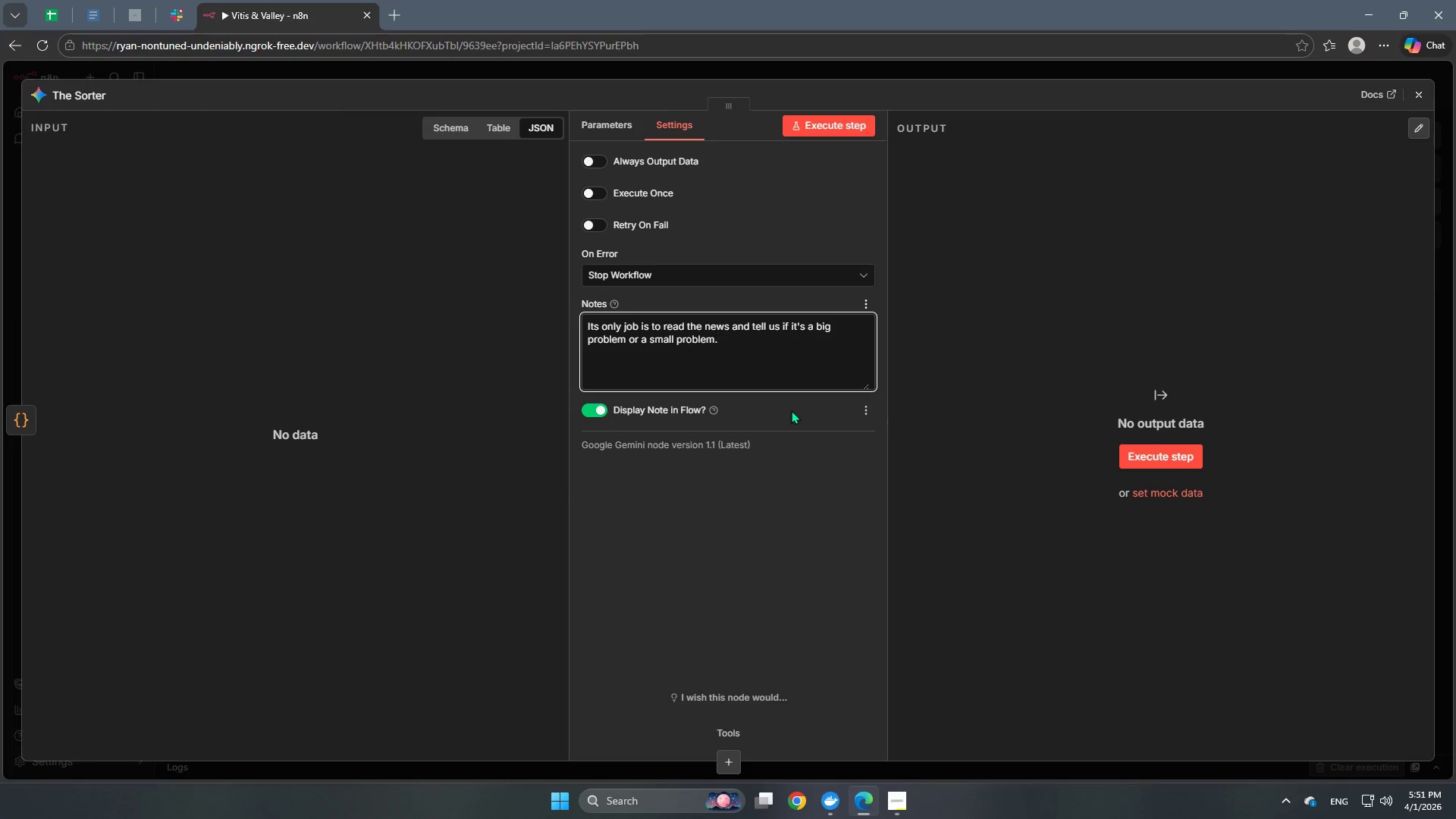 
left_click([792, 500])
 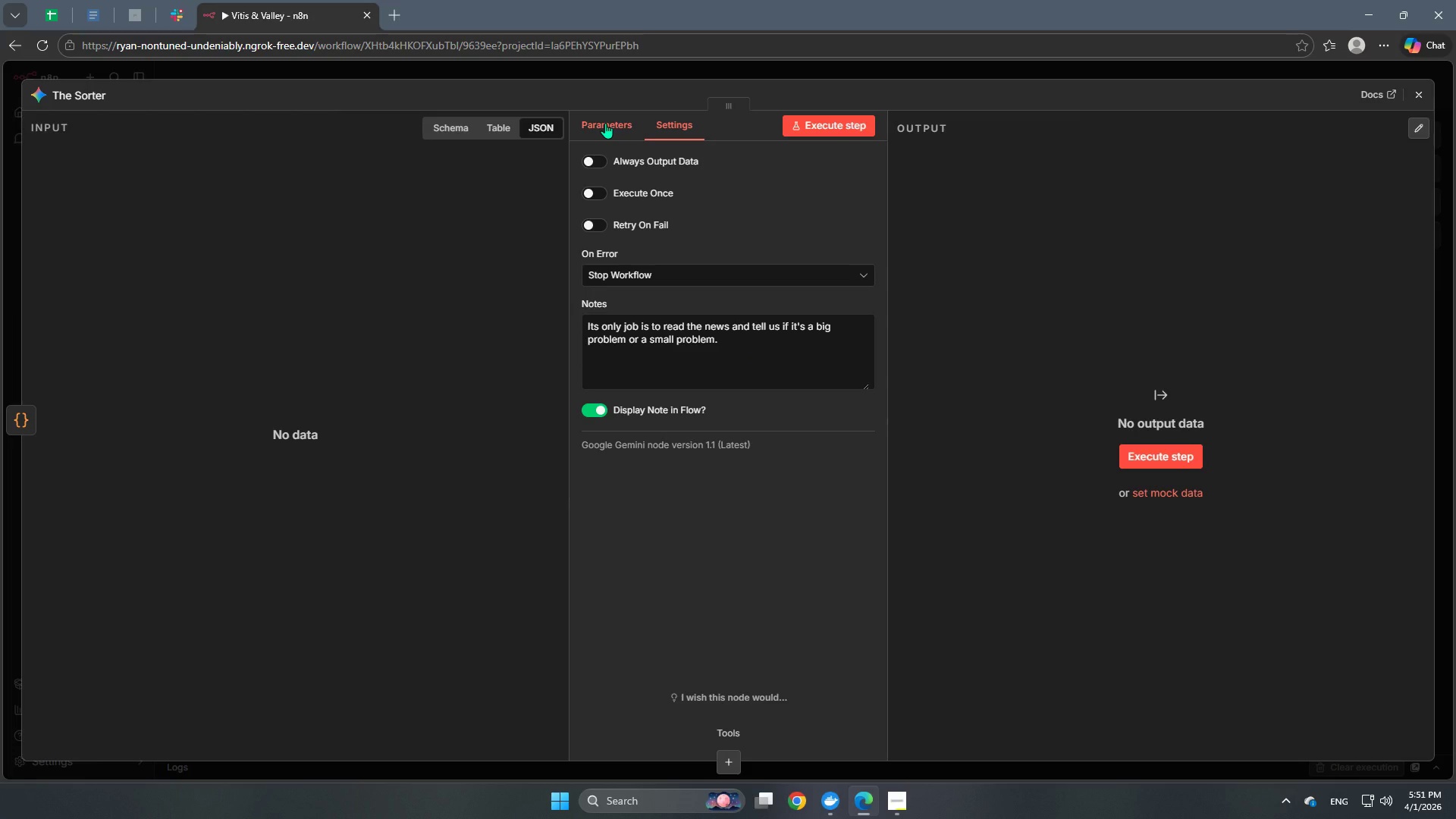 
left_click([605, 123])
 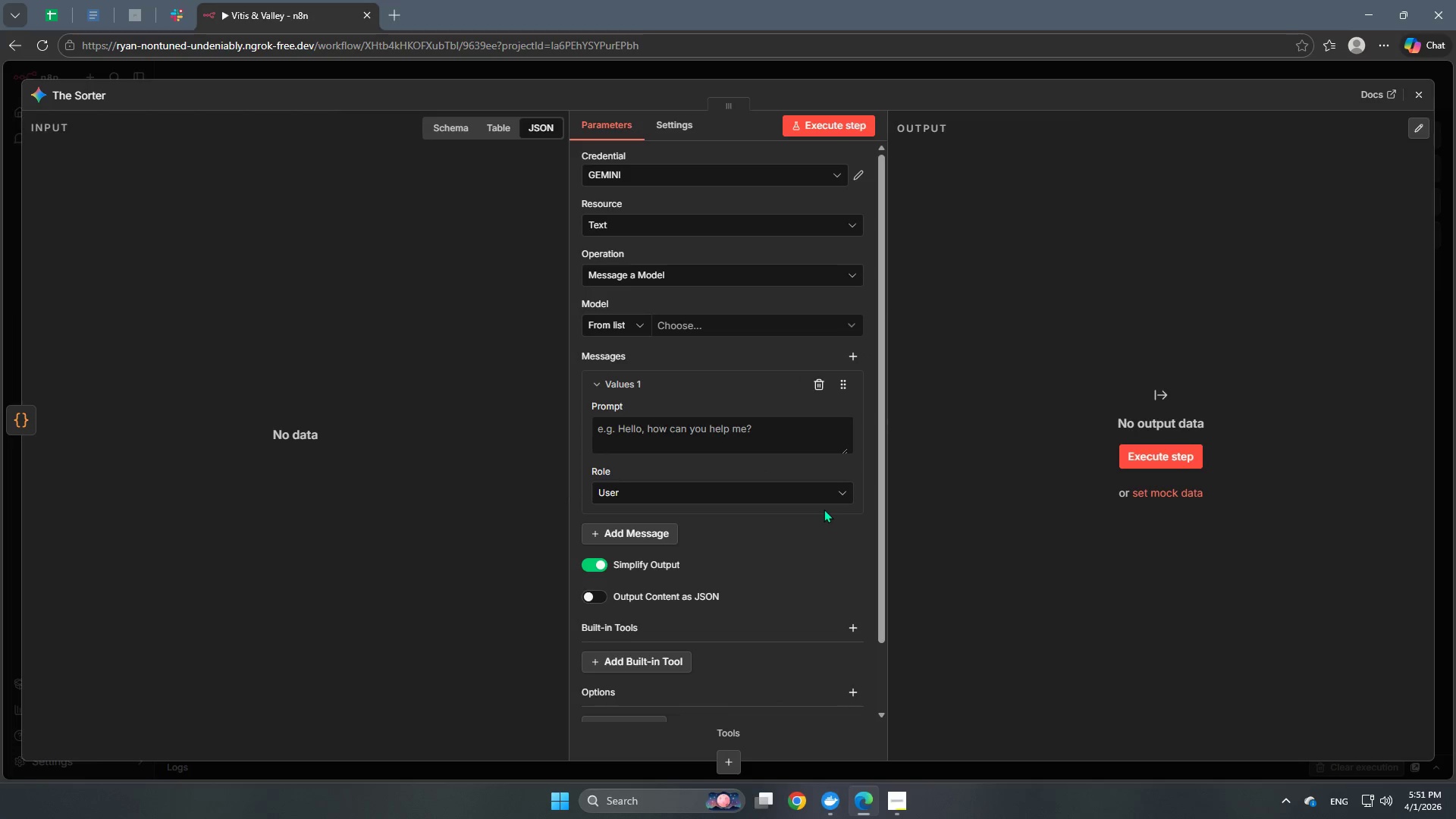 
scroll: coordinate [824, 509], scroll_direction: down, amount: 3.0
 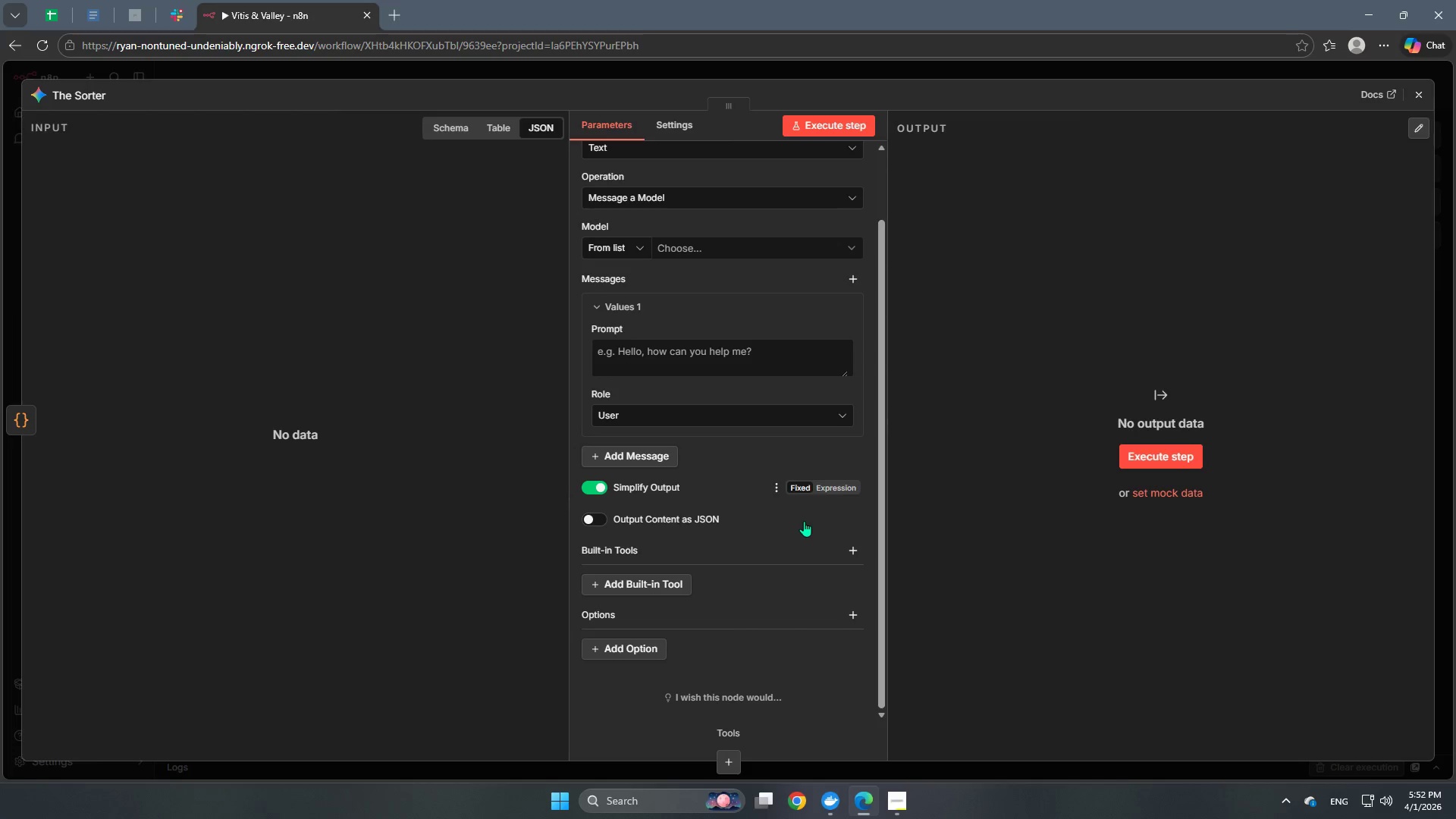 
wait(16.25)
 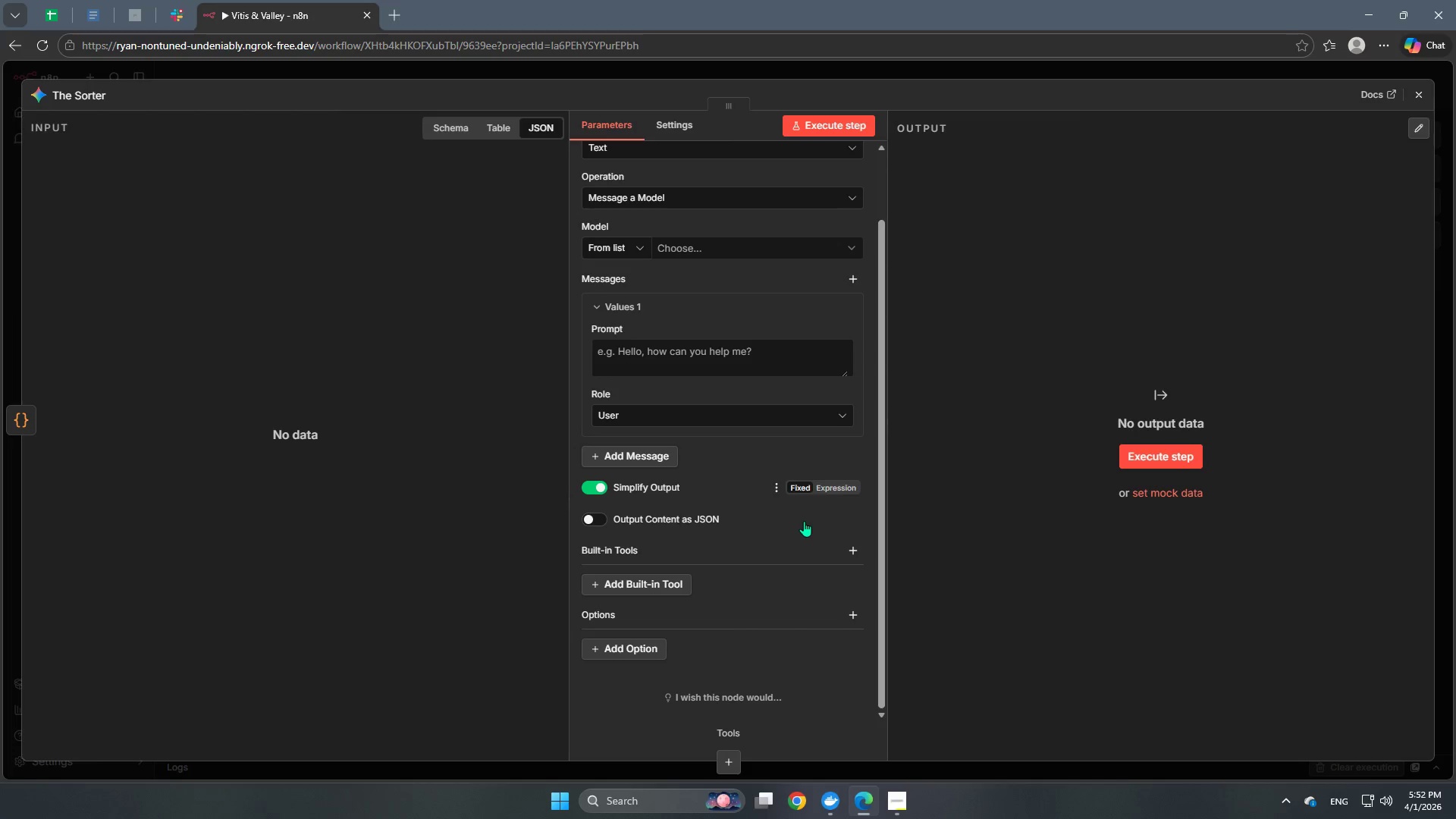 
left_click([695, 77])
 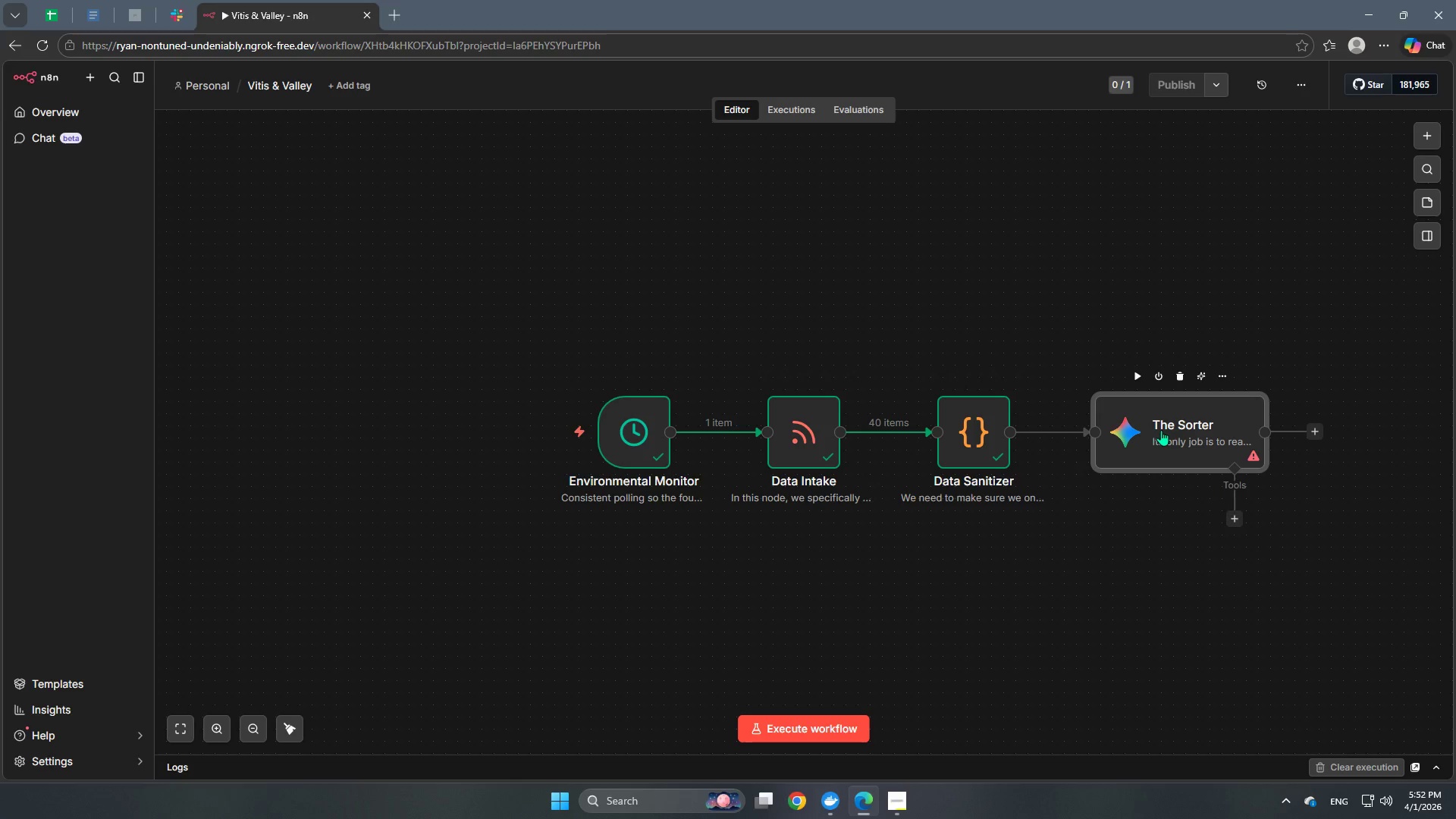 
double_click([1161, 430])
 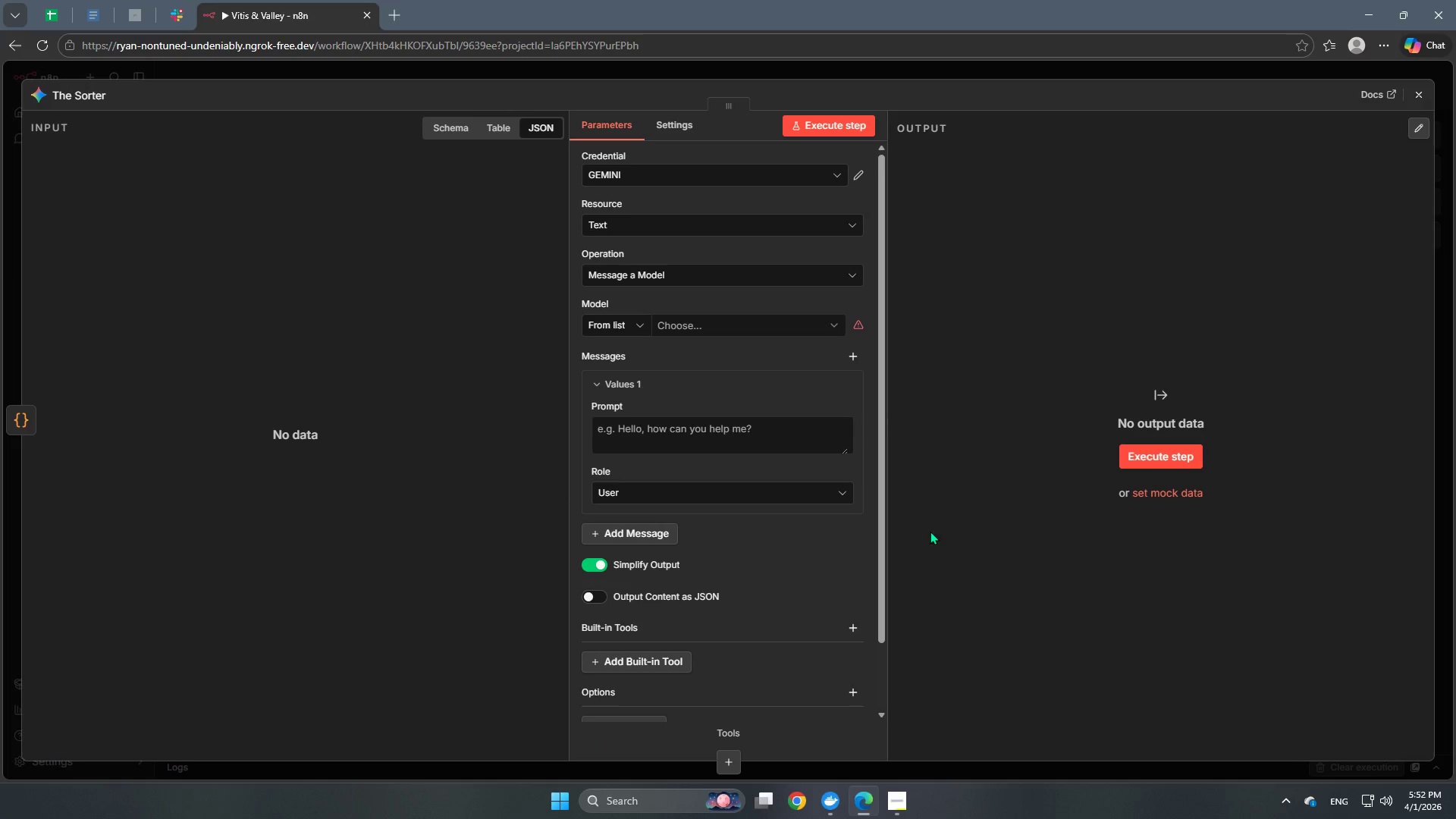 
scroll: coordinate [566, 506], scroll_direction: down, amount: 2.0
 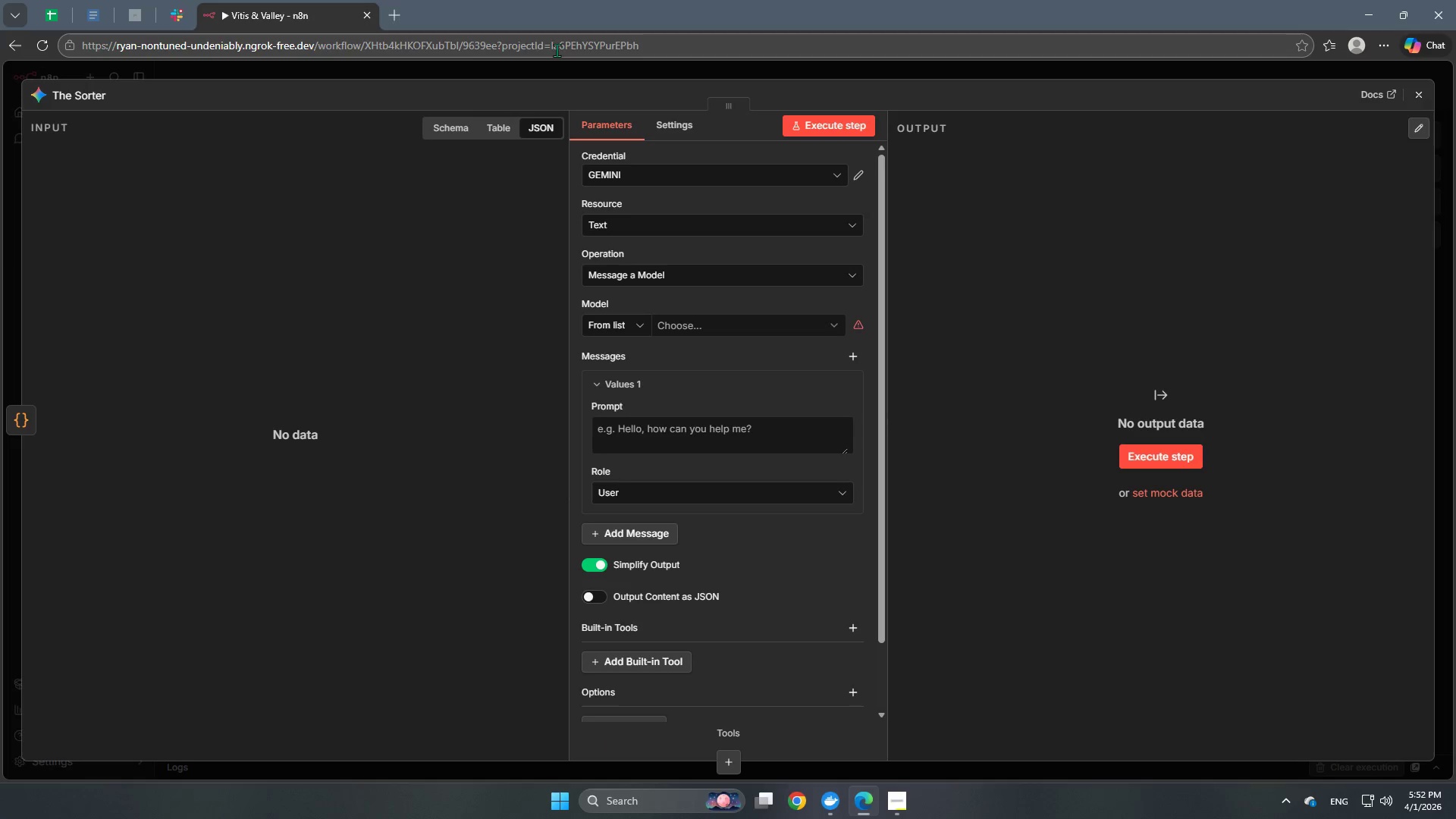 
left_click([556, 66])
 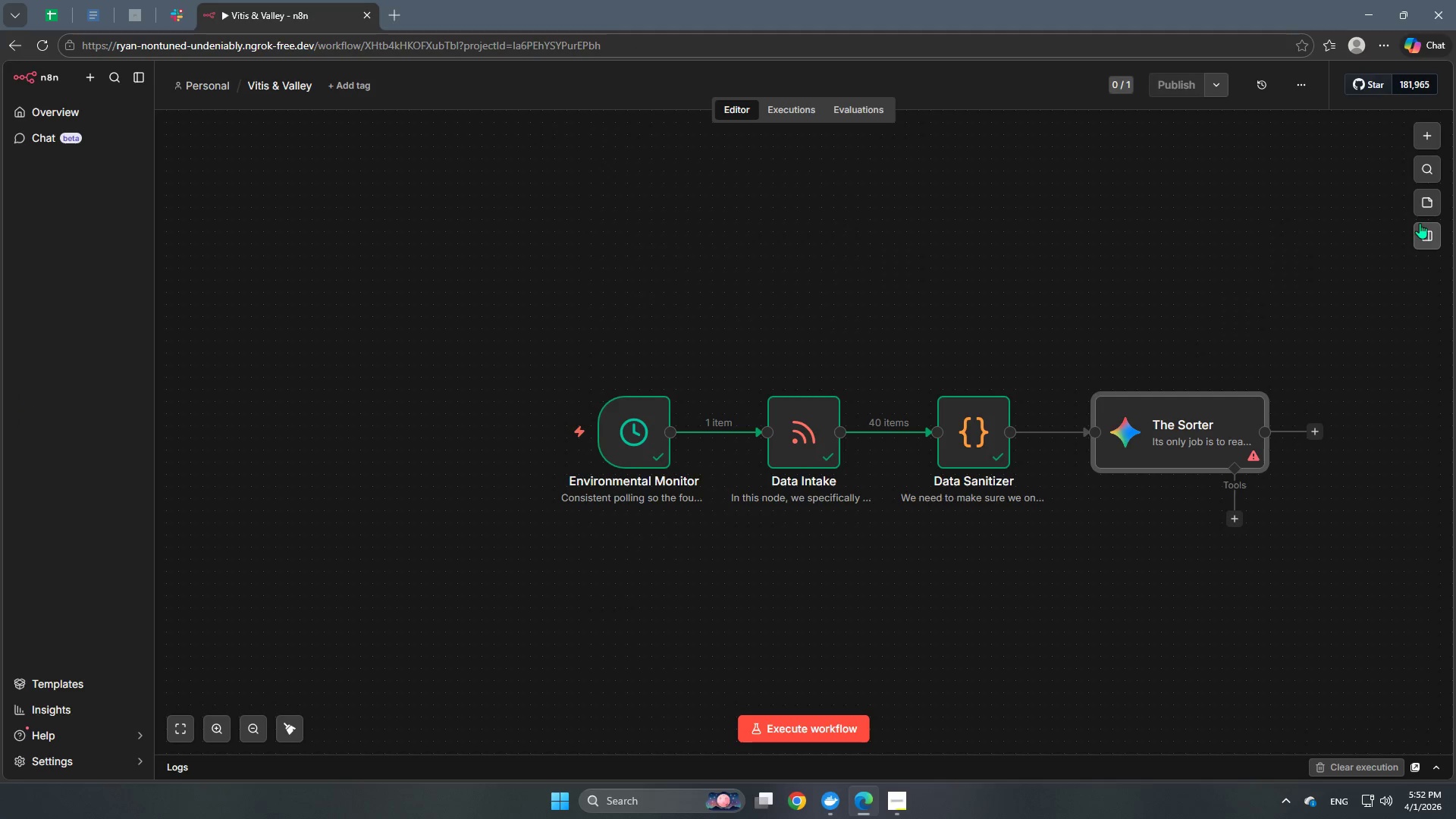 
left_click([1424, 208])
 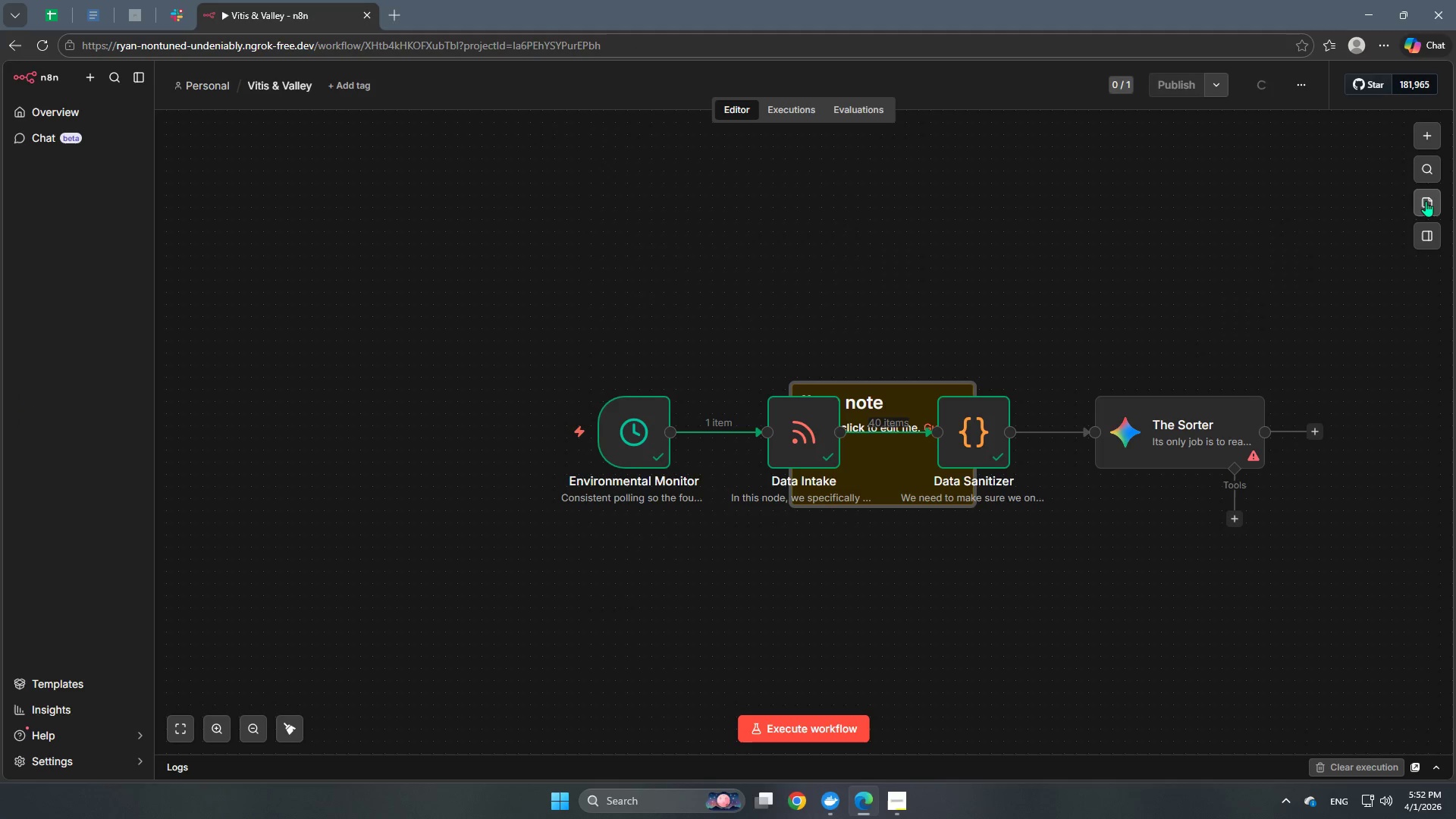 
left_click([1426, 201])
 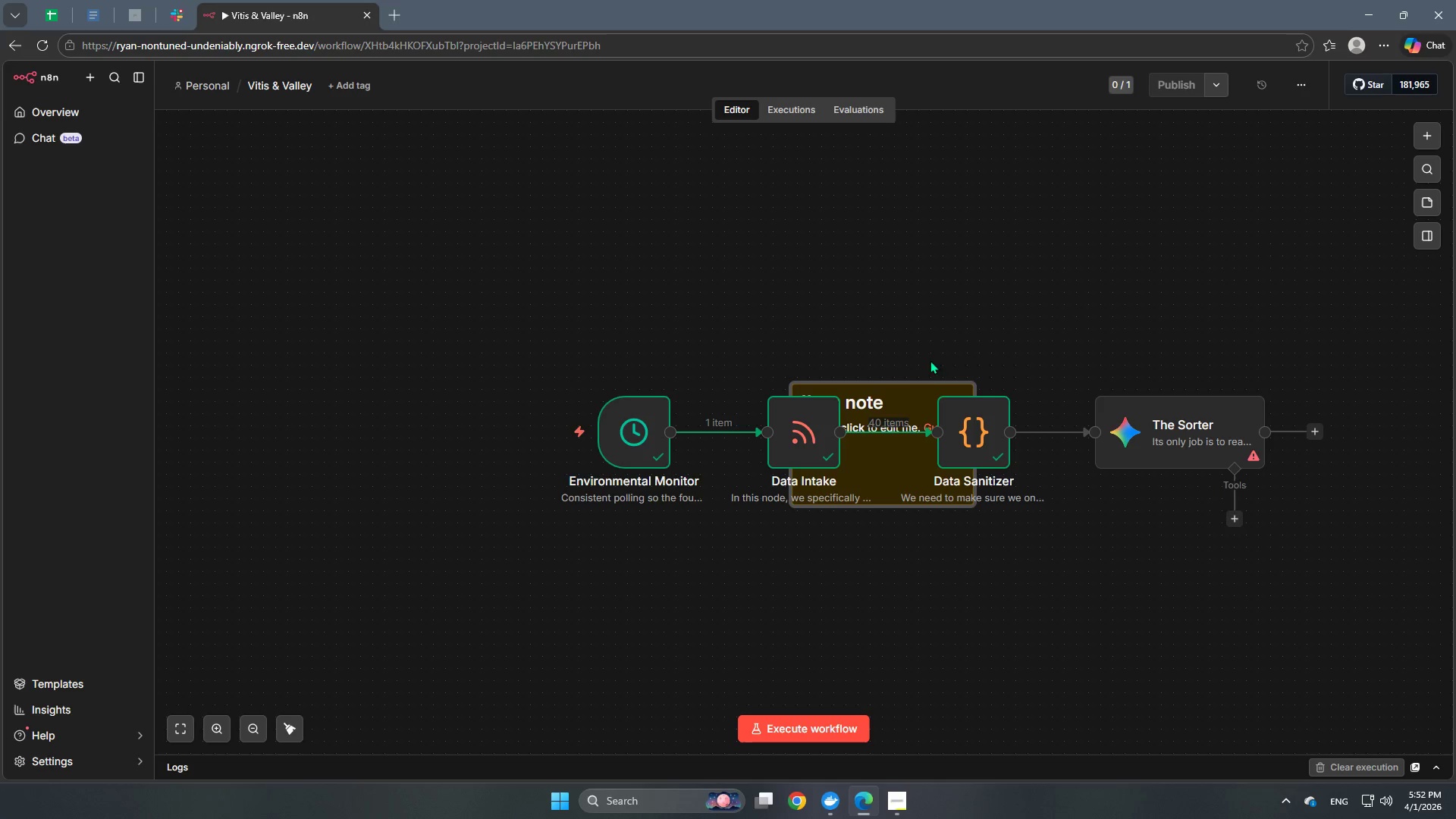 
left_click_drag(start_coordinate=[912, 396], to_coordinate=[803, 212])
 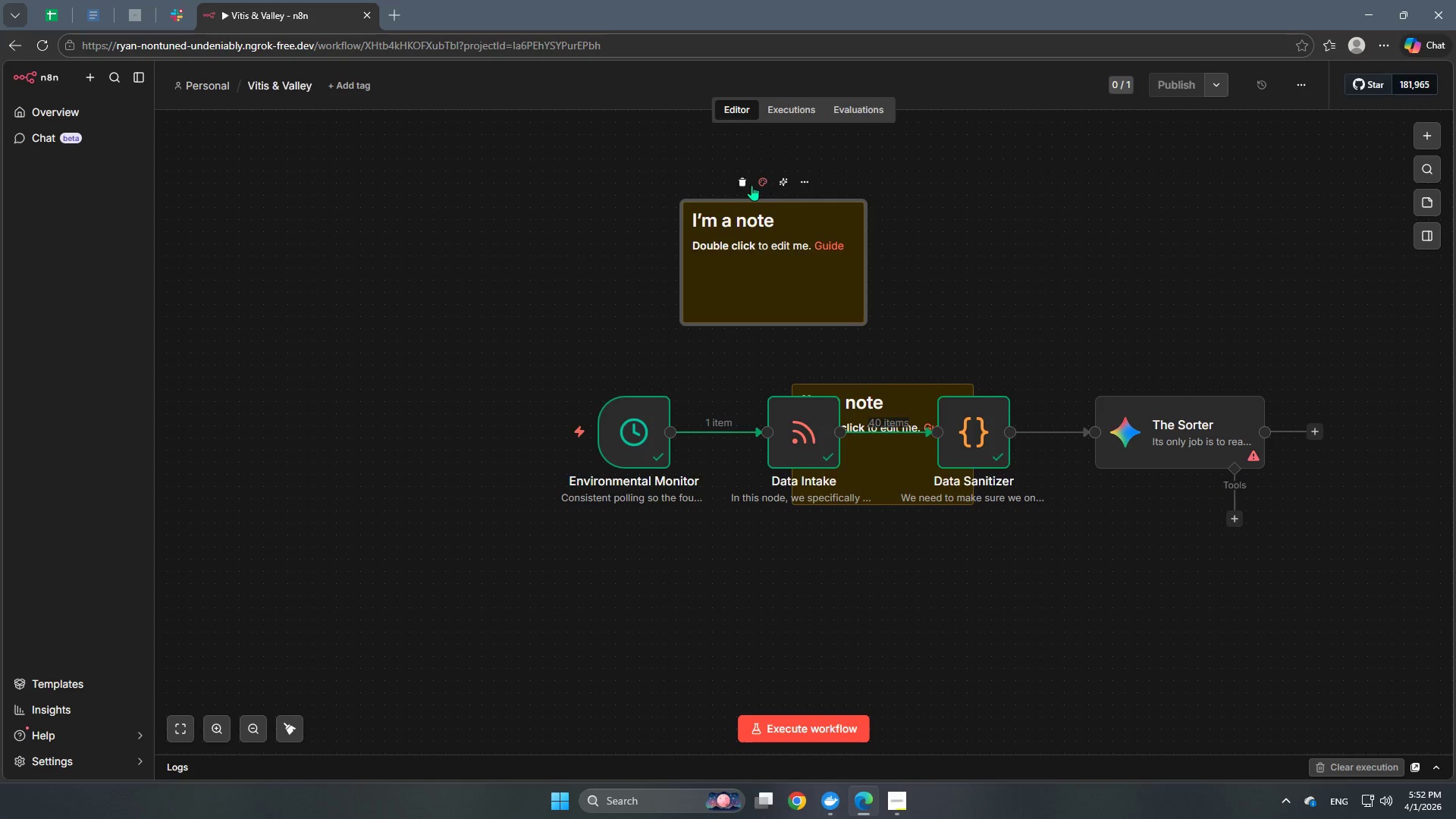 
left_click([744, 187])
 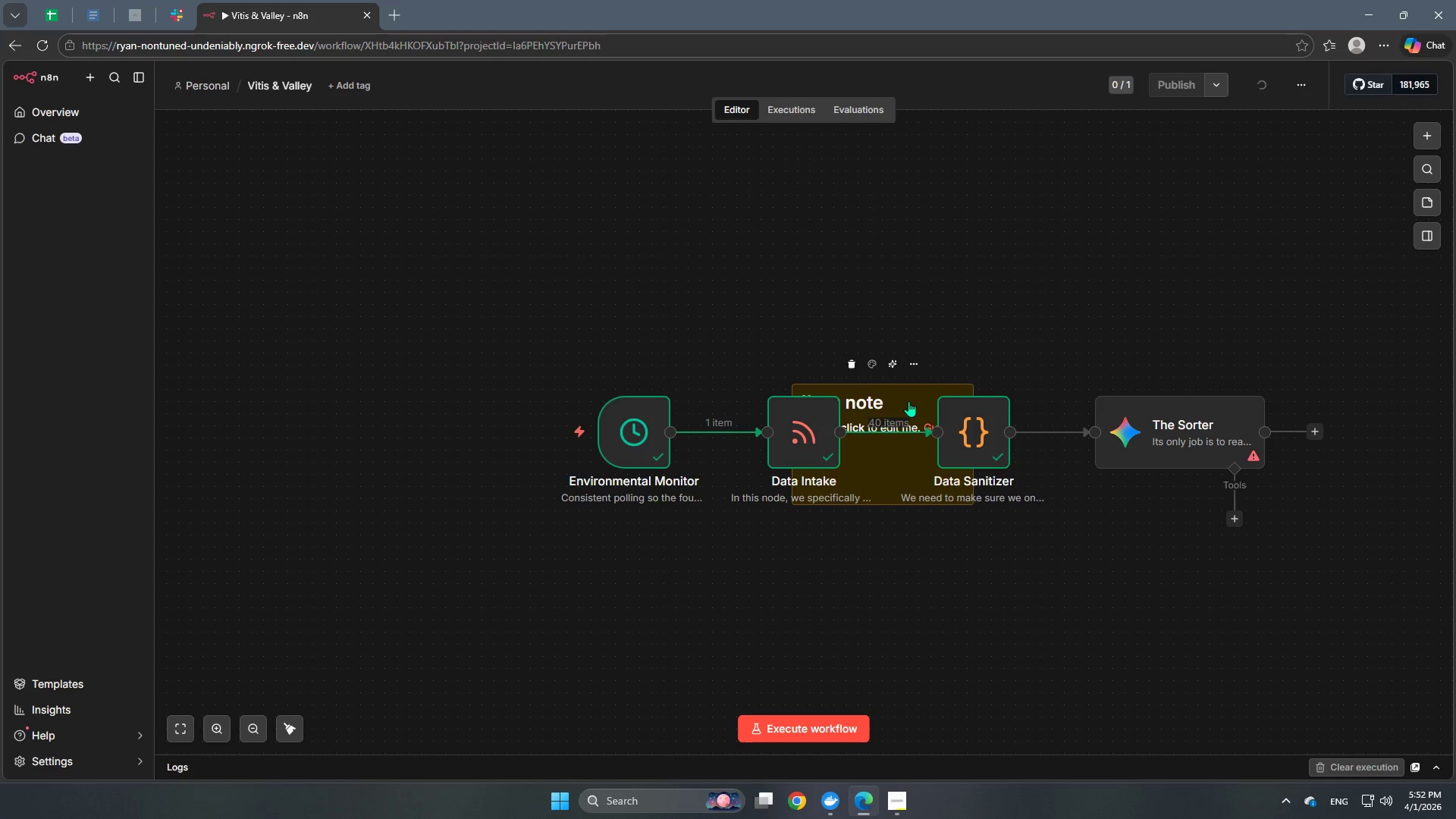 
left_click_drag(start_coordinate=[908, 401], to_coordinate=[853, 219])
 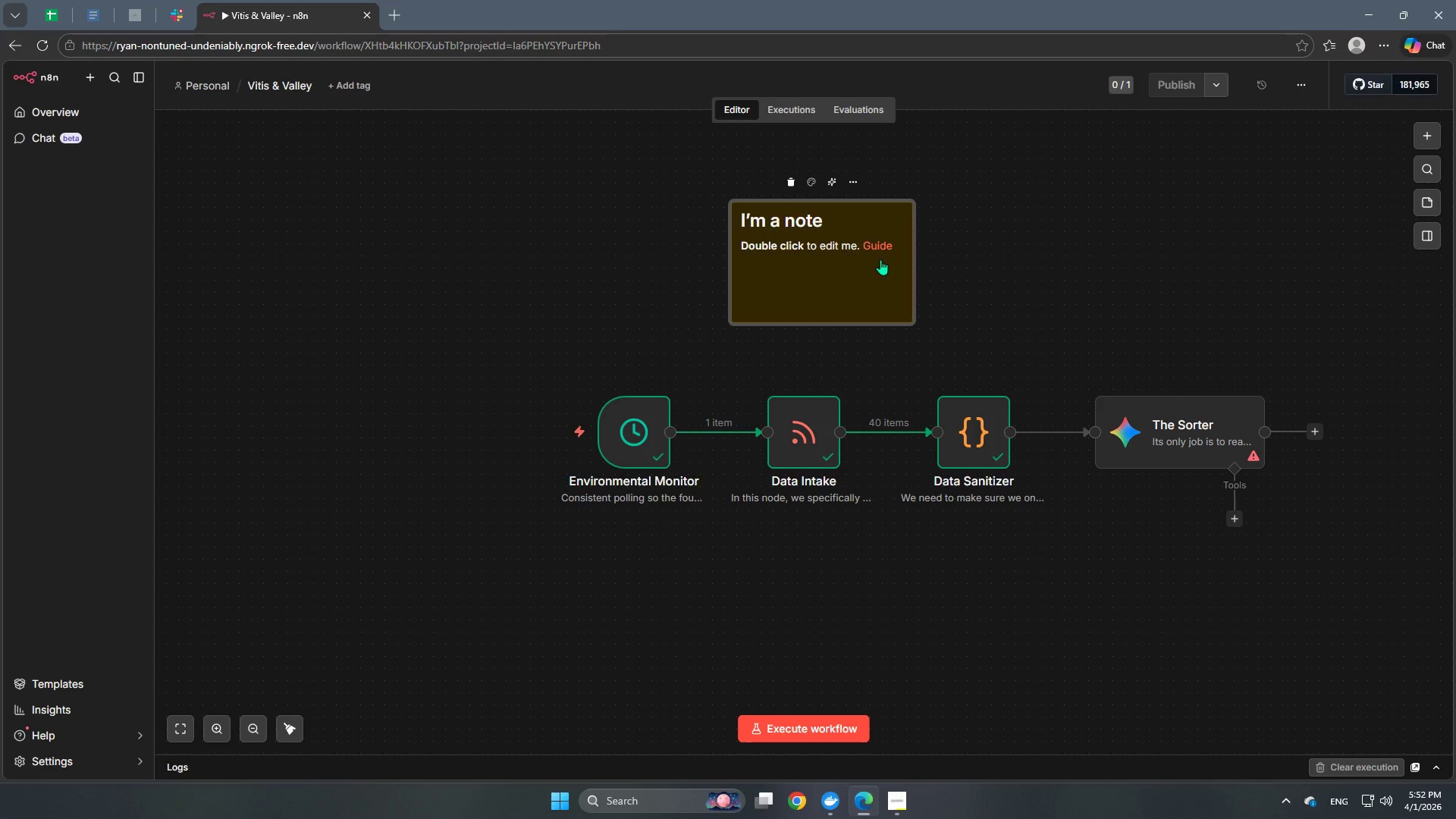 
double_click([880, 259])
 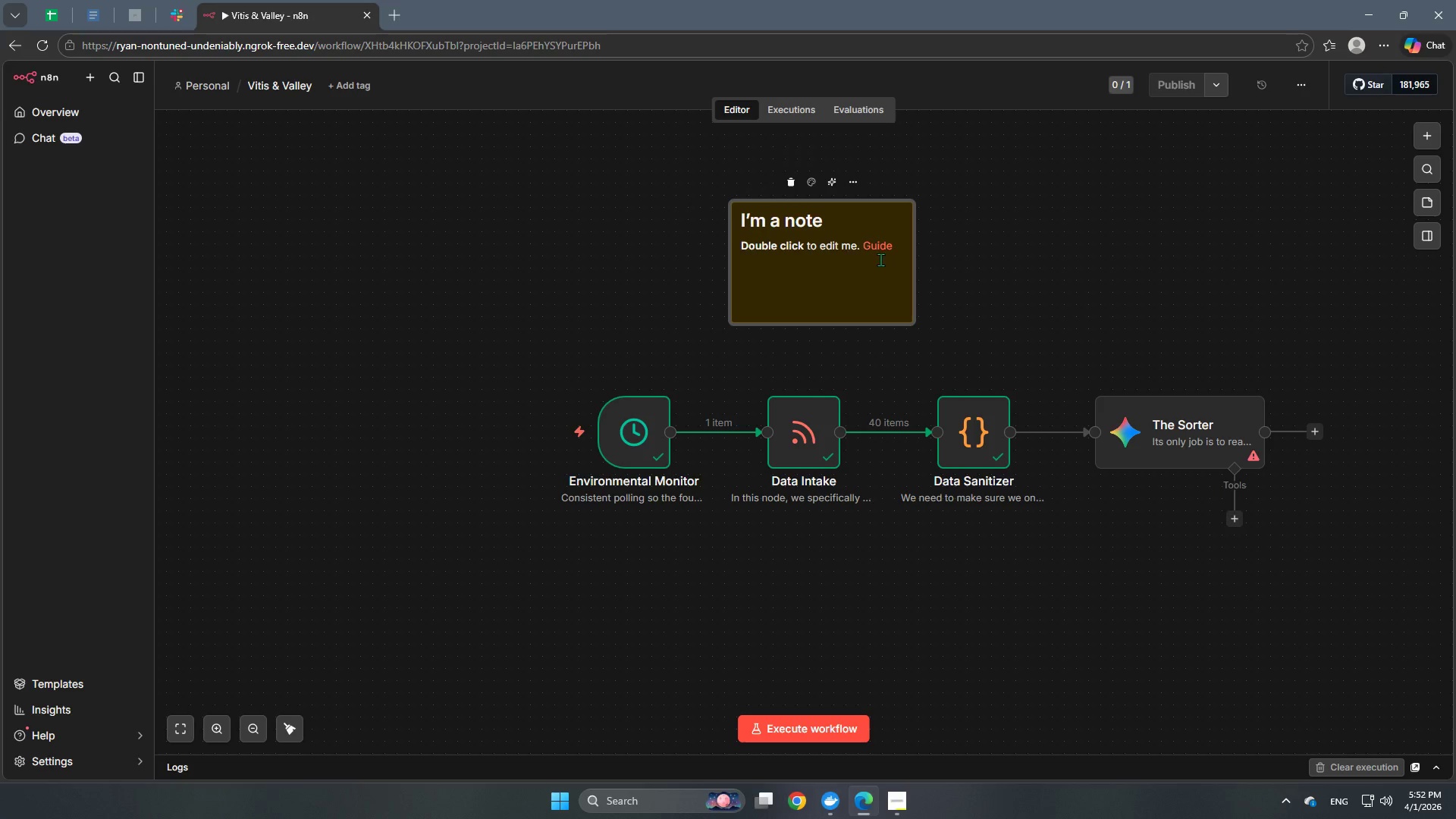 
triple_click([880, 259])
 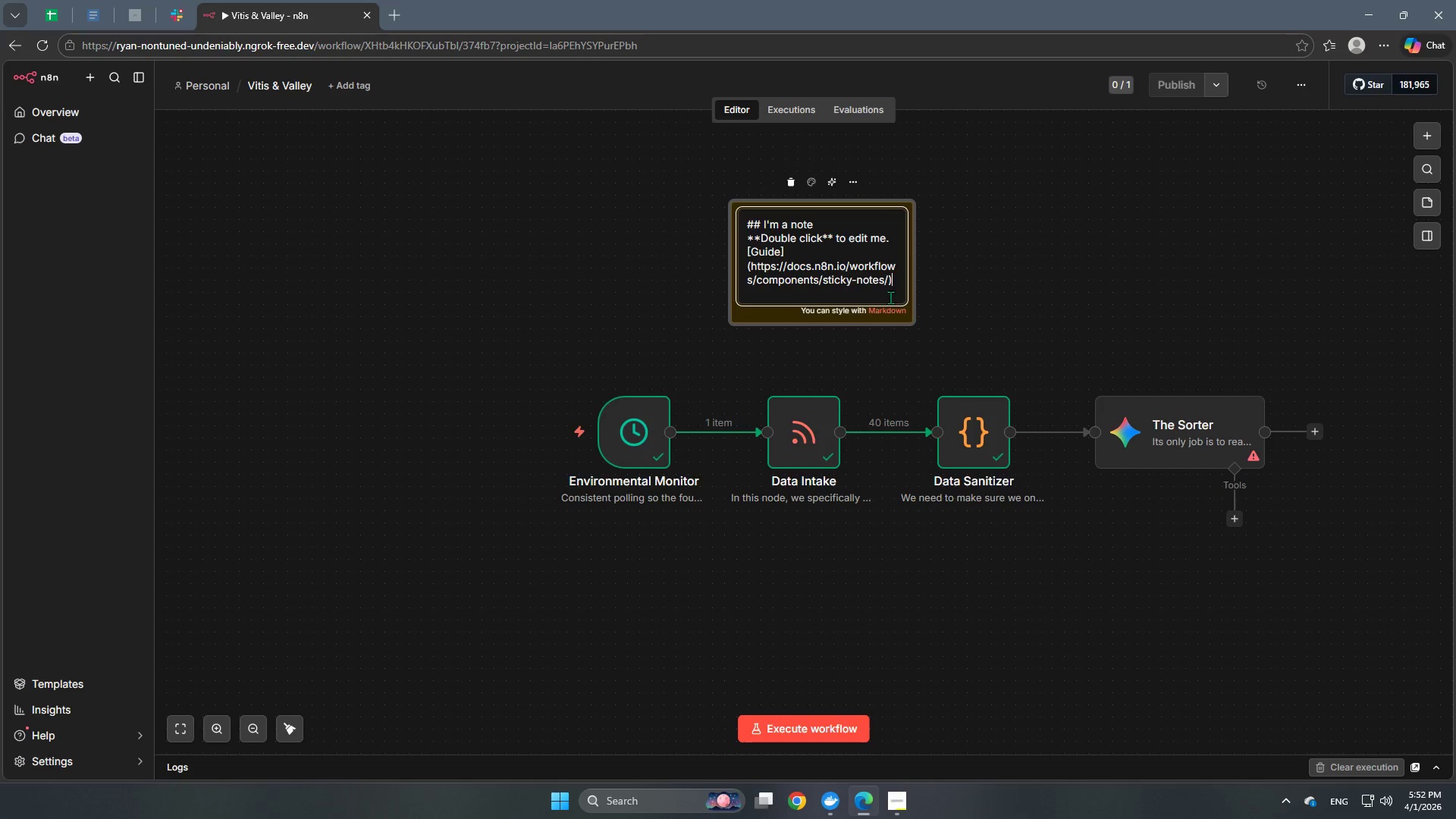 
left_click_drag(start_coordinate=[896, 284], to_coordinate=[638, 203])
 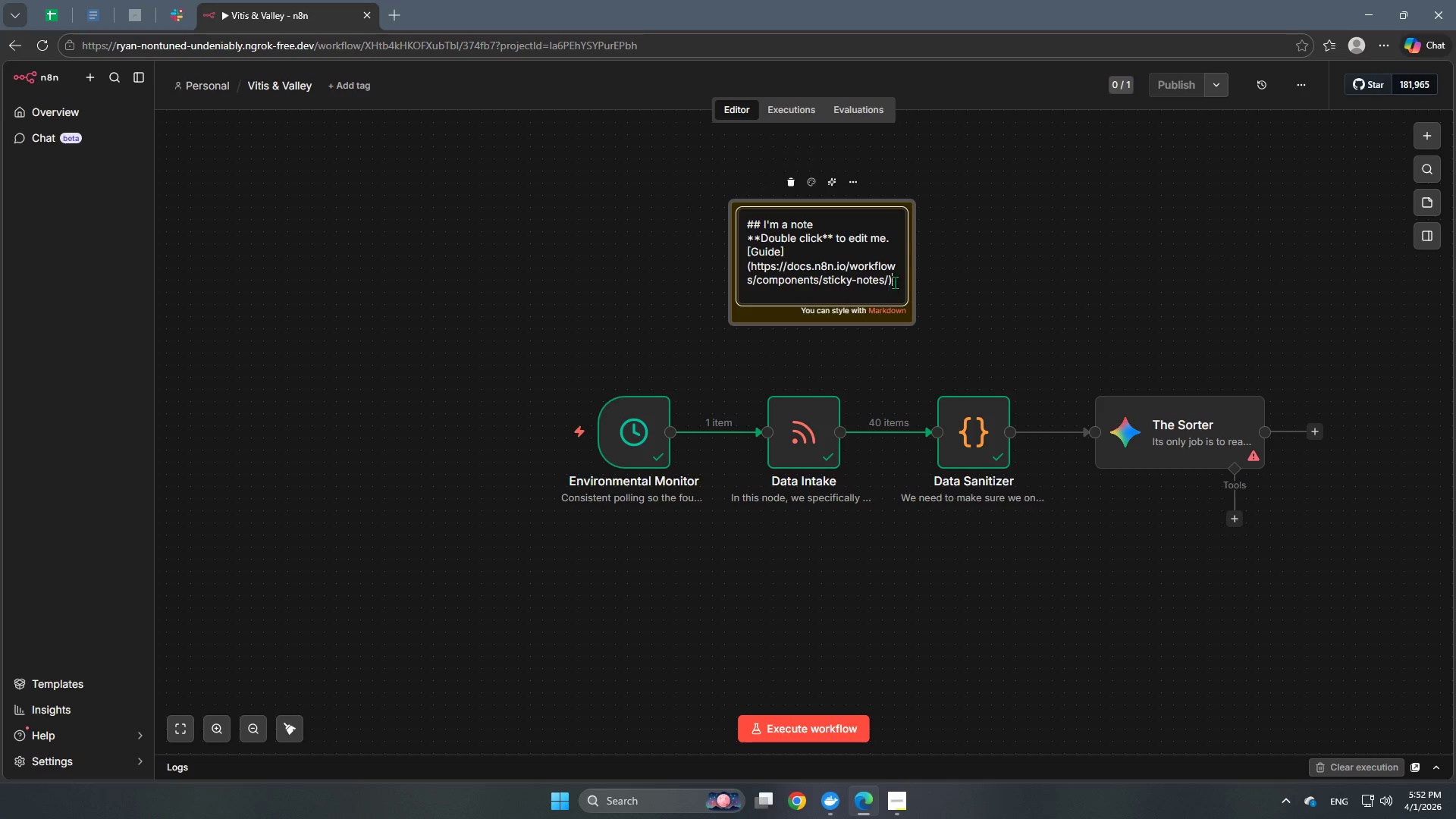 
left_click_drag(start_coordinate=[895, 280], to_coordinate=[742, 213])
 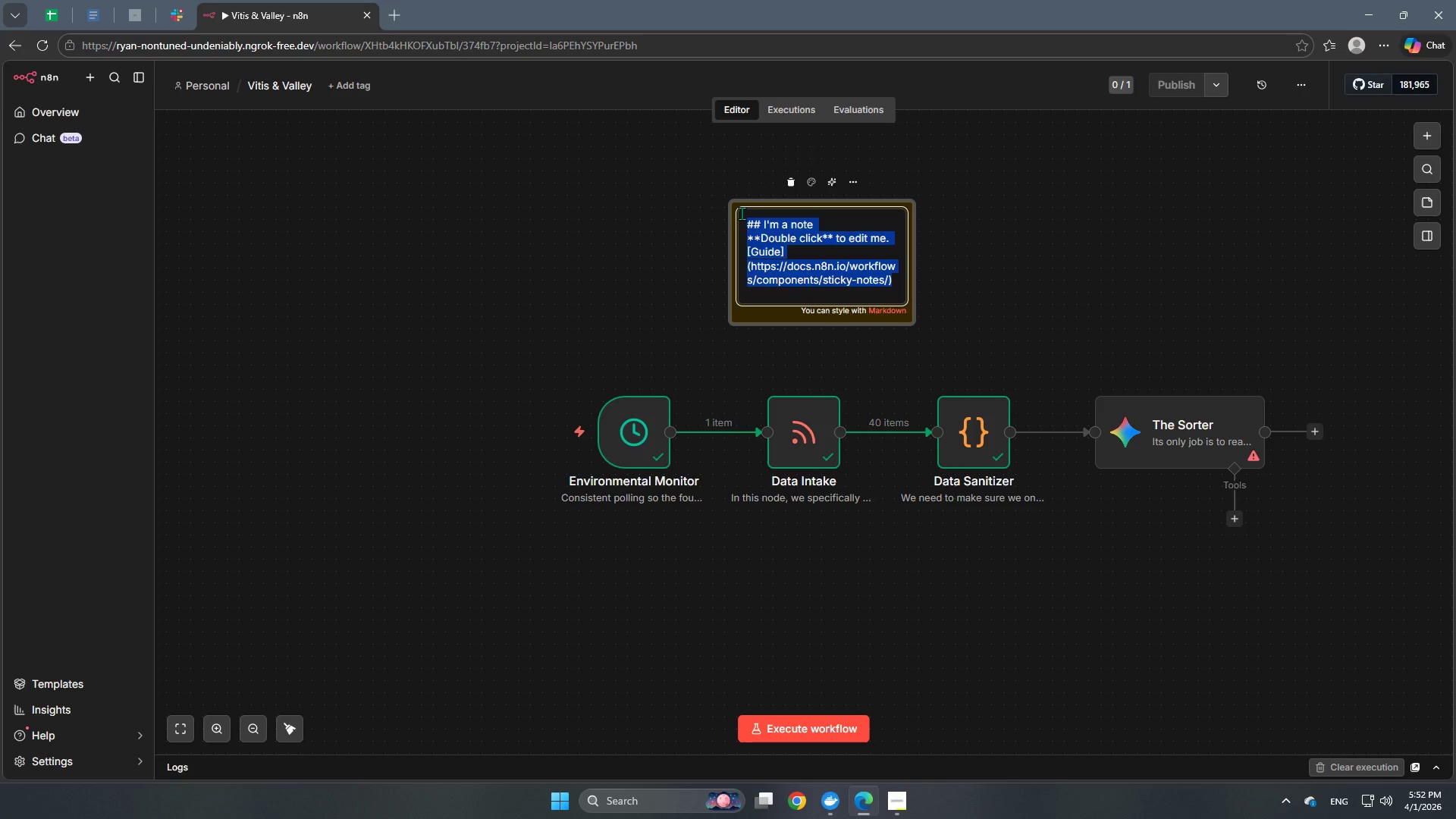 
key(Backspace)
key(Backspace)
key(Backspace)
key(Backspace)
type(Looking for data to test 2)
 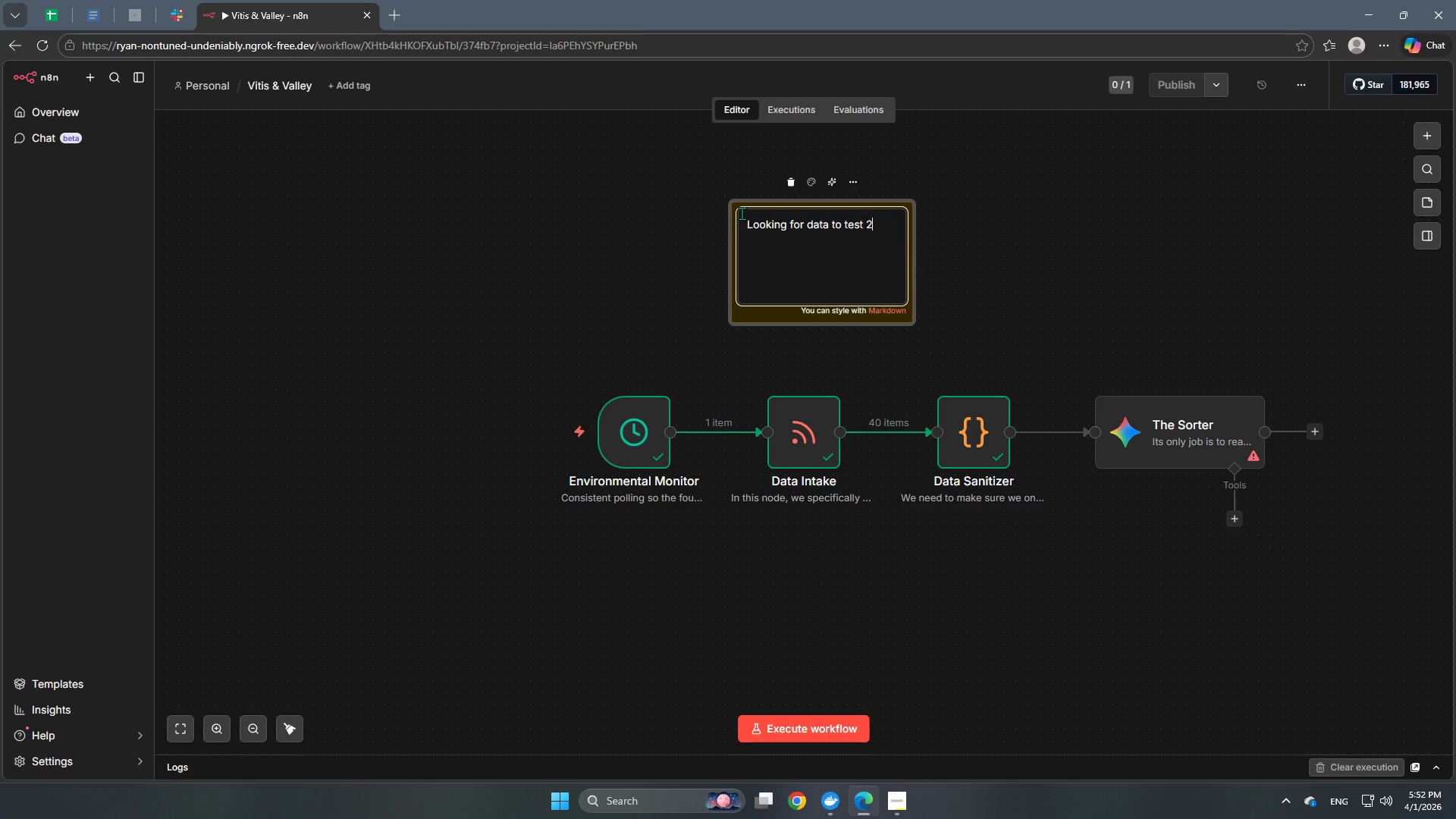 
 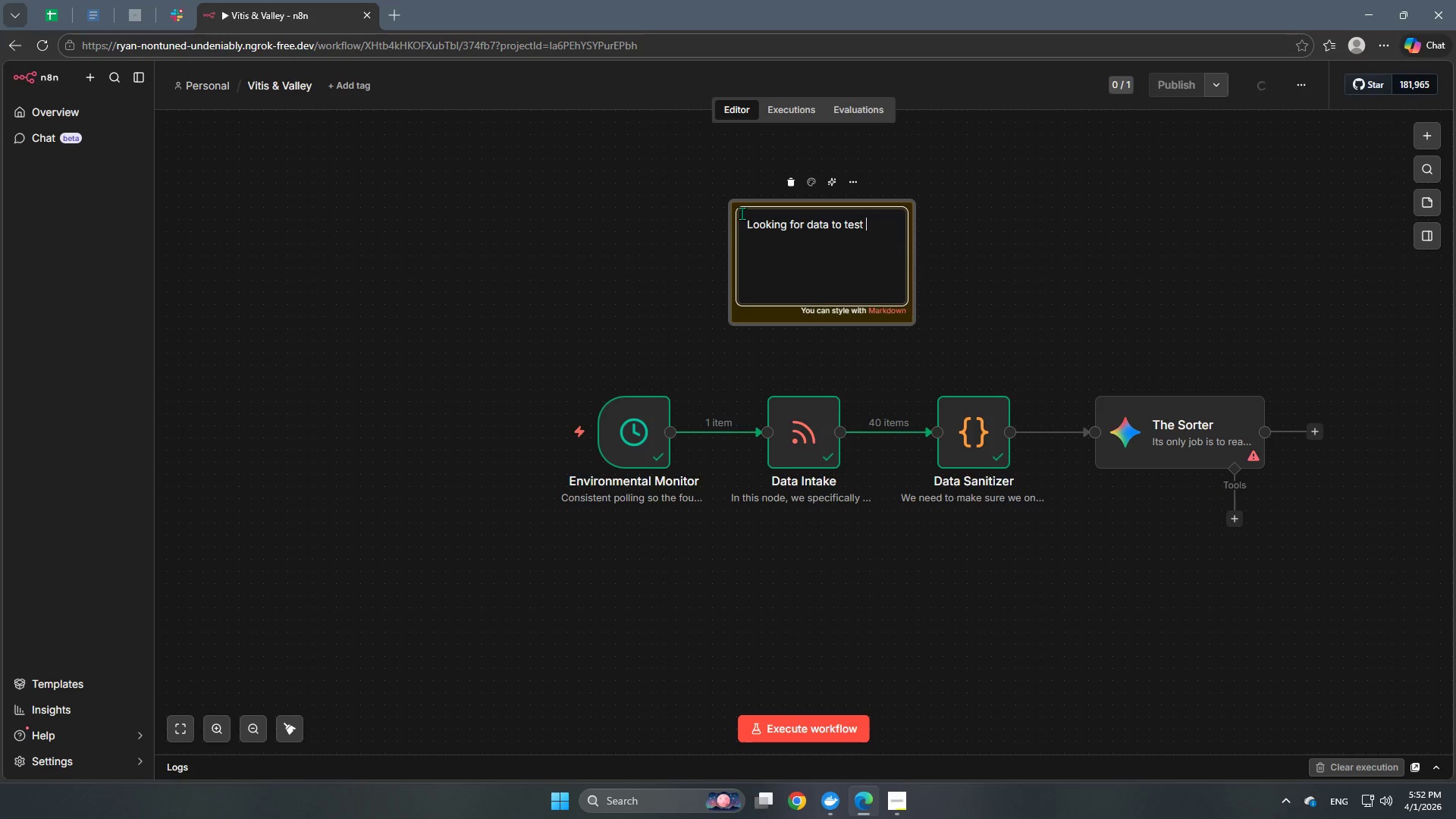 
hold_key(key=ShiftRight, duration=1.5)
 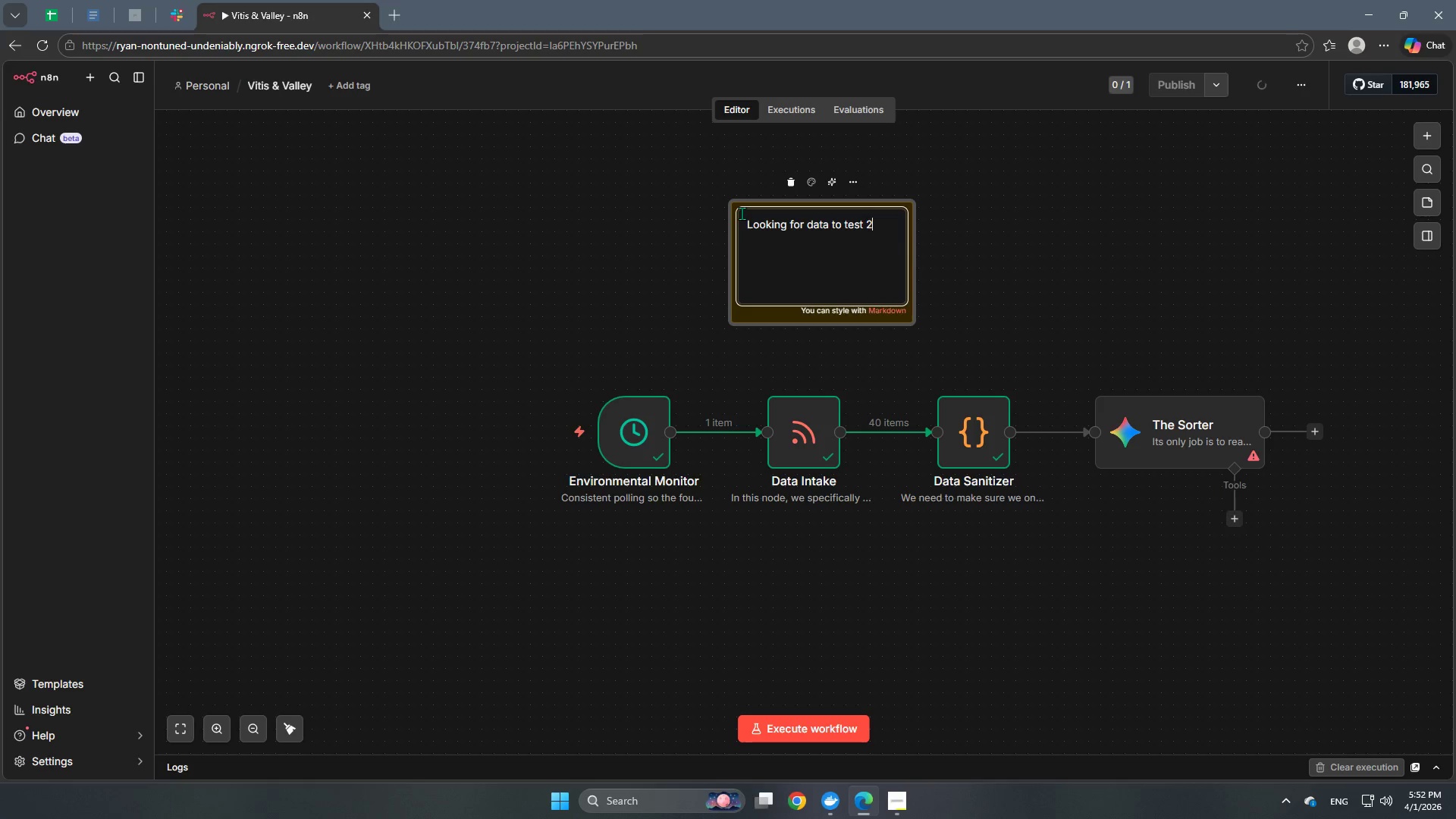 
type(&3 since it output)
key(Backspace)
type( gives us an empty (bn)
key(Backspace)
type(no d)
key(Backspace)
key(Backspace)
key(Backspace)
key(Backspace)
key(Backspace)
type(no data) oup)
key(Backspace)
type(tput)
 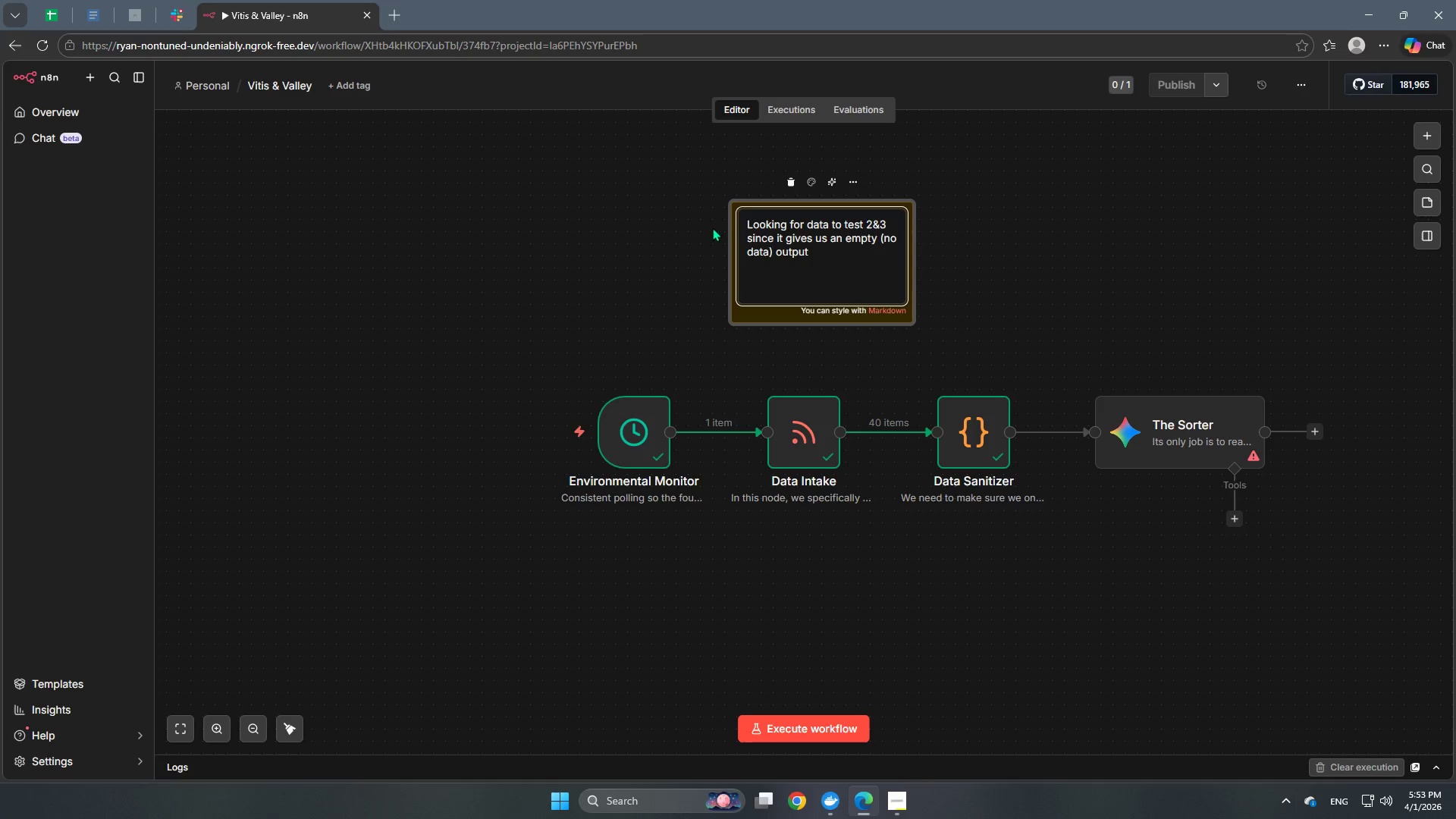 
left_click([714, 242])
 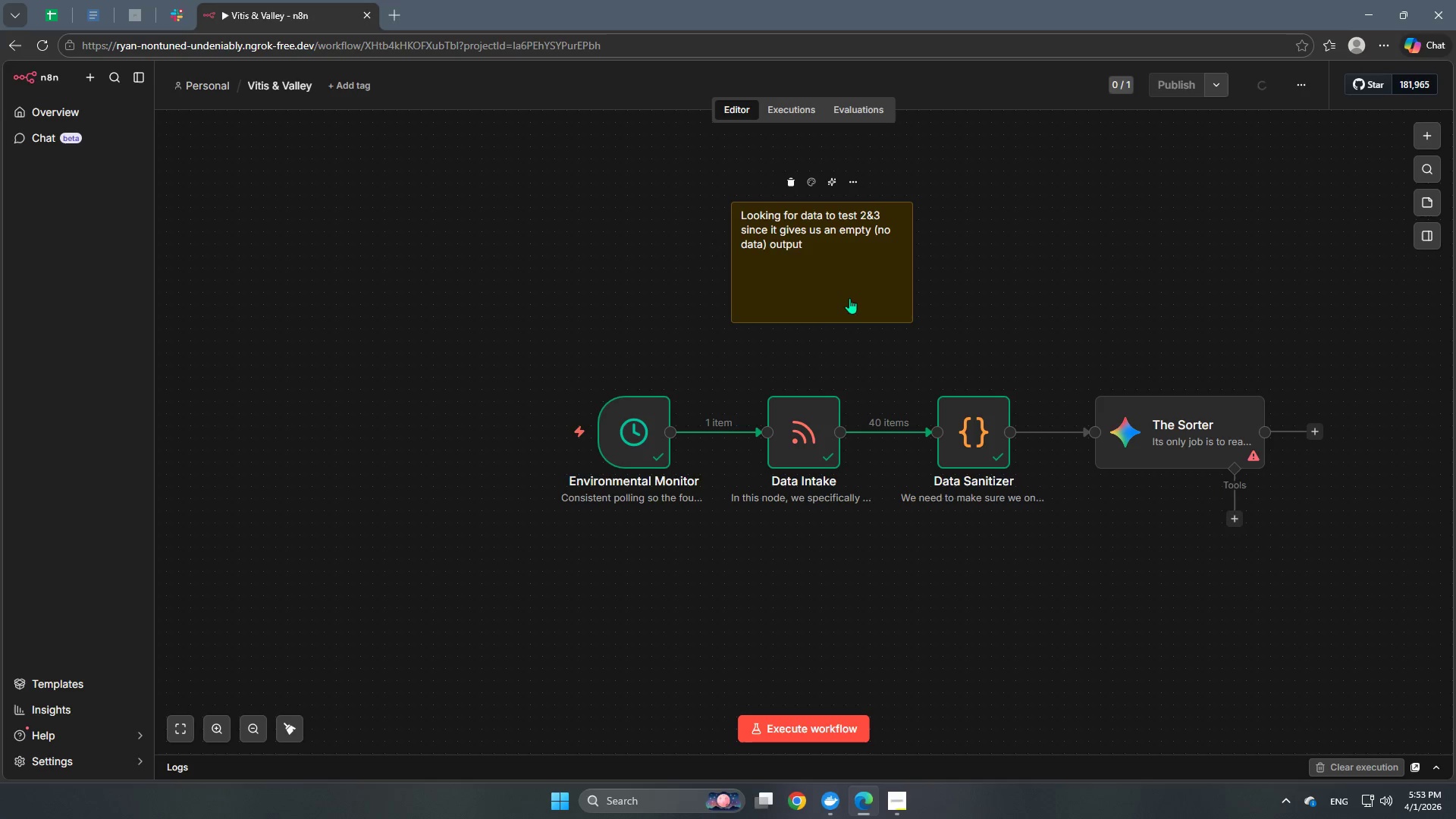 
left_click([841, 266])
 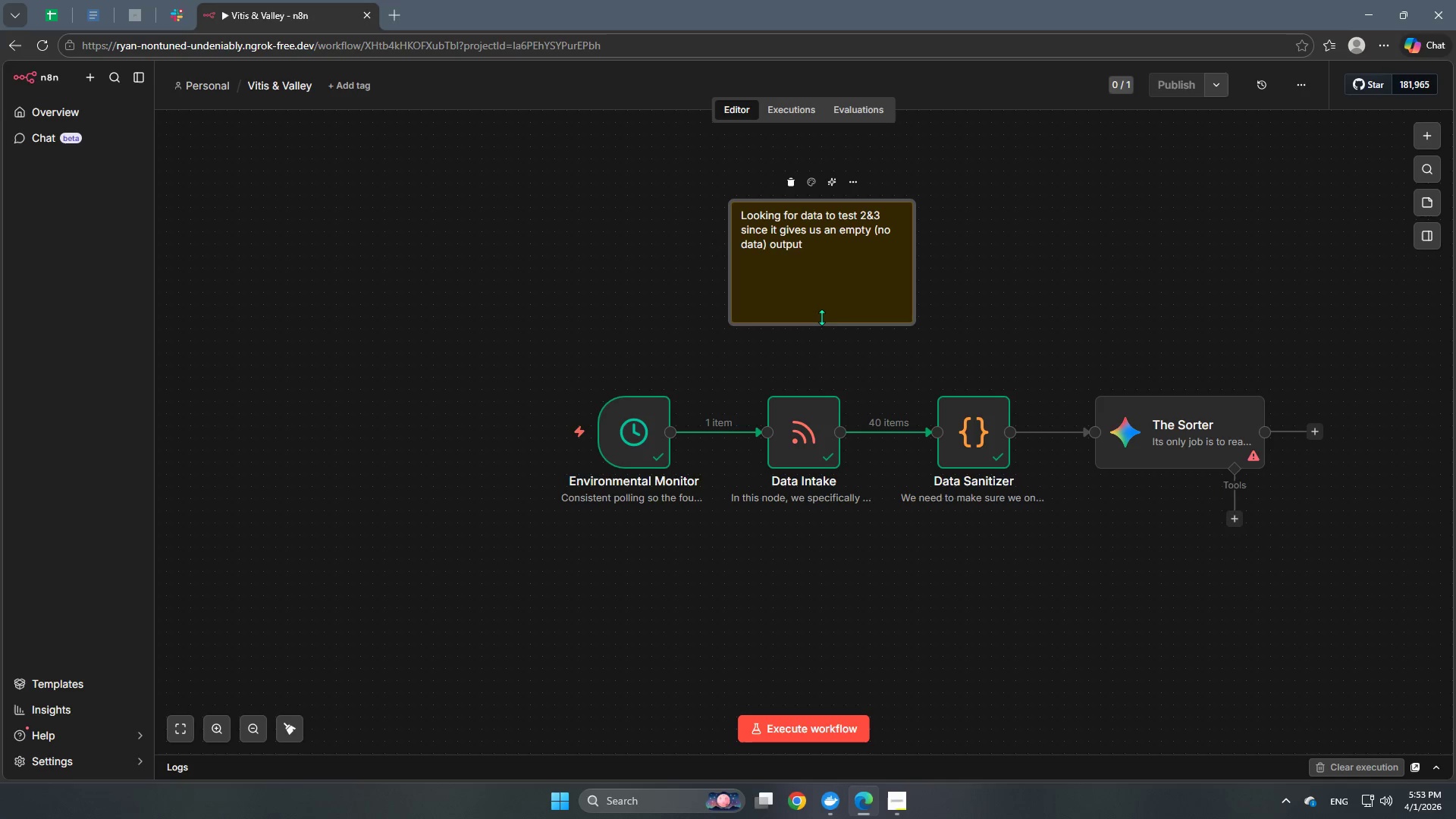 
left_click_drag(start_coordinate=[824, 325], to_coordinate=[825, 263])
 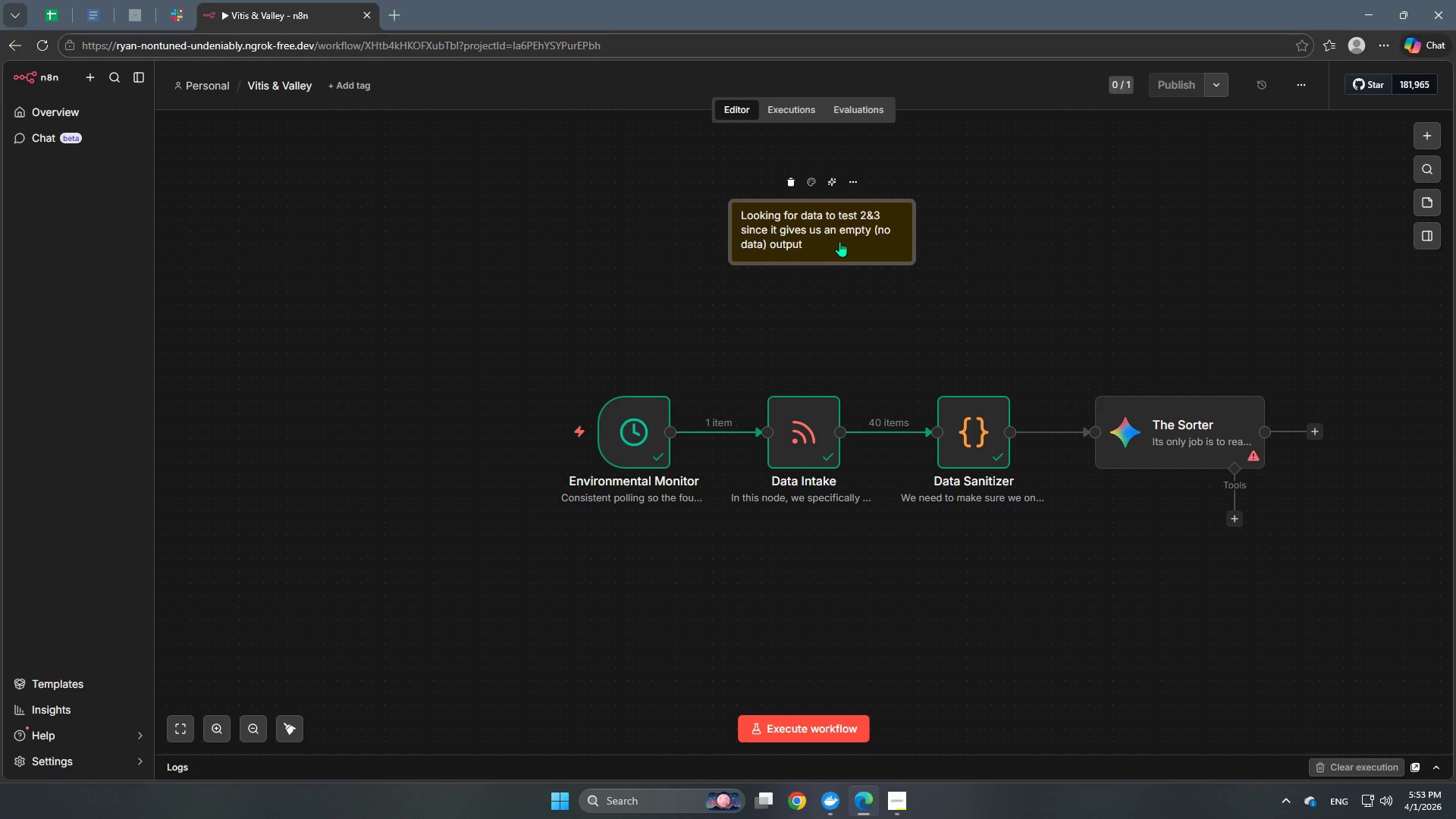 
left_click([839, 241])
 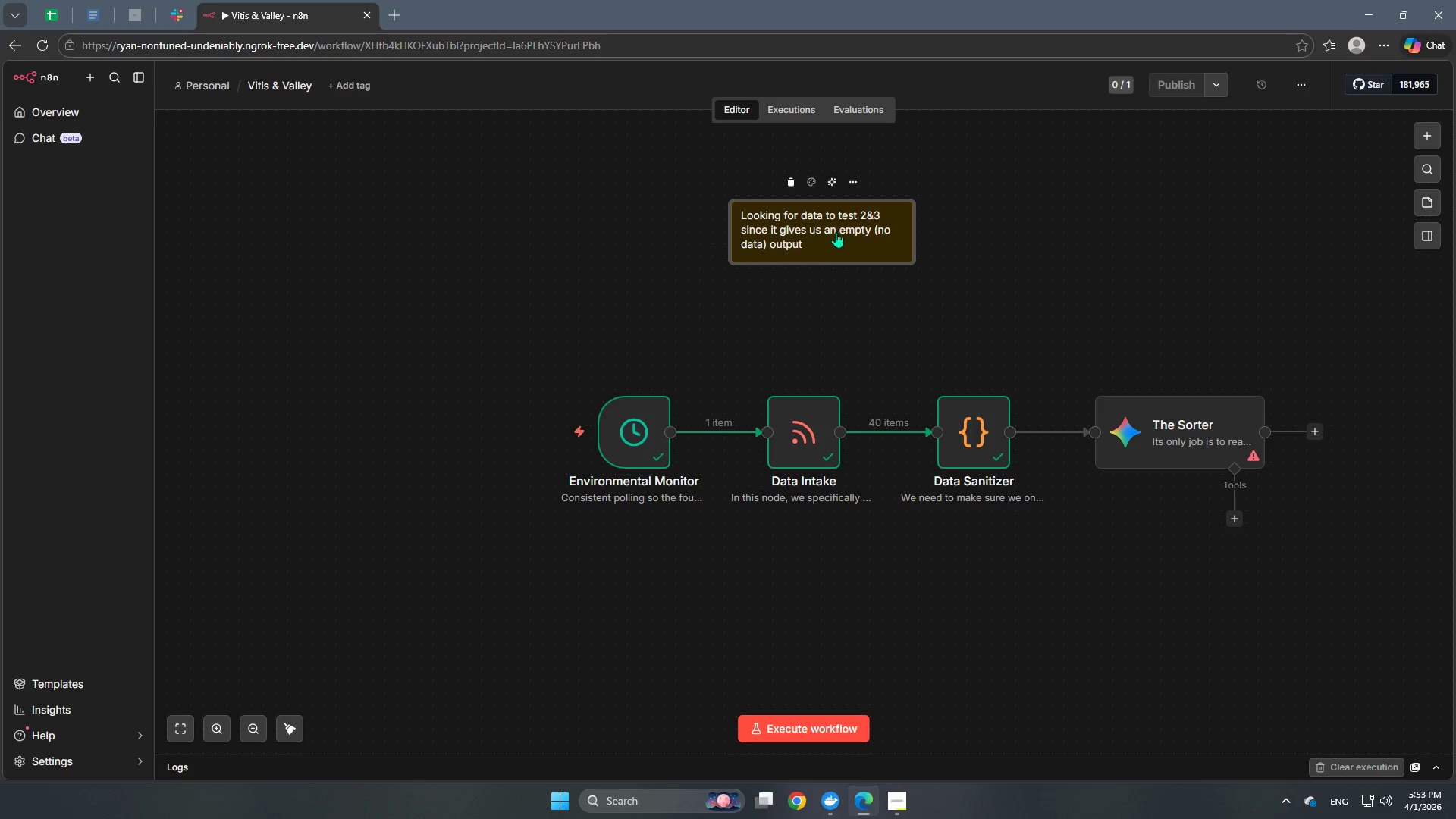 
left_click_drag(start_coordinate=[836, 232], to_coordinate=[893, 335])
 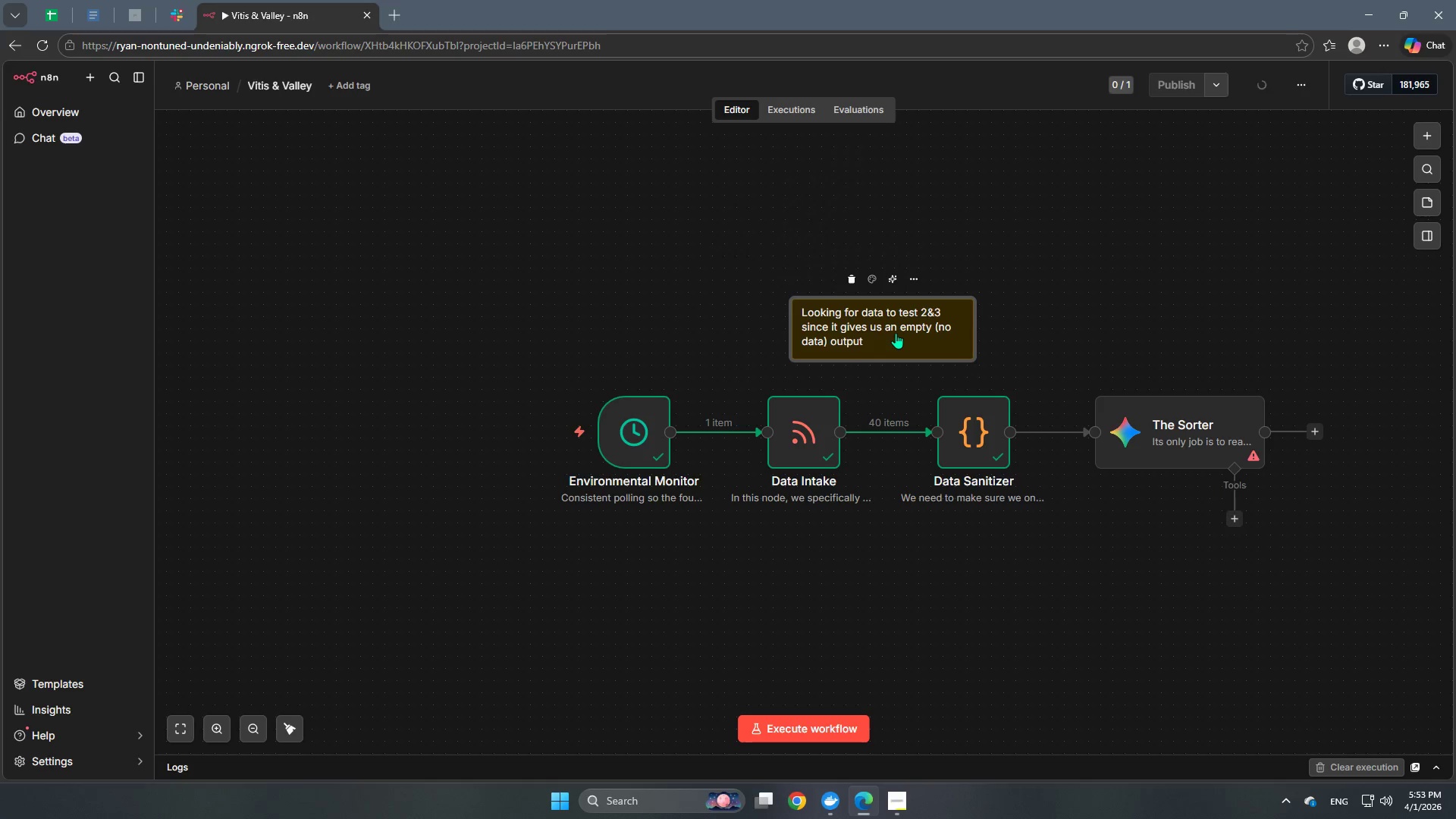 
double_click([896, 333])
 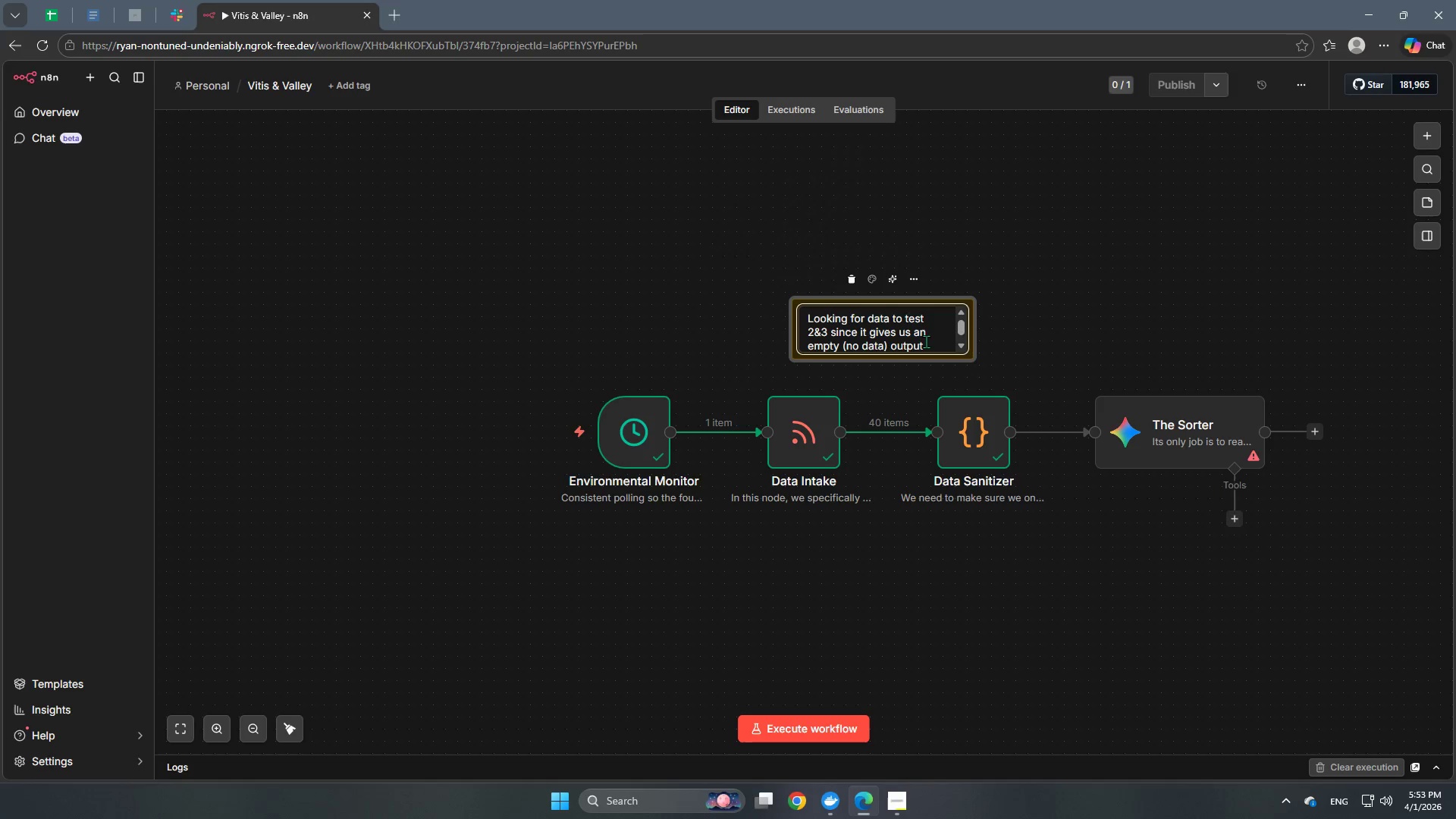 
left_click([1031, 317])
 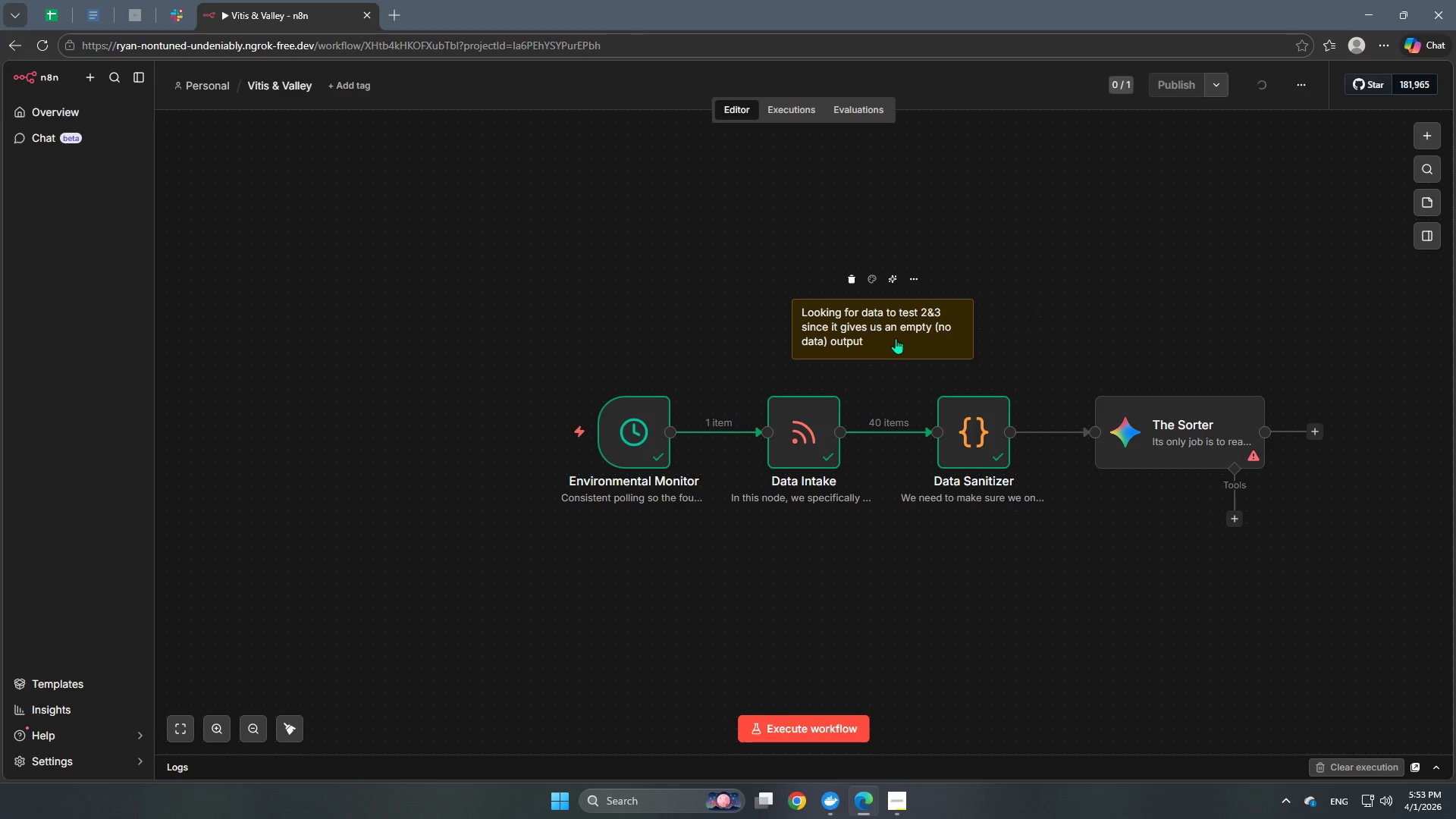 
double_click([887, 331])
 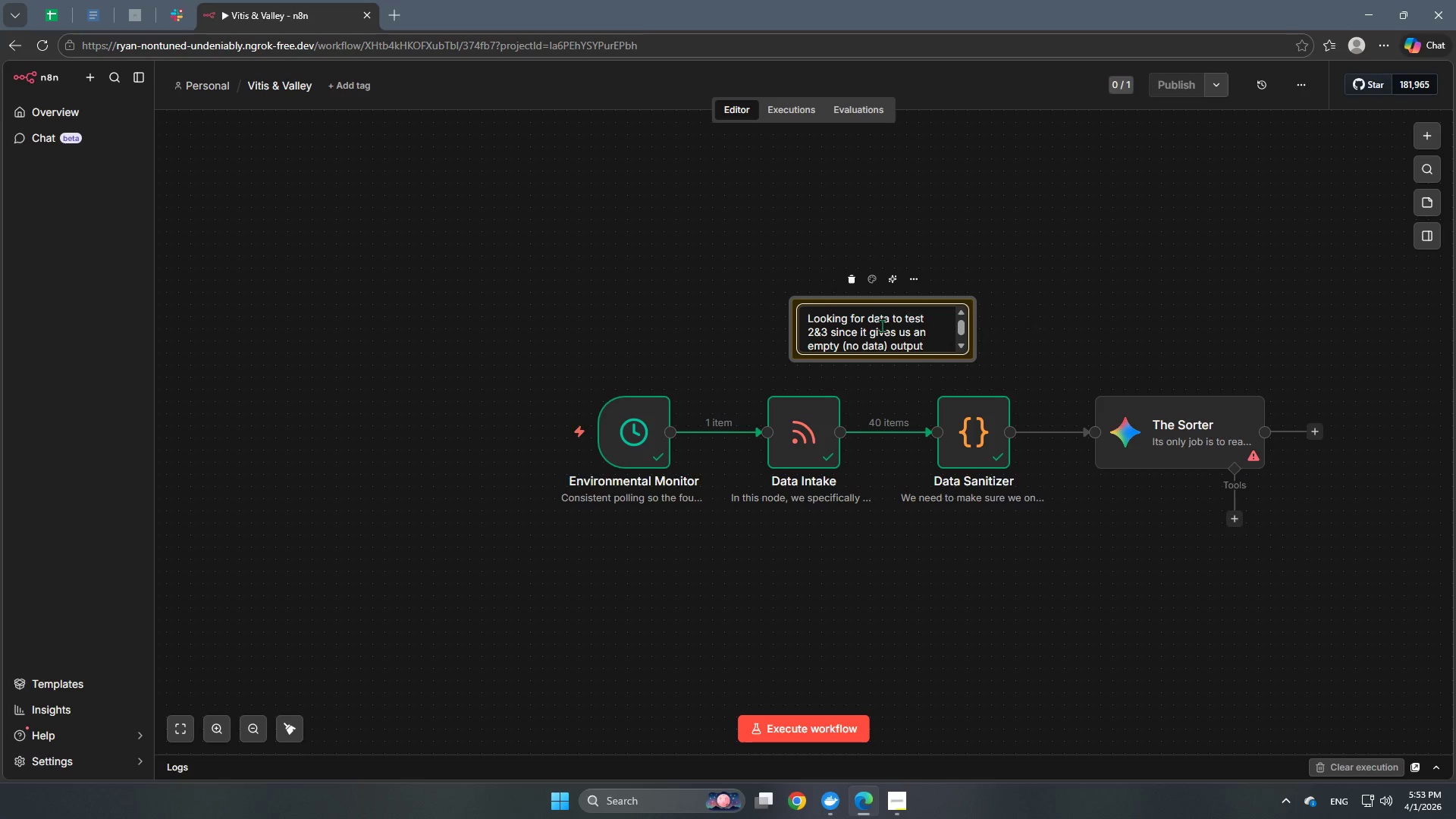 
left_click([882, 325])
 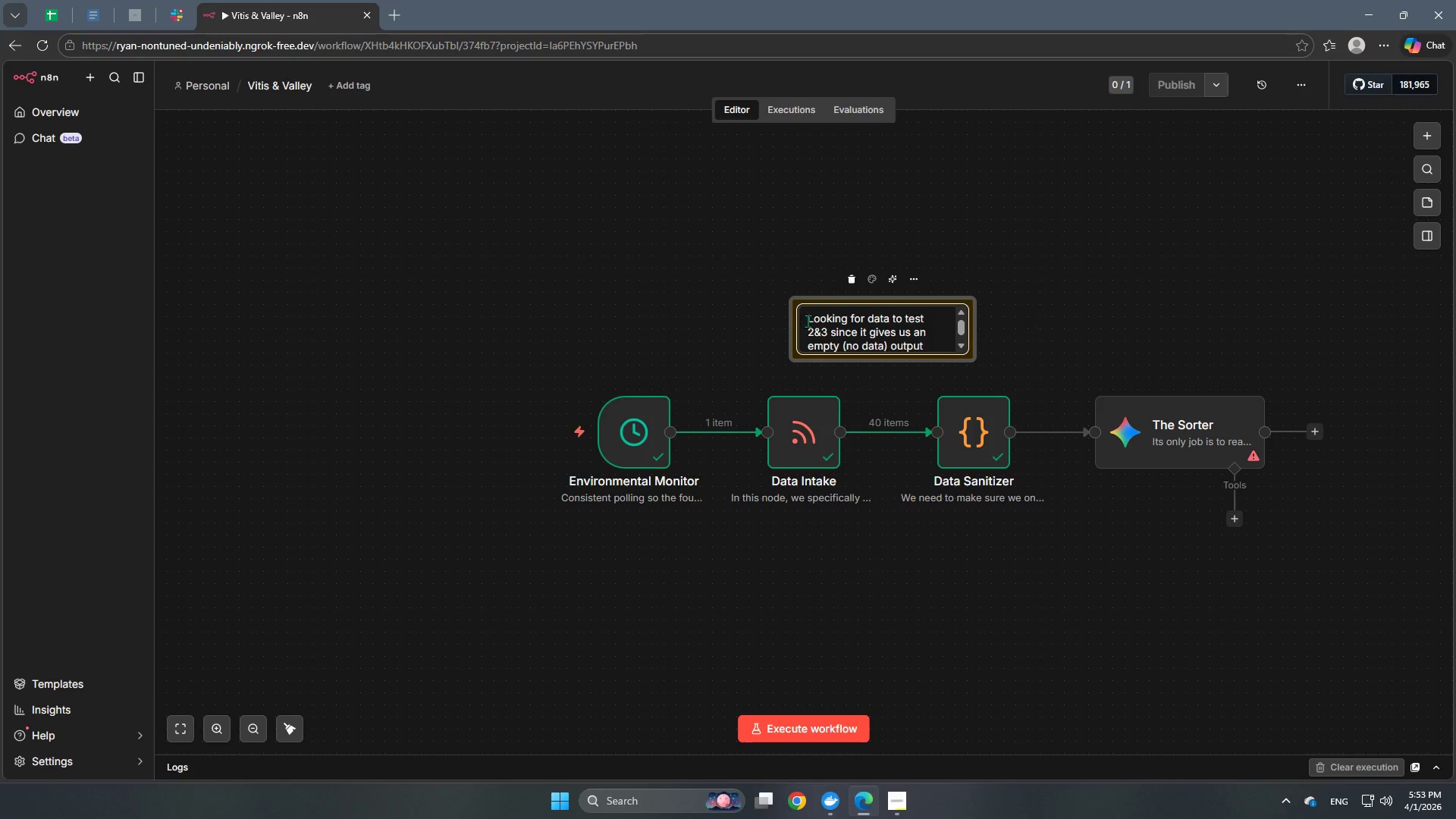 
left_click([809, 323])
 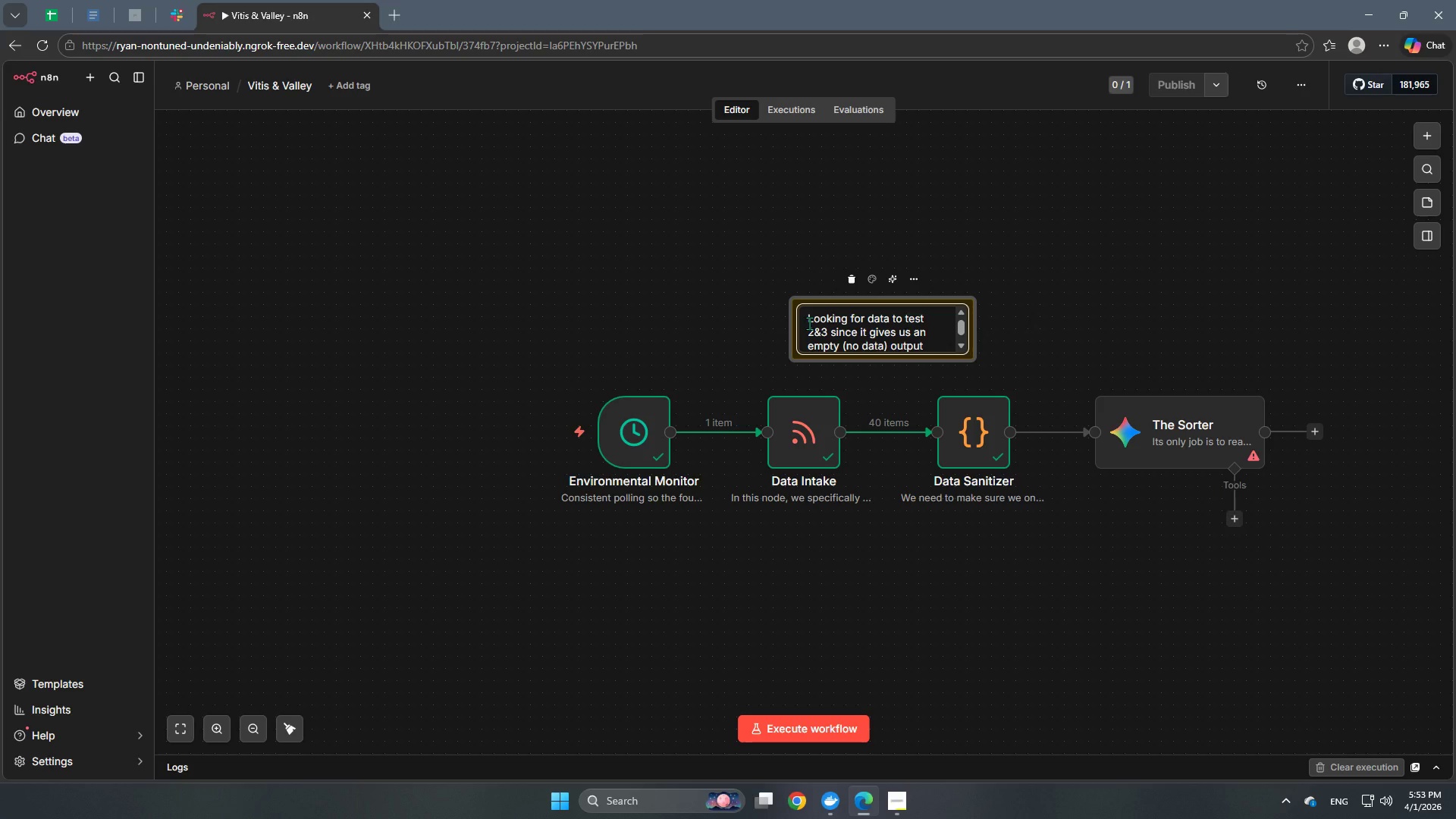 
hold_key(key=ArrowRight, duration=0.67)
 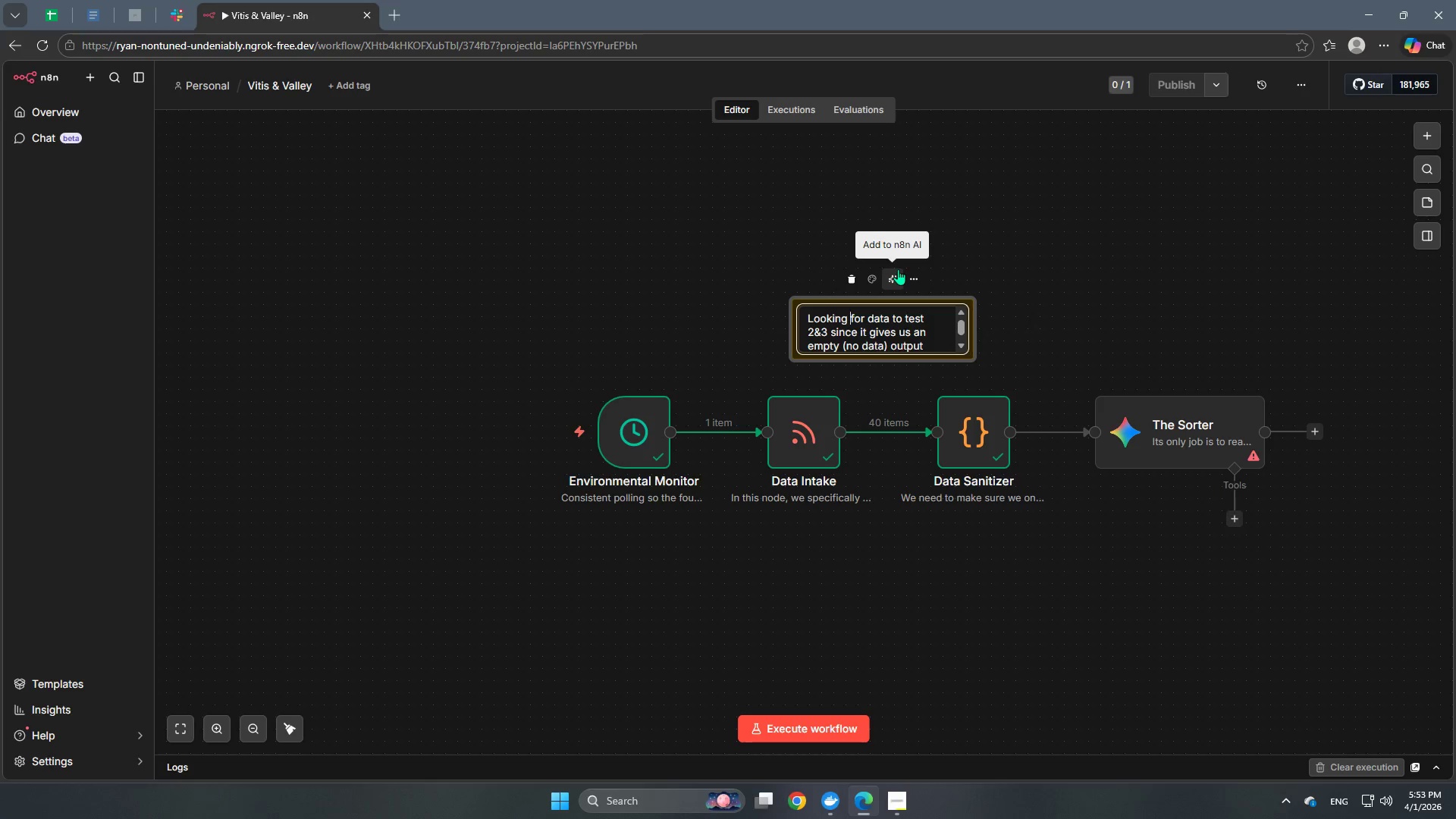 
hold_key(key=ArrowRight, duration=1.5)
 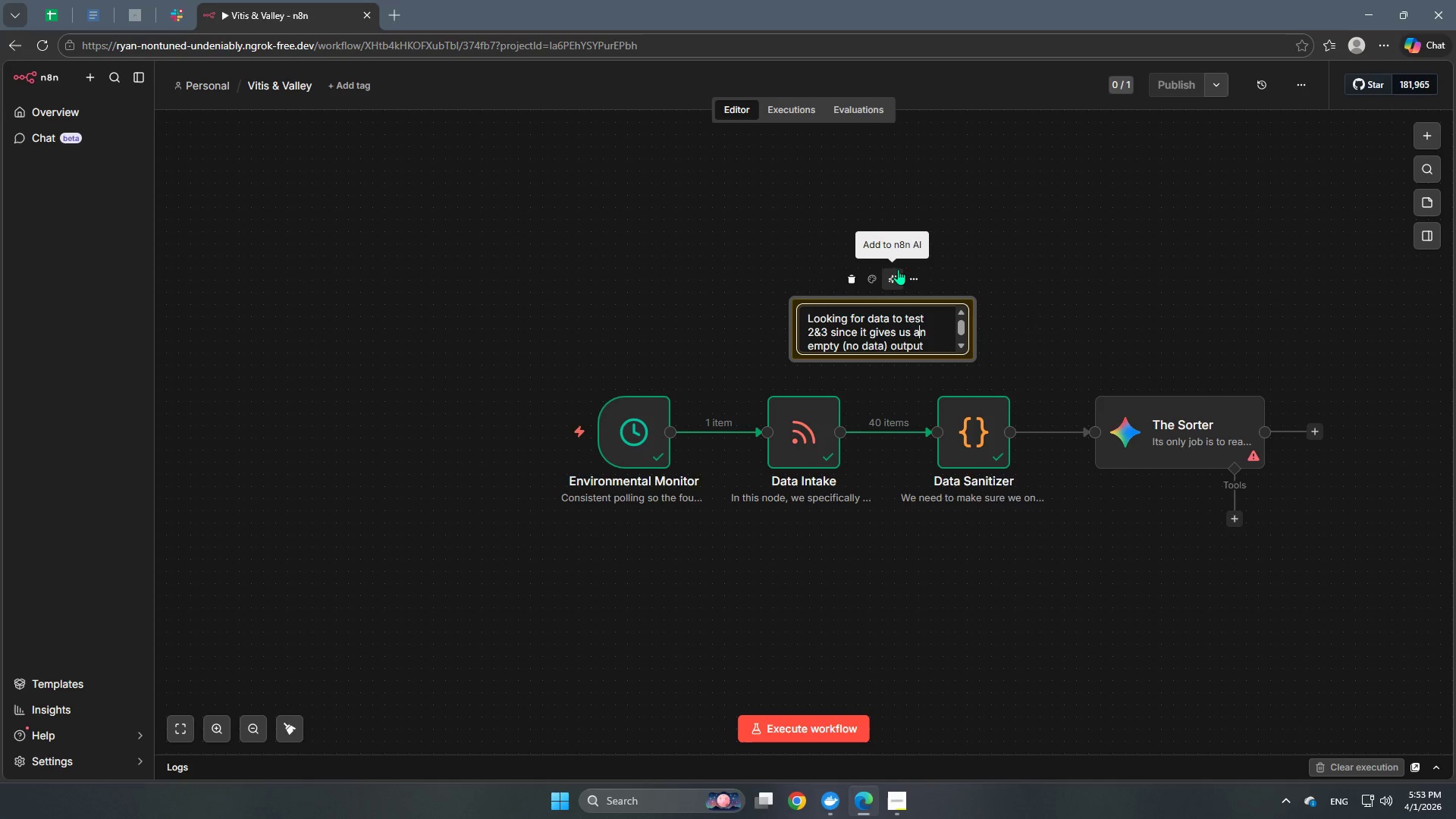 
hold_key(key=ArrowRight, duration=0.31)
 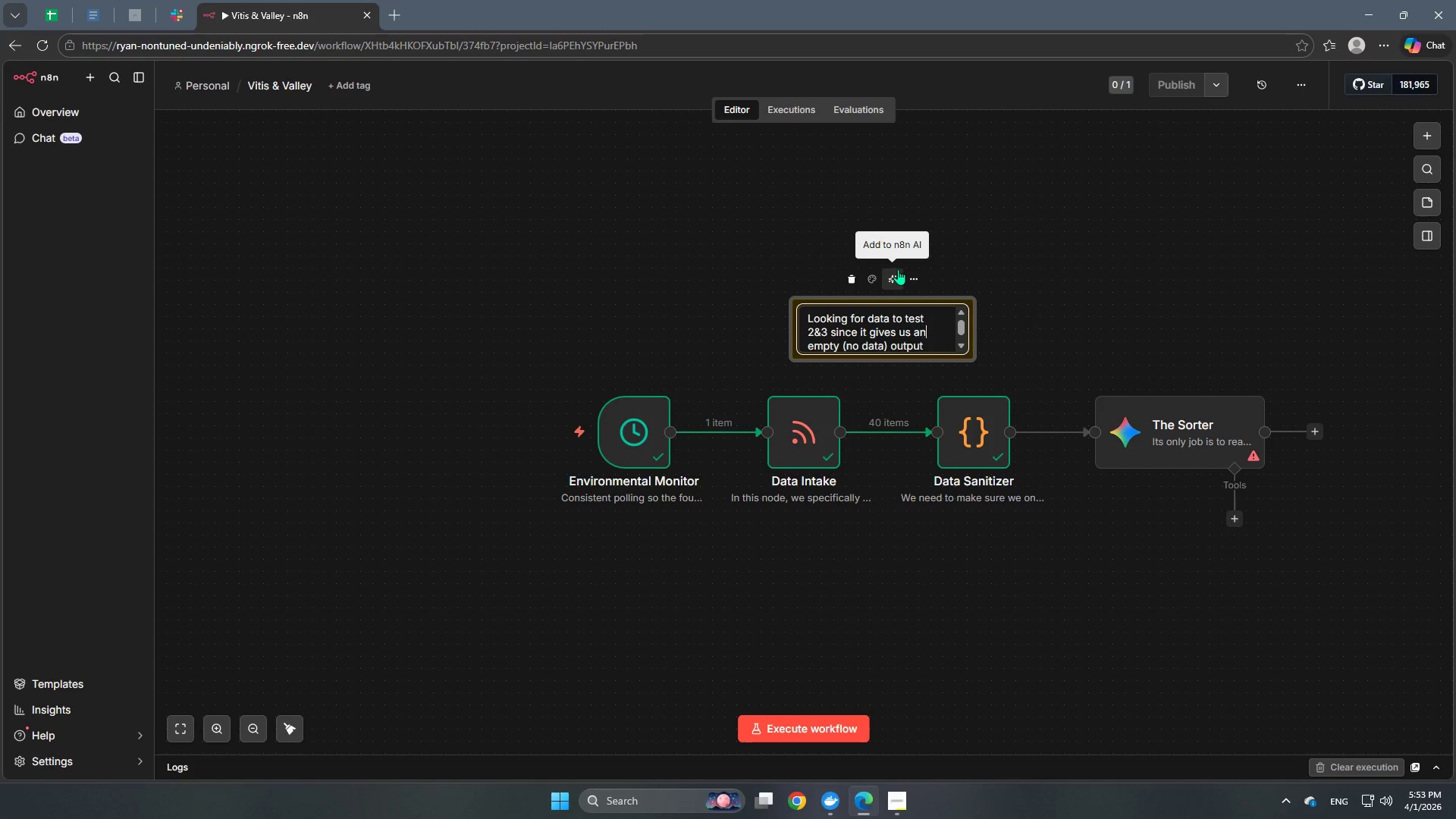 
hold_key(key=ArrowRight, duration=1.5)
 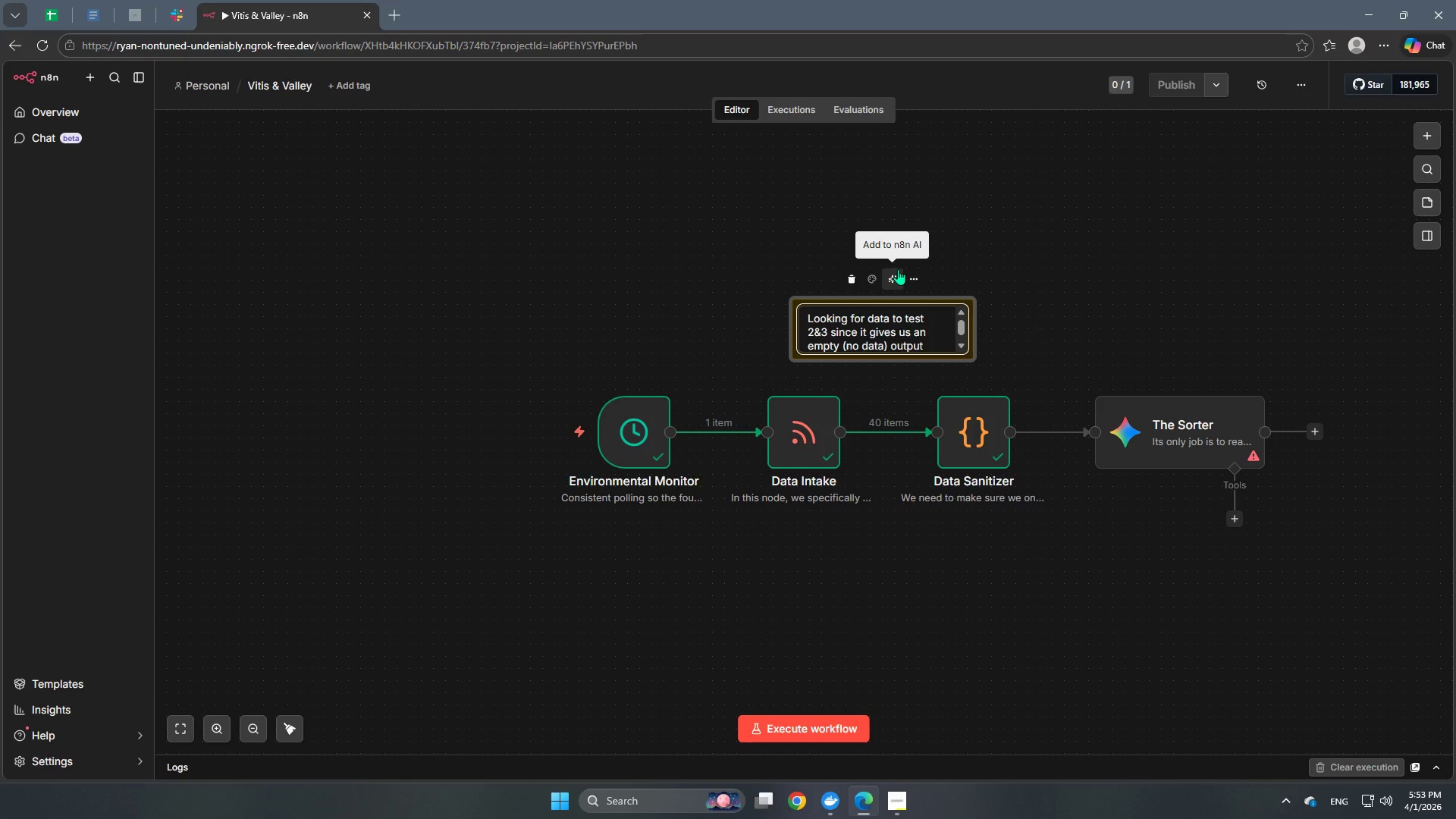 
hold_key(key=ArrowRight, duration=0.58)
 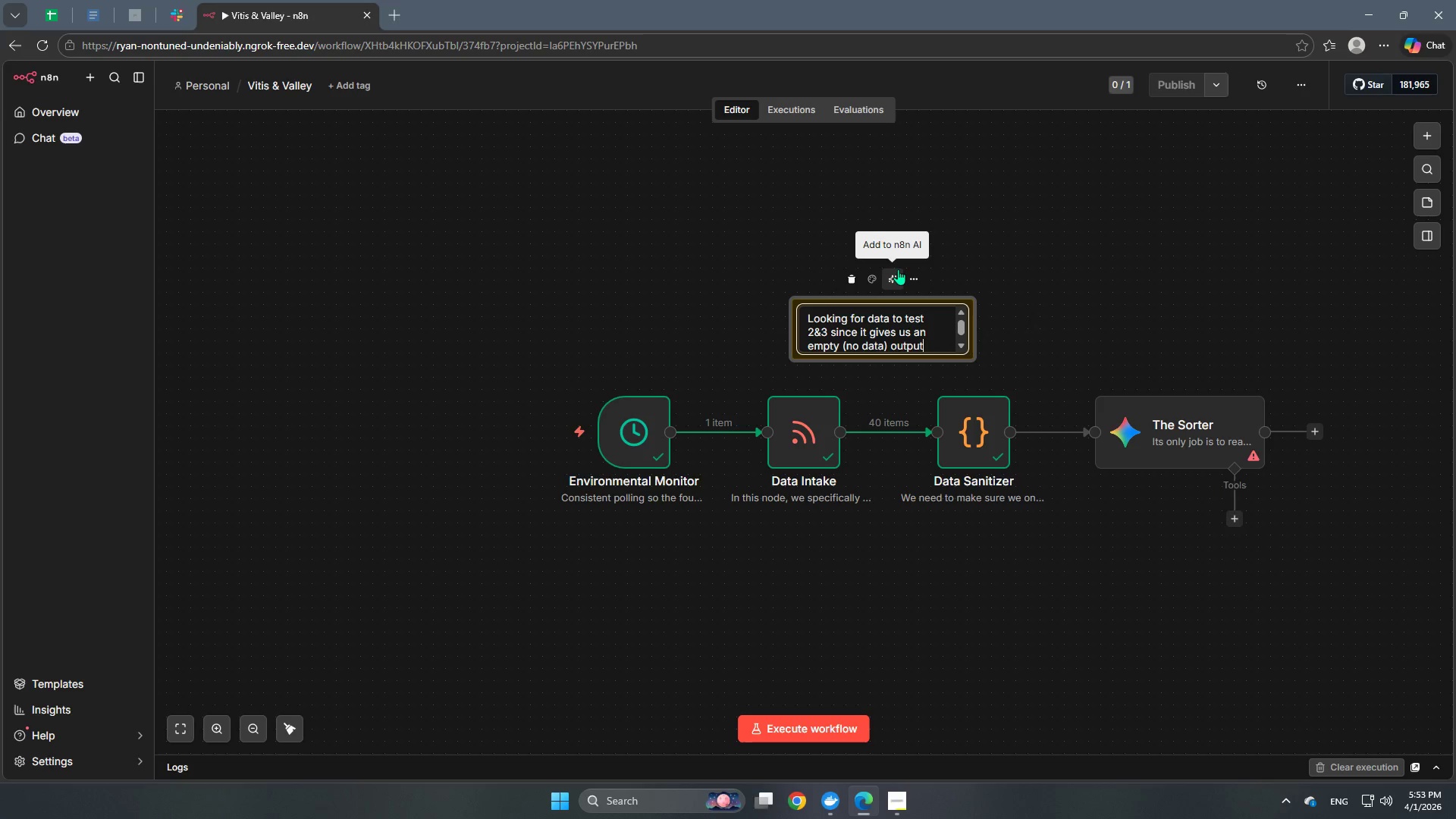 
hold_key(key=ArrowRight, duration=0.91)
 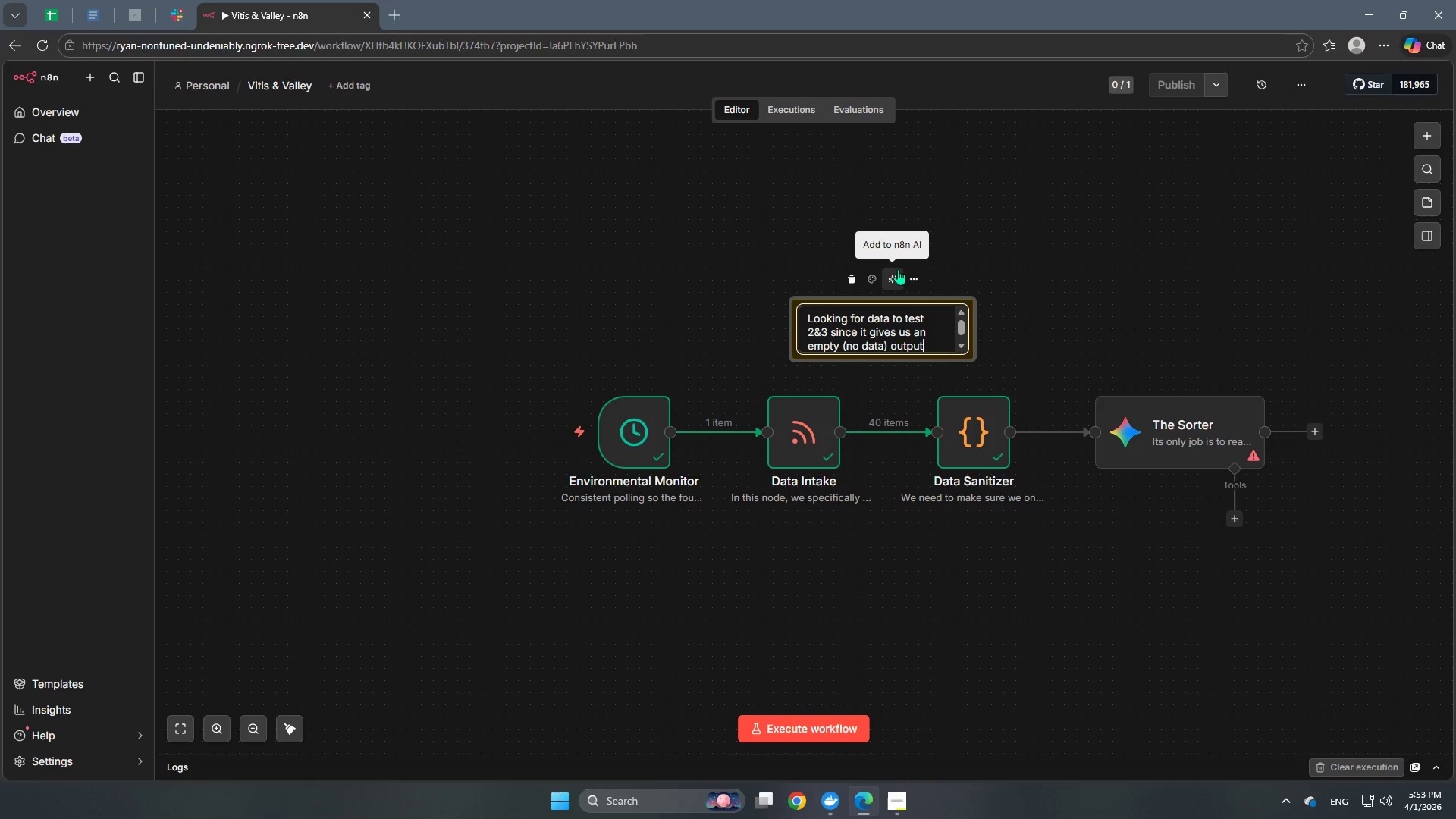 
wait(27.66)
 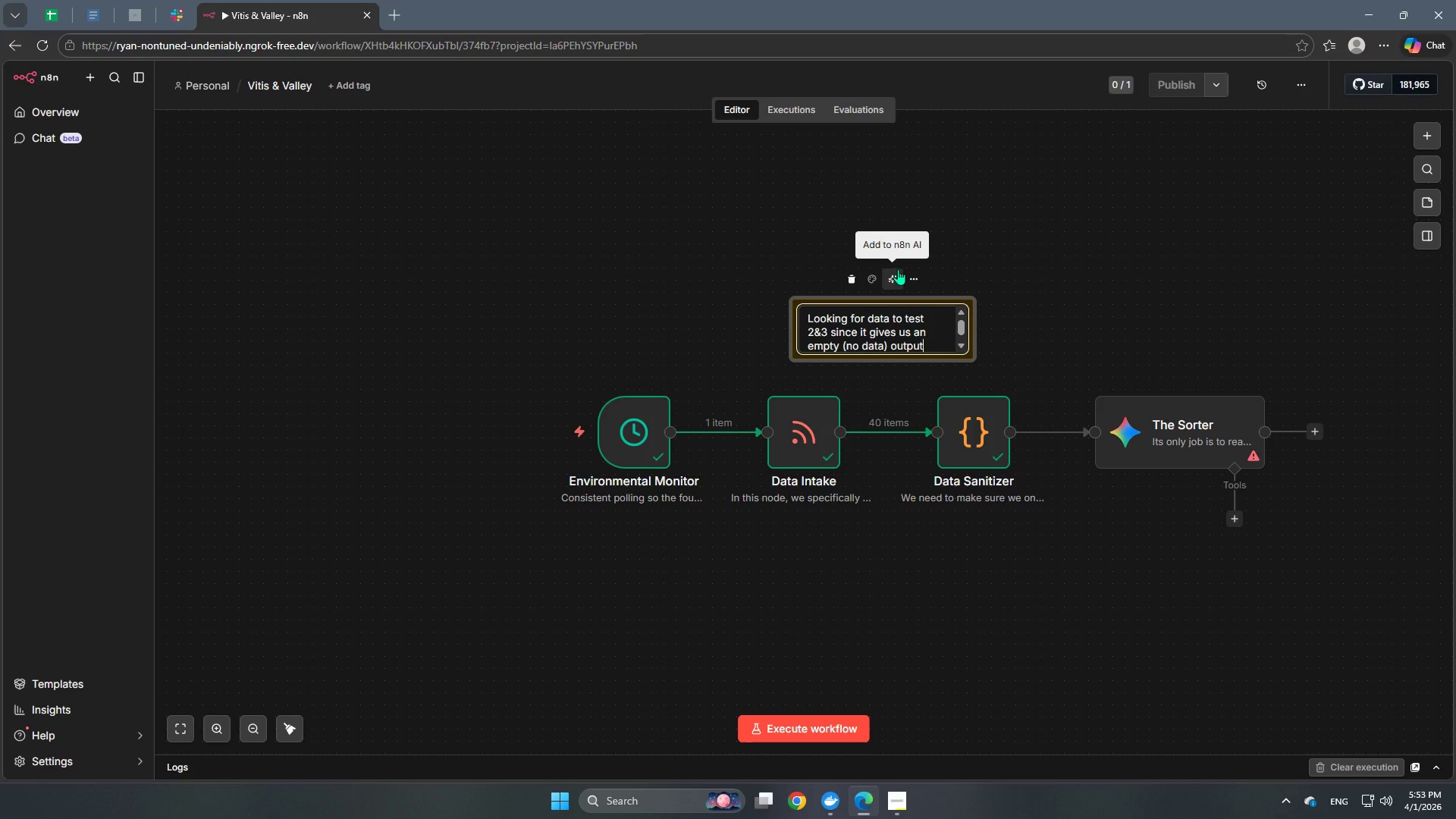 
hold_key(key=ArrowLeft, duration=1.5)
 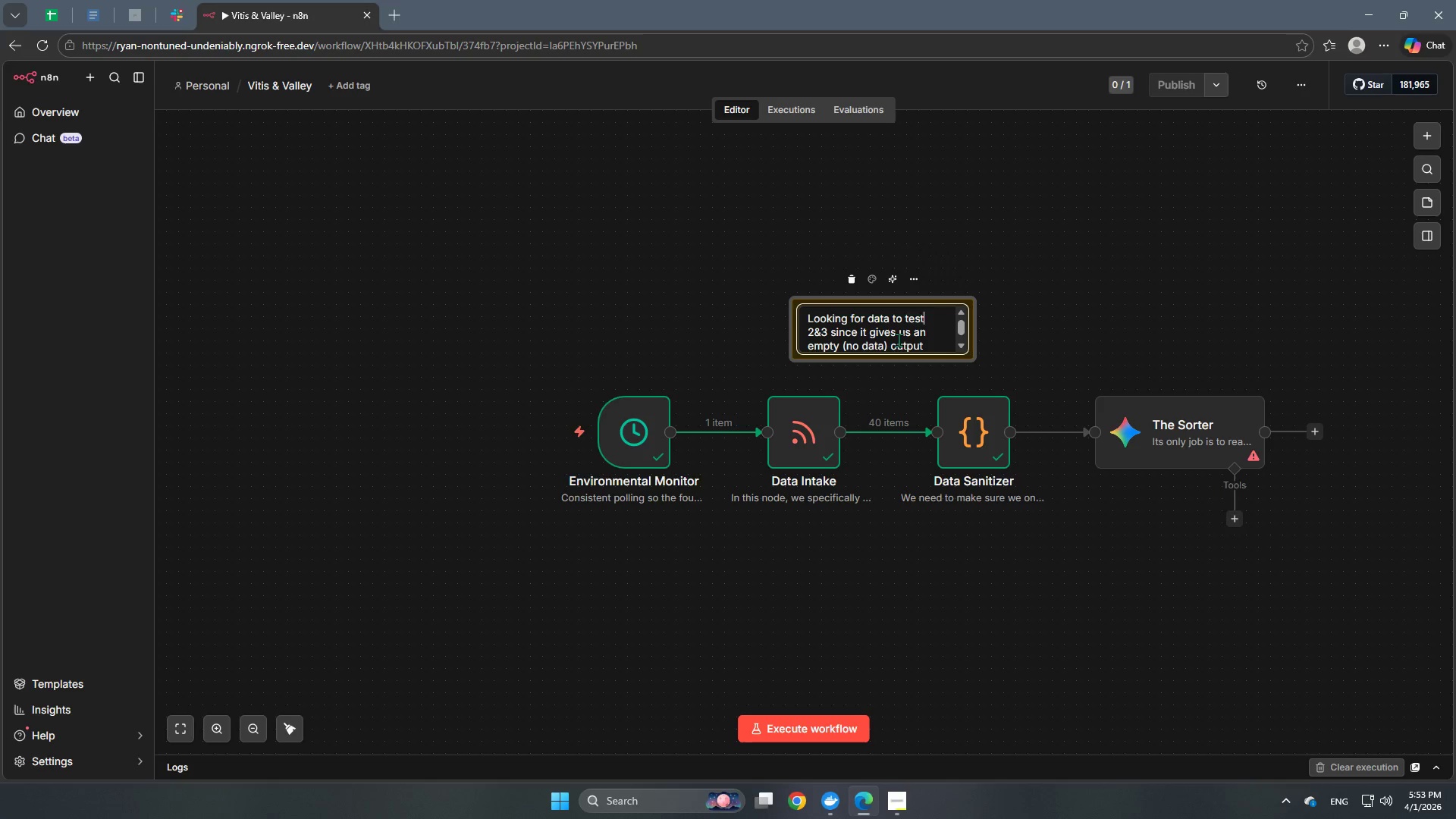 
hold_key(key=ArrowLeft, duration=1.52)
 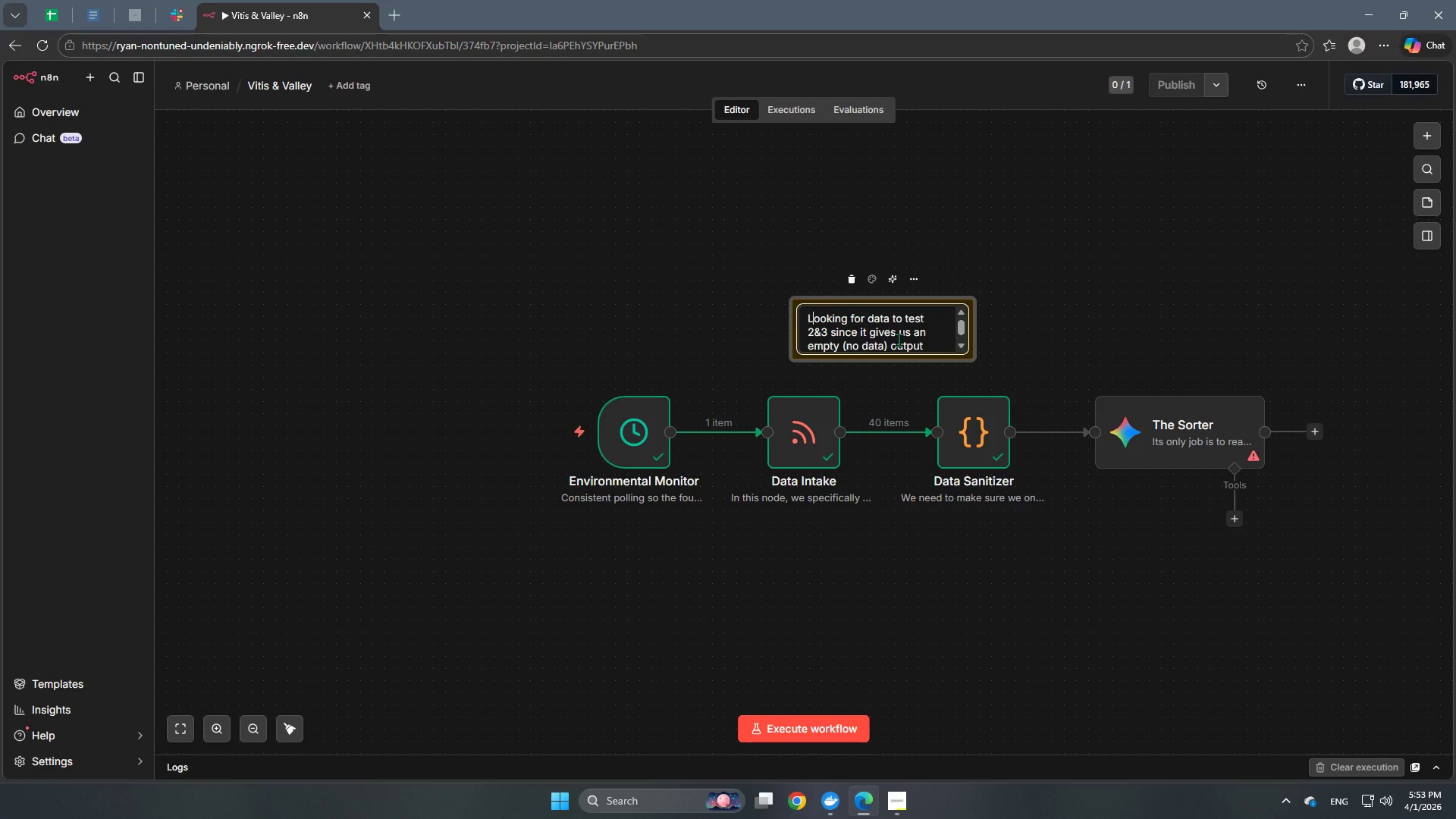 
hold_key(key=ArrowLeft, duration=0.7)
 